 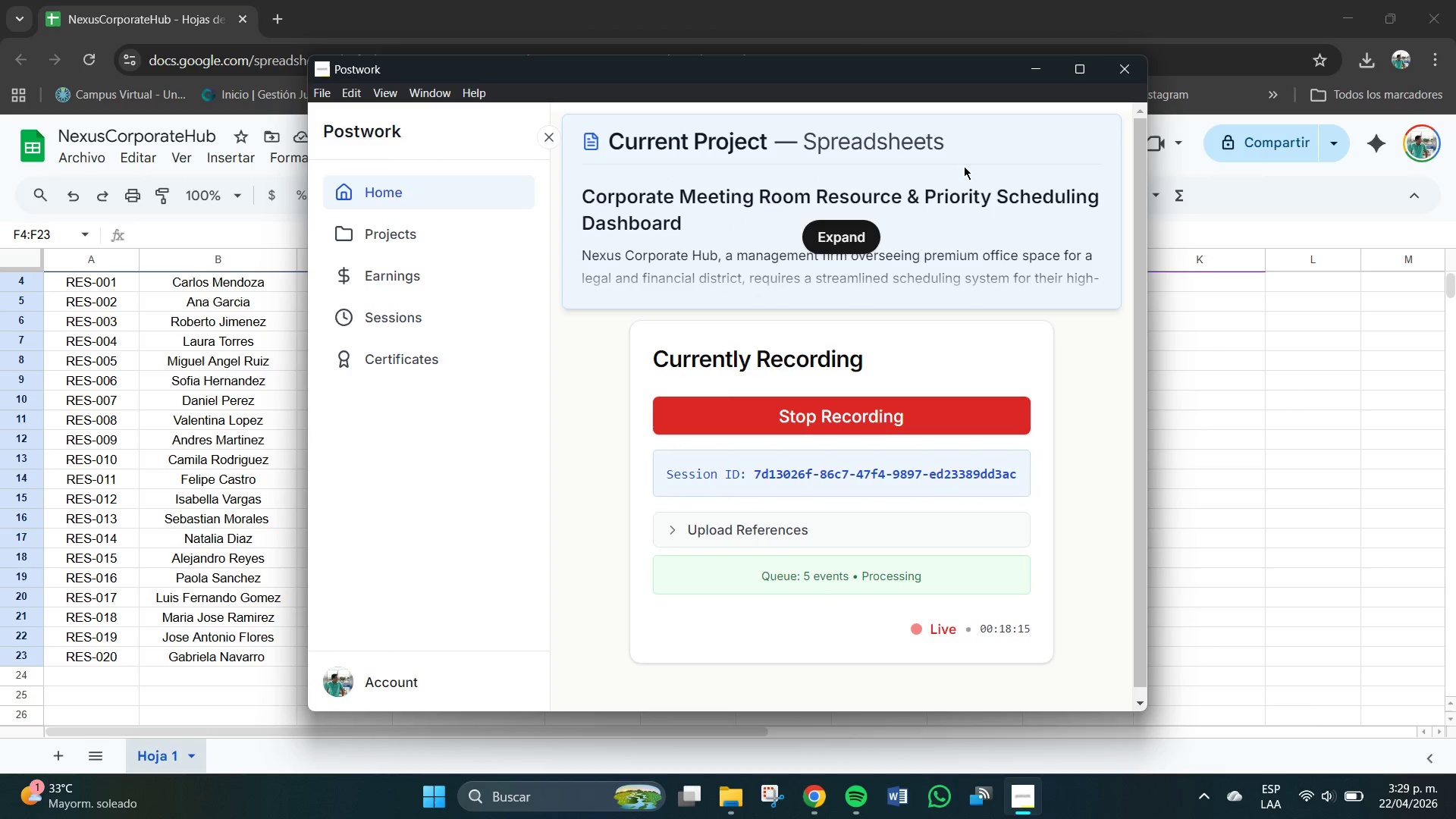 
scroll: coordinate [767, 366], scroll_direction: none, amount: 0.0
 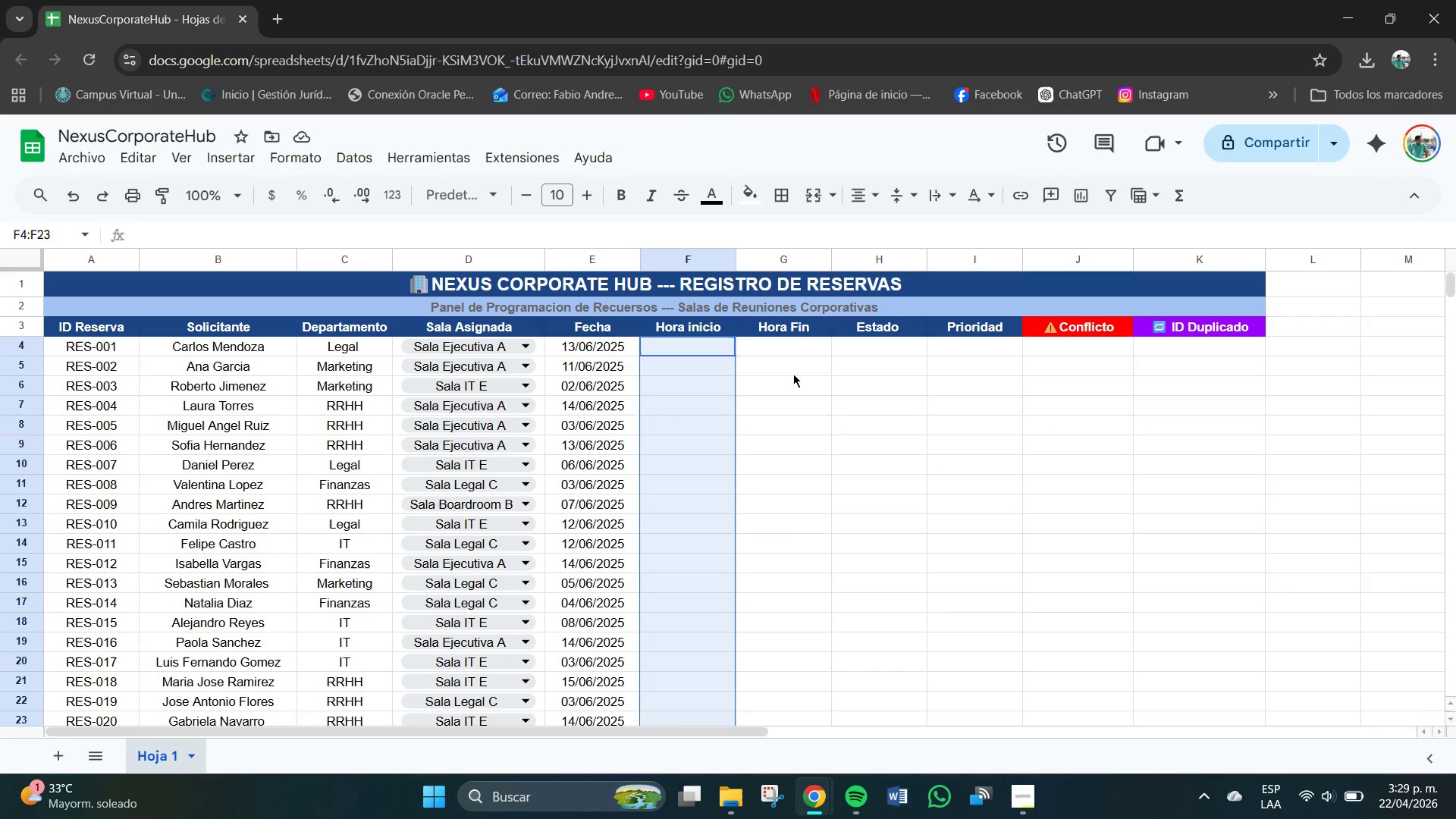 
double_click([693, 352])
 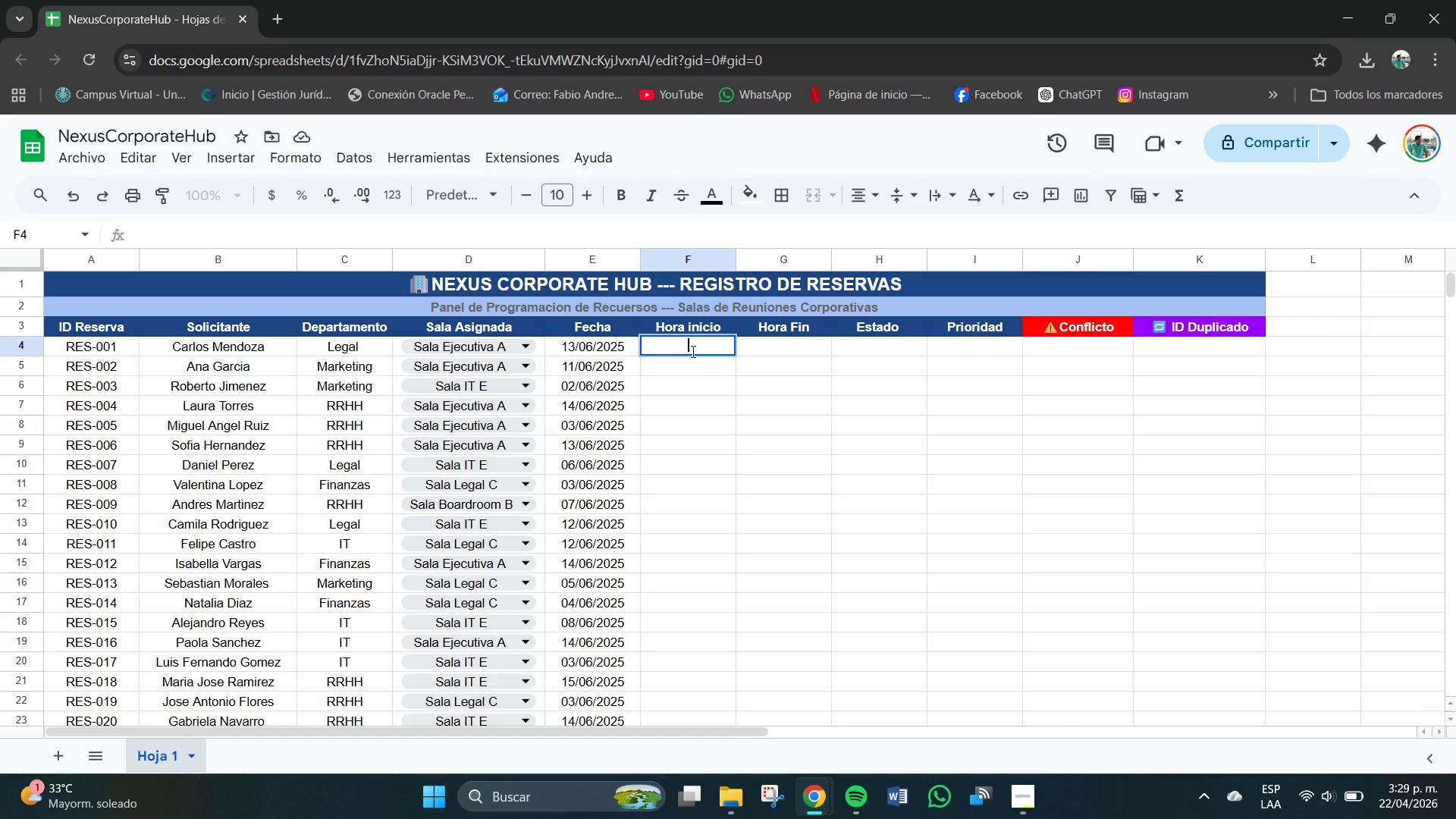 
key(Numpad1)
 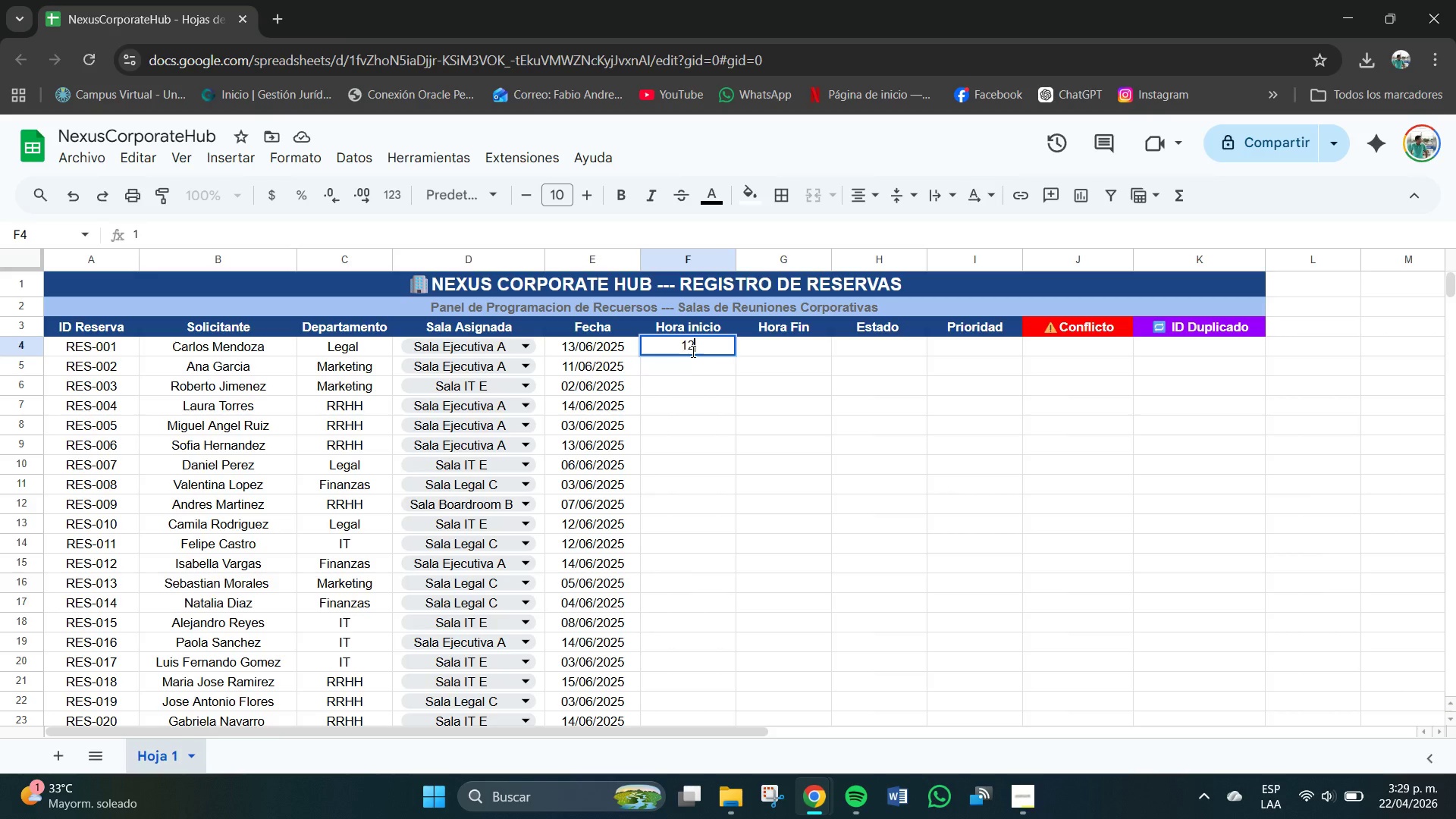 
key(Numpad2)
 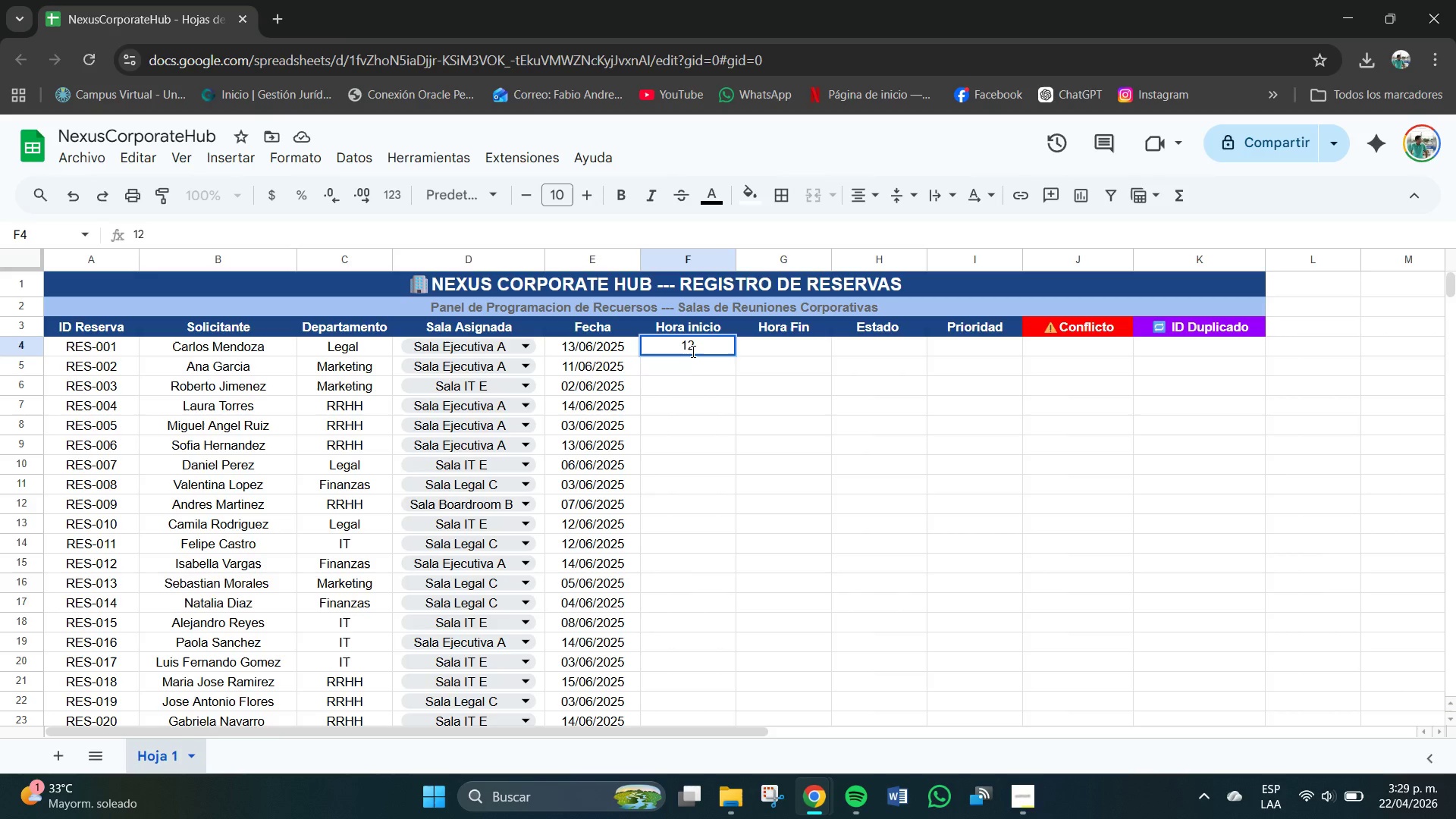 
key(Shift+Period)
 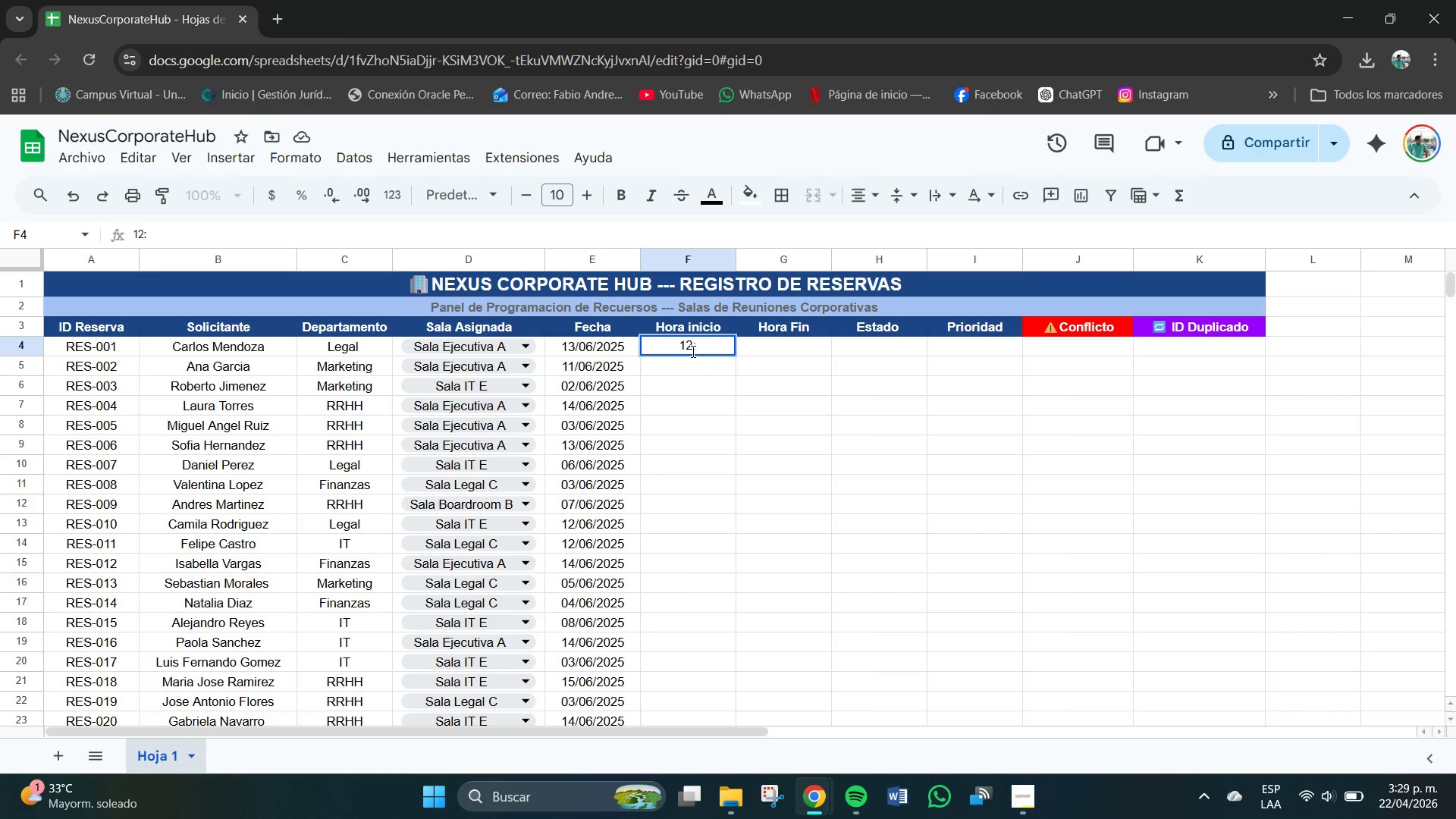 
key(Numpad0)
 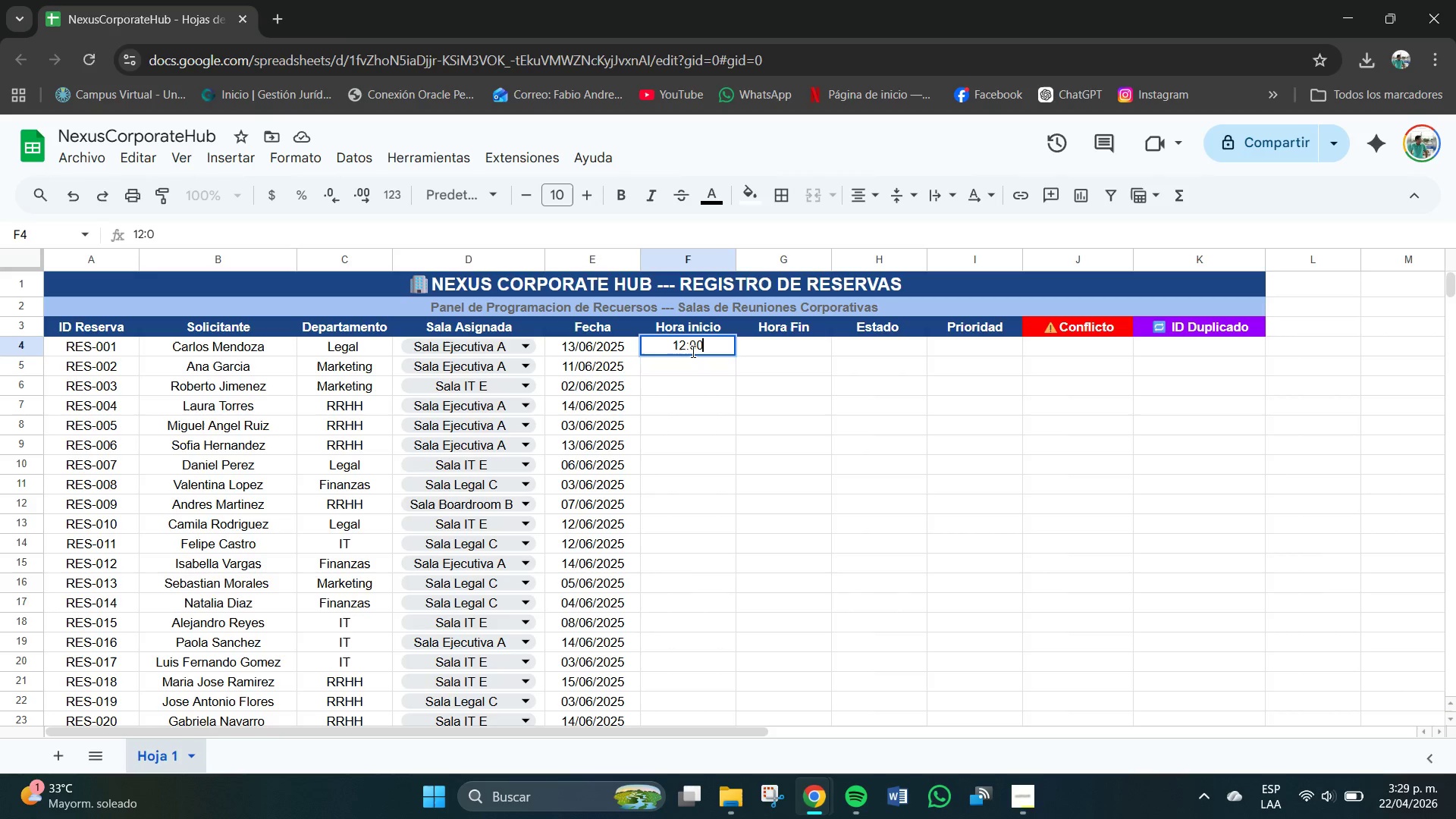 
key(Numpad0)
 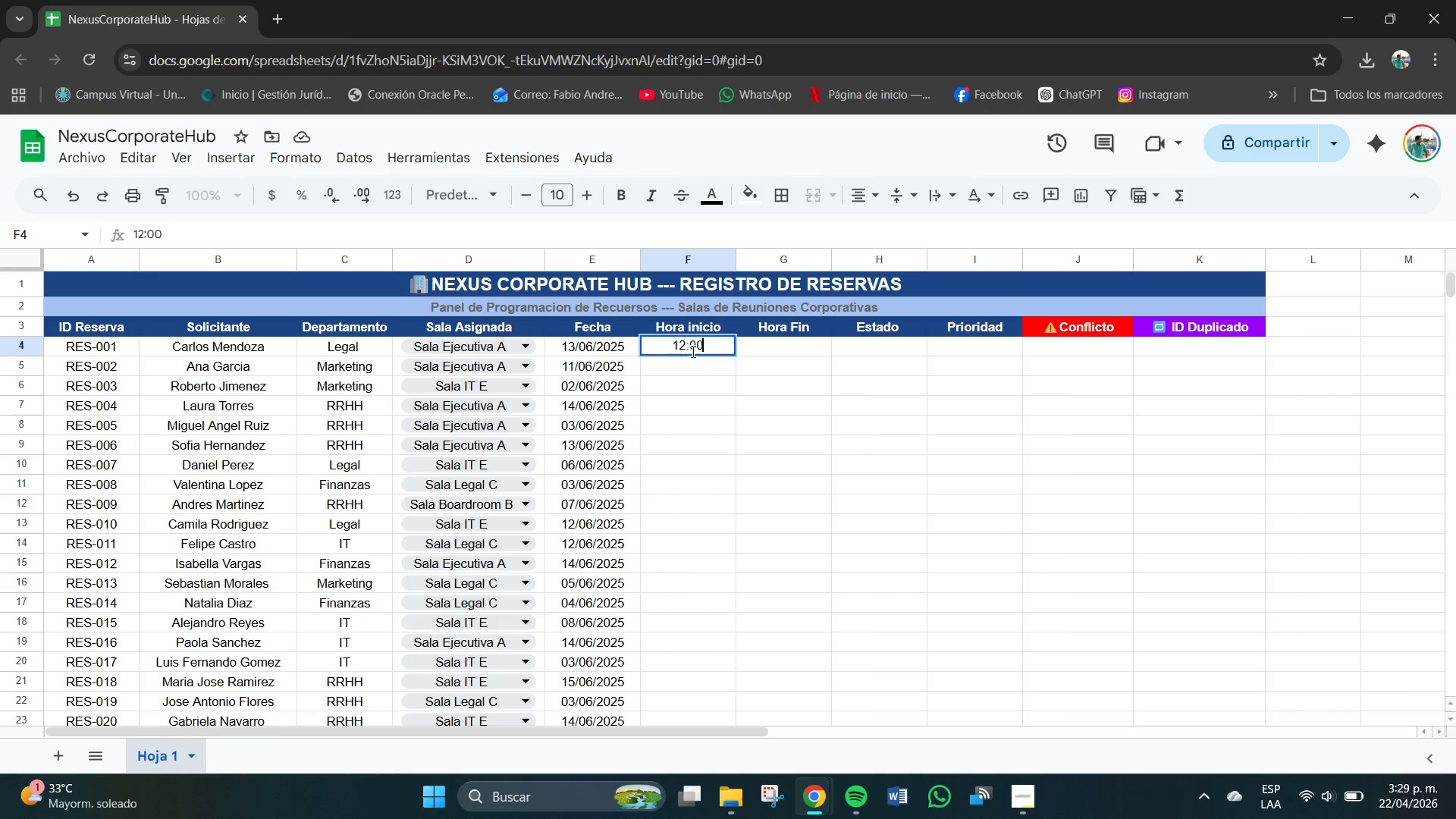 
key(NumpadEnter)
 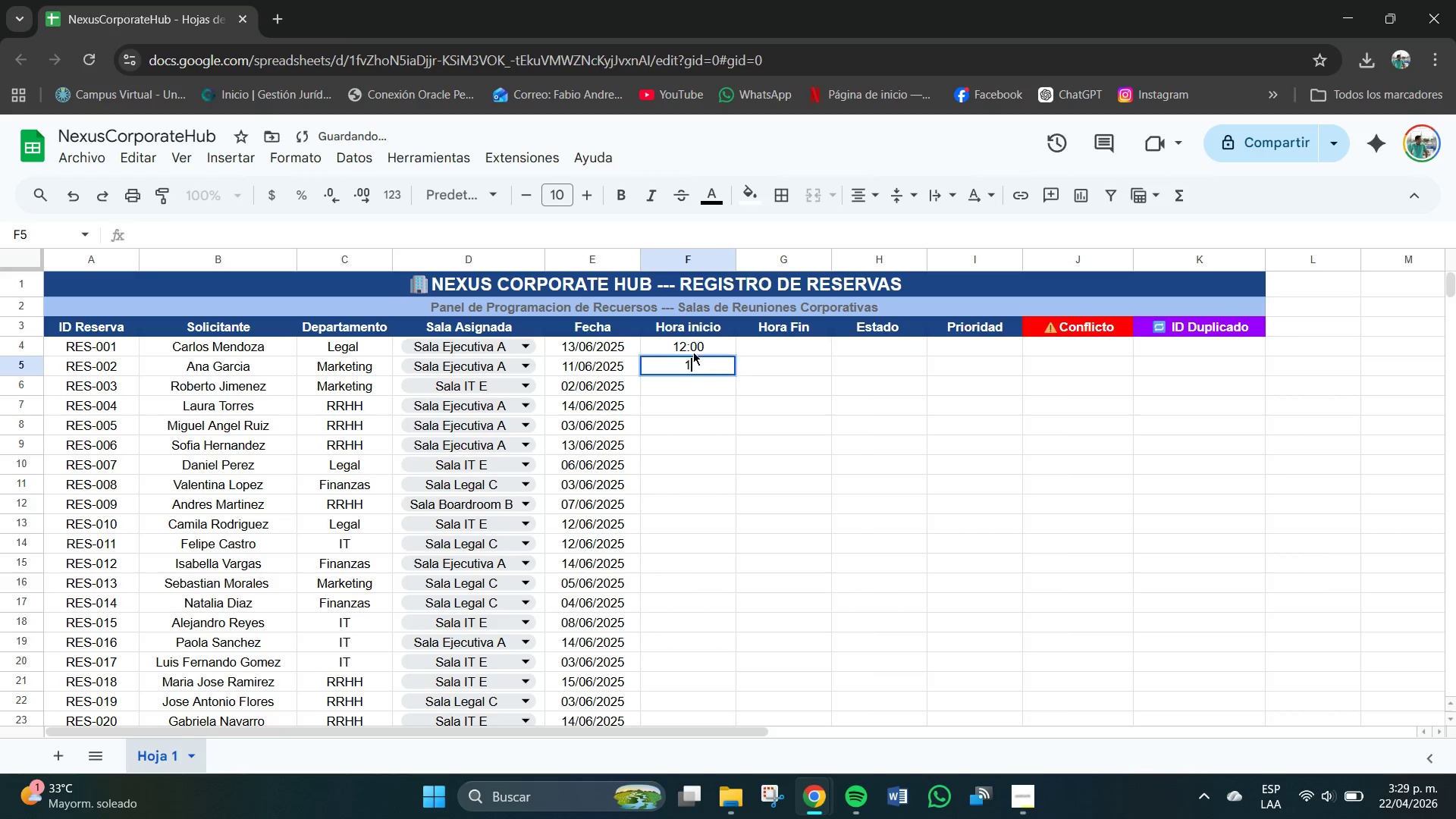 
key(Numpad1)
 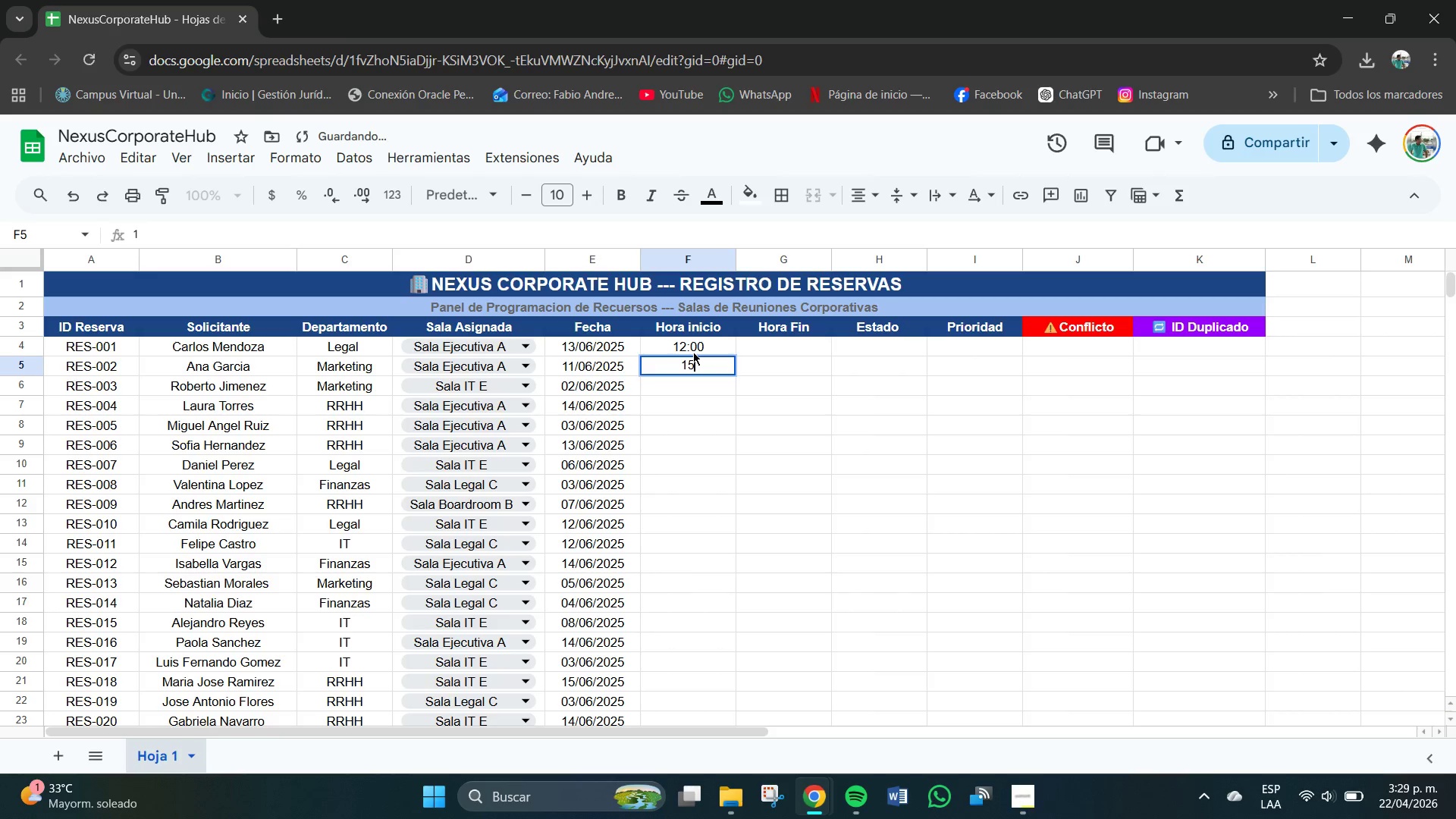 
key(Numpad5)
 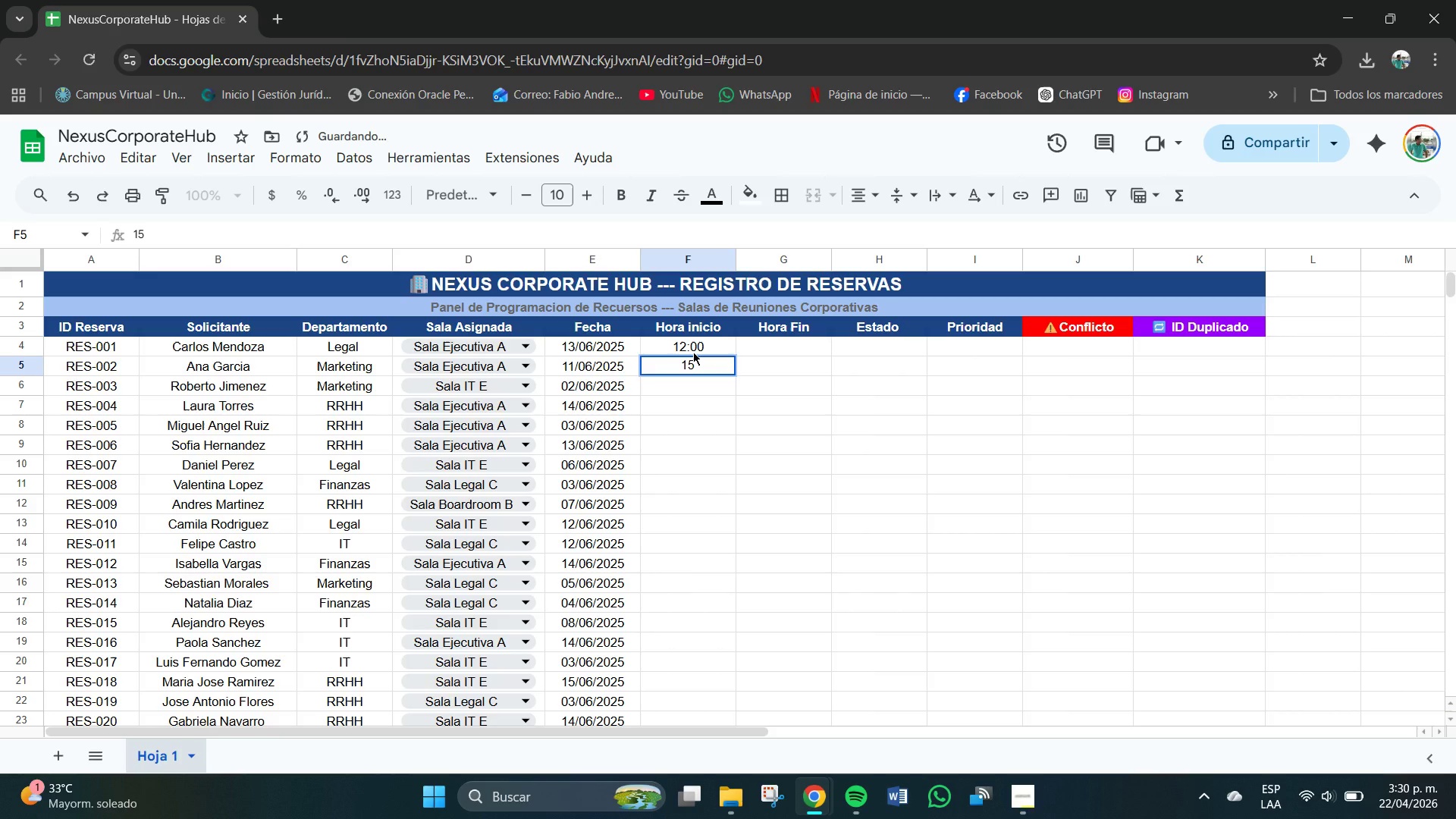 
key(Shift+Minus)
 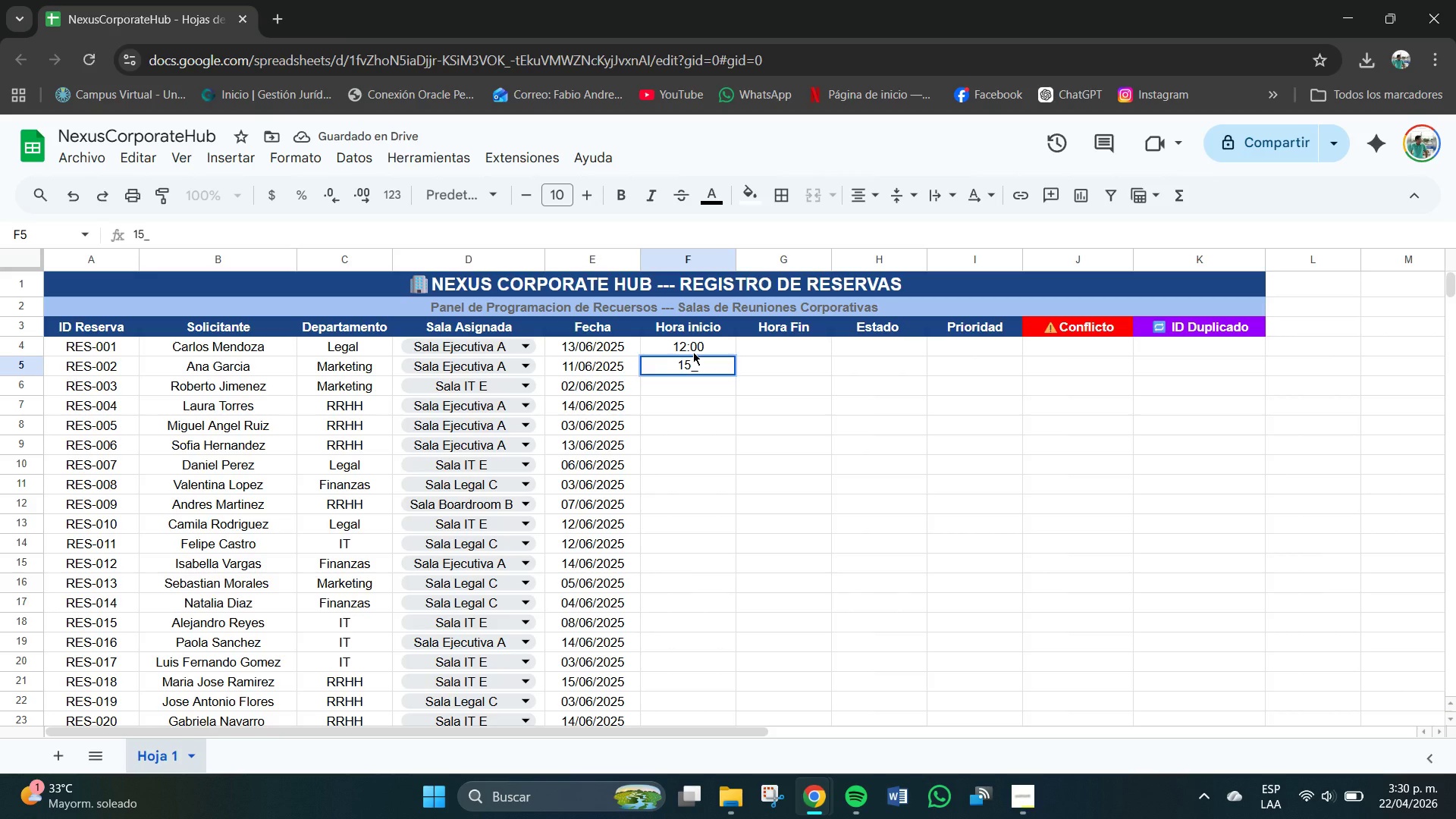 
key(Backspace)
 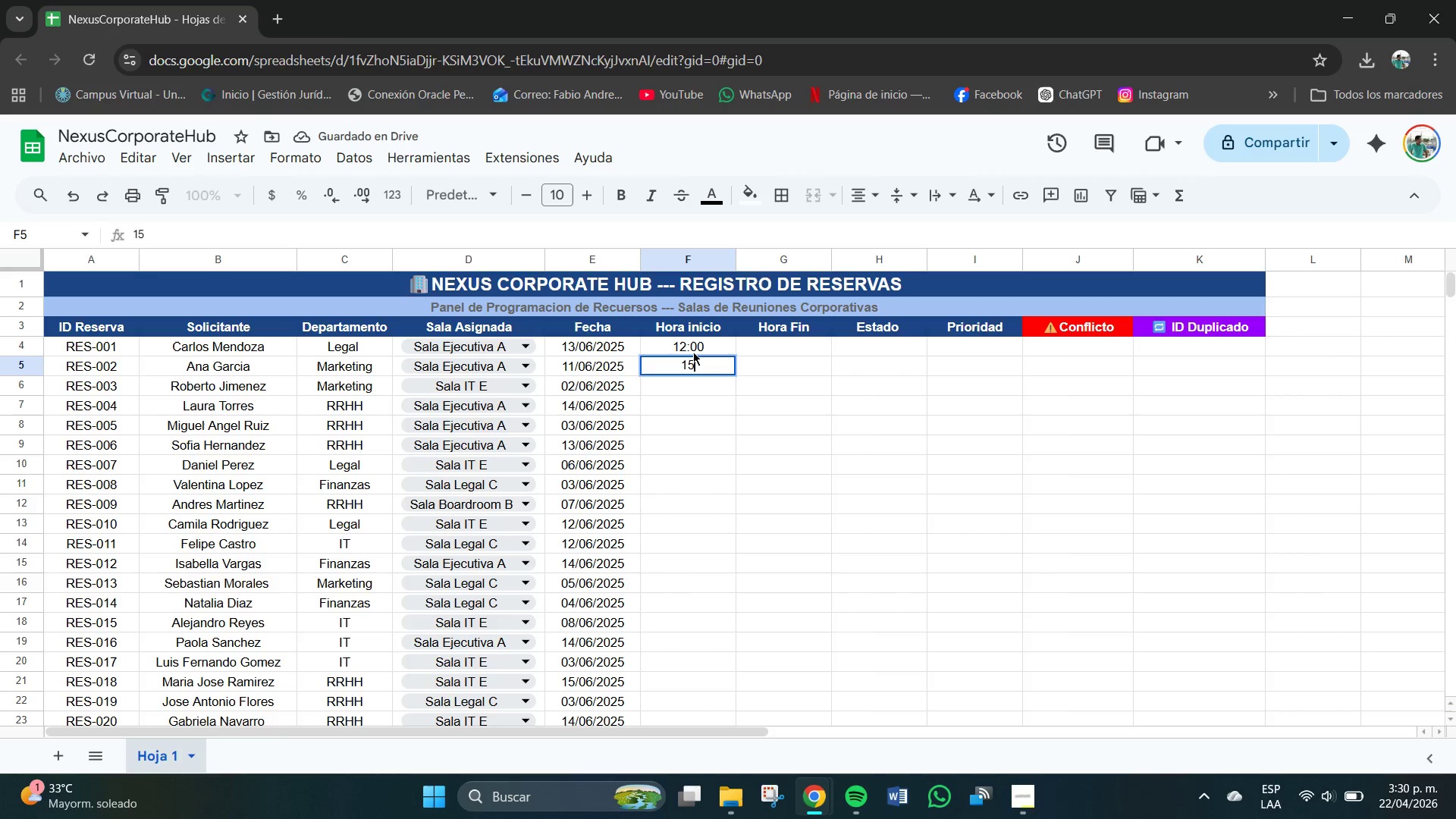 
key(Shift+Period)
 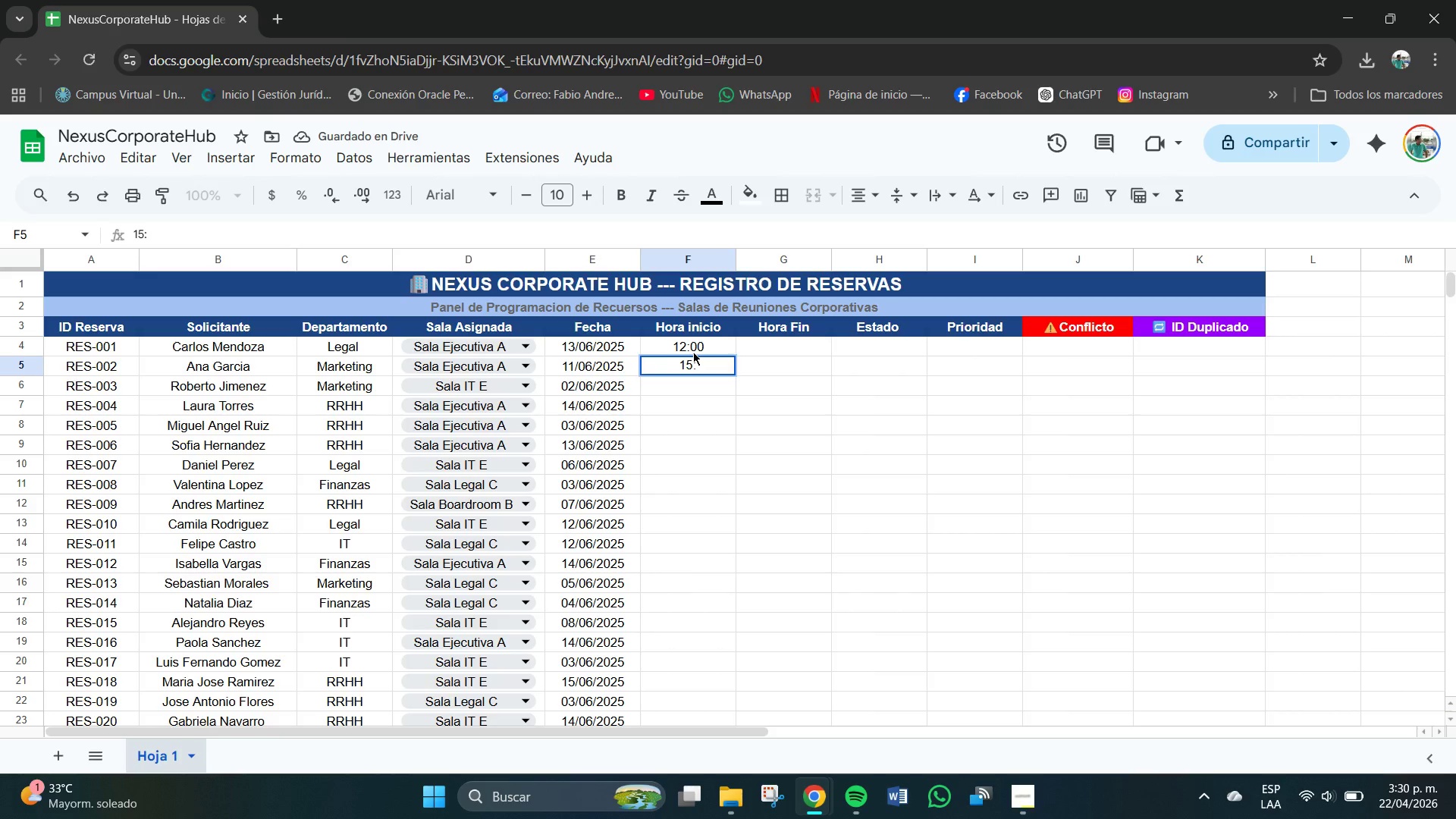 
key(Numpad3)
 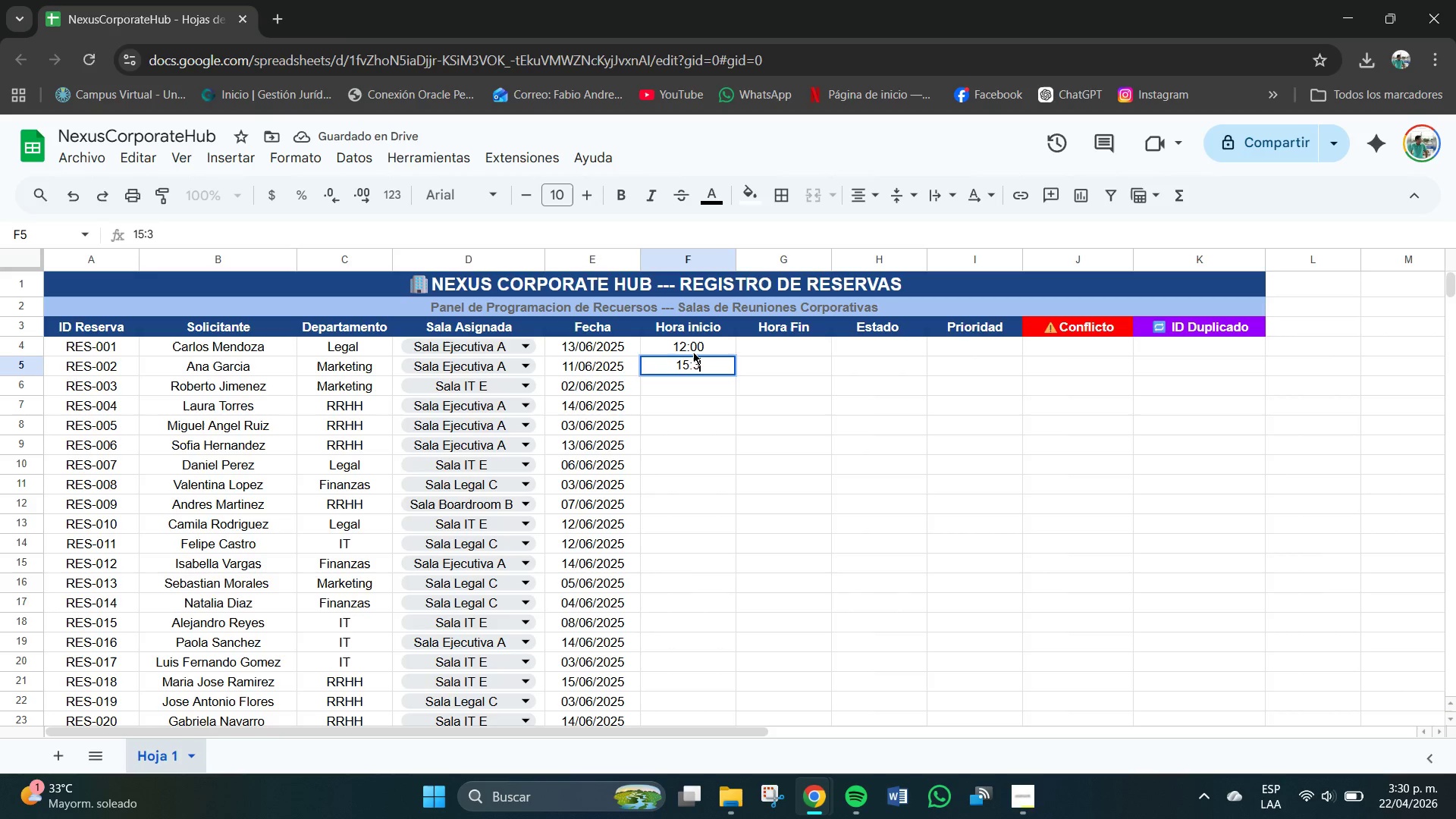 
key(Numpad0)
 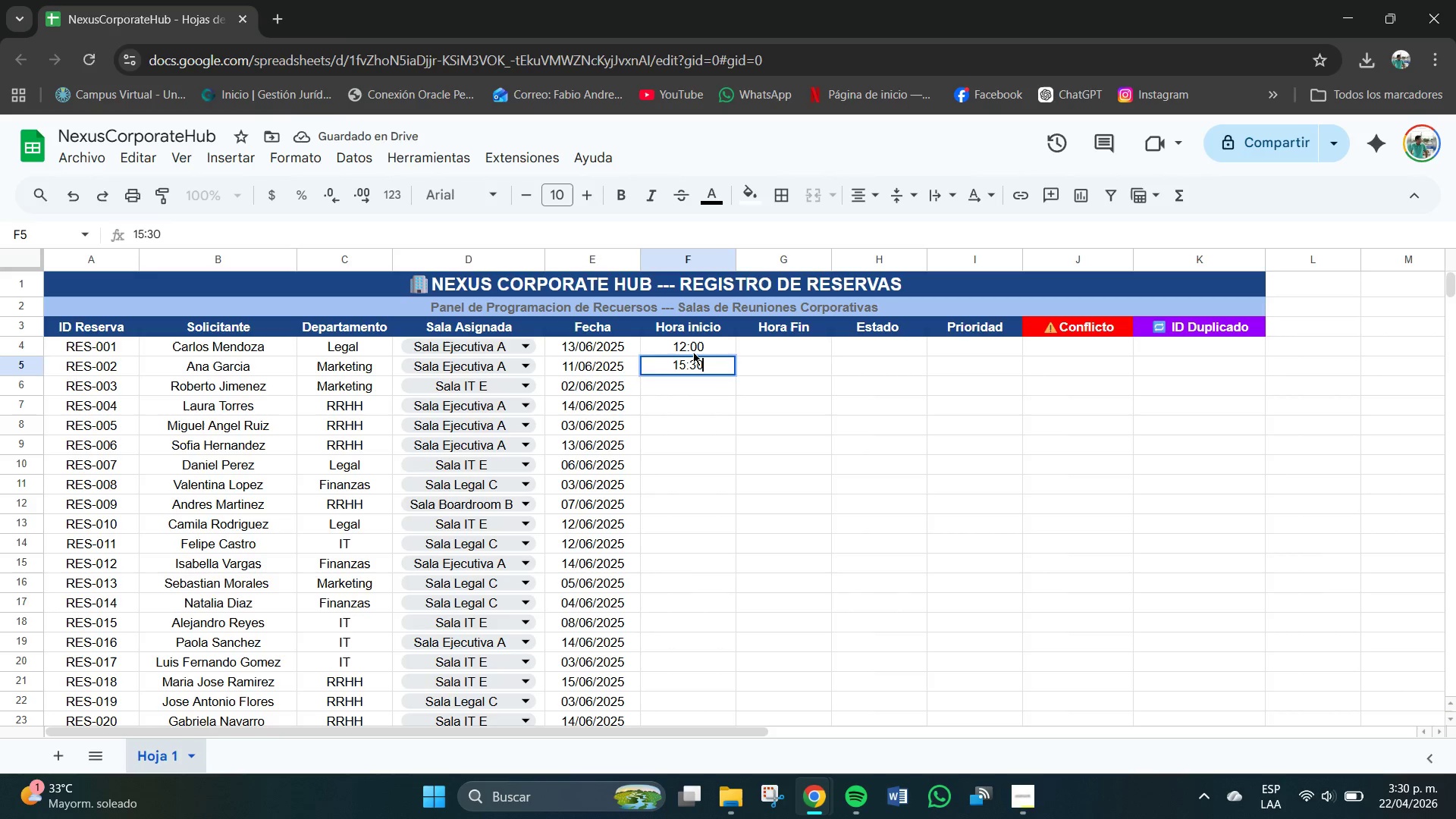 
key(NumpadEnter)
 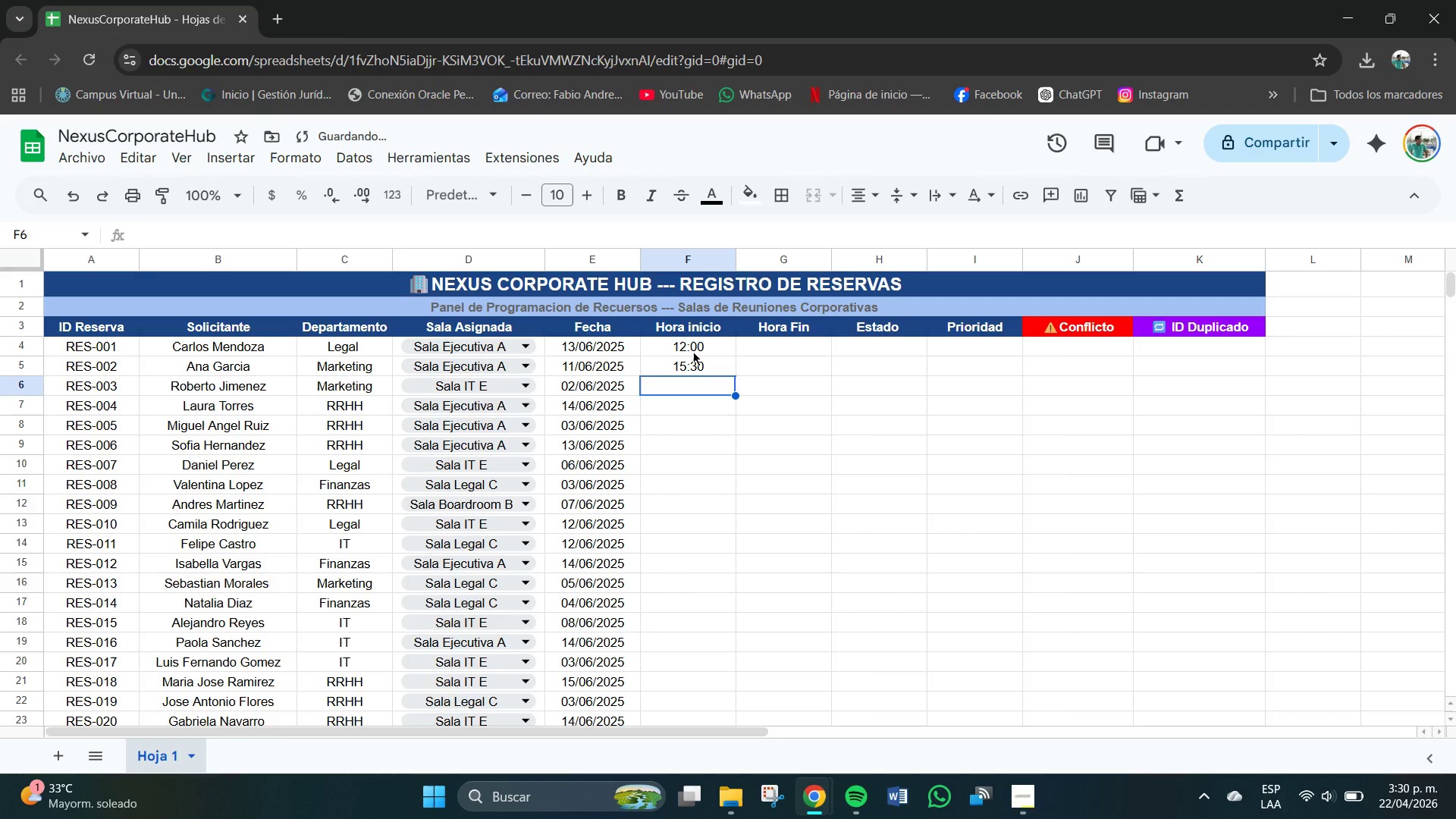 
key(Numpad1)
 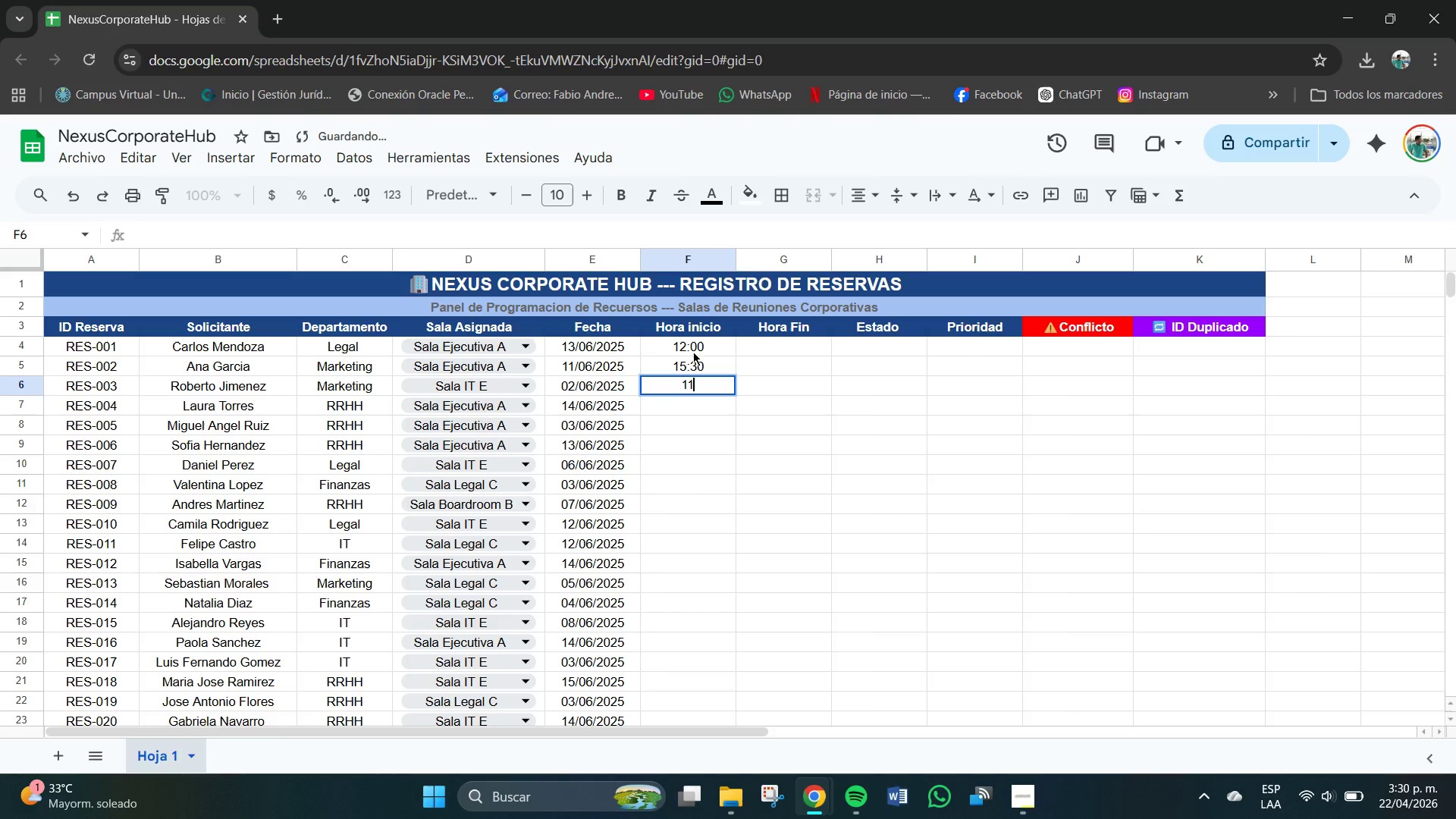 
key(Numpad1)
 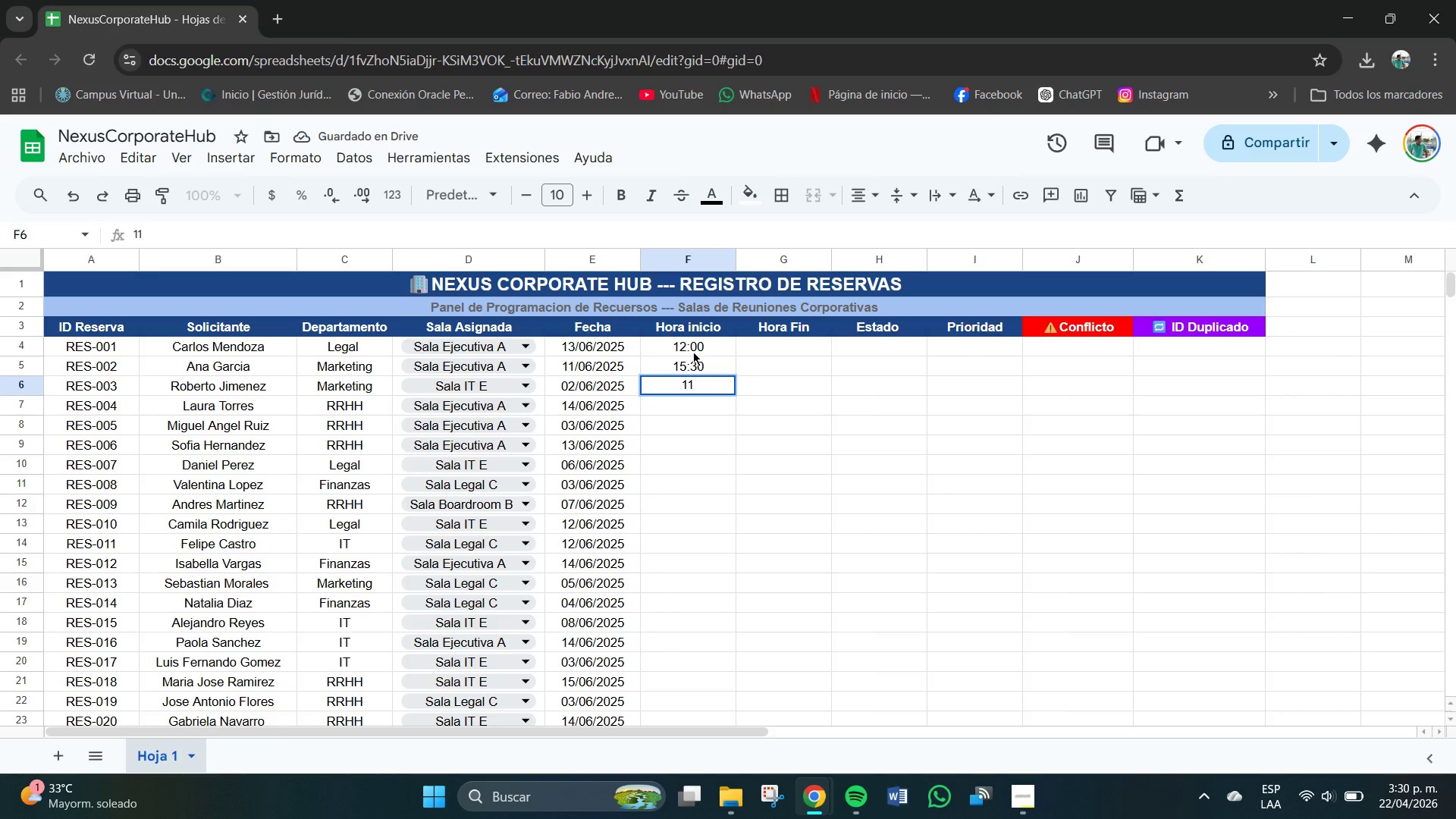 
key(Shift+Period)
 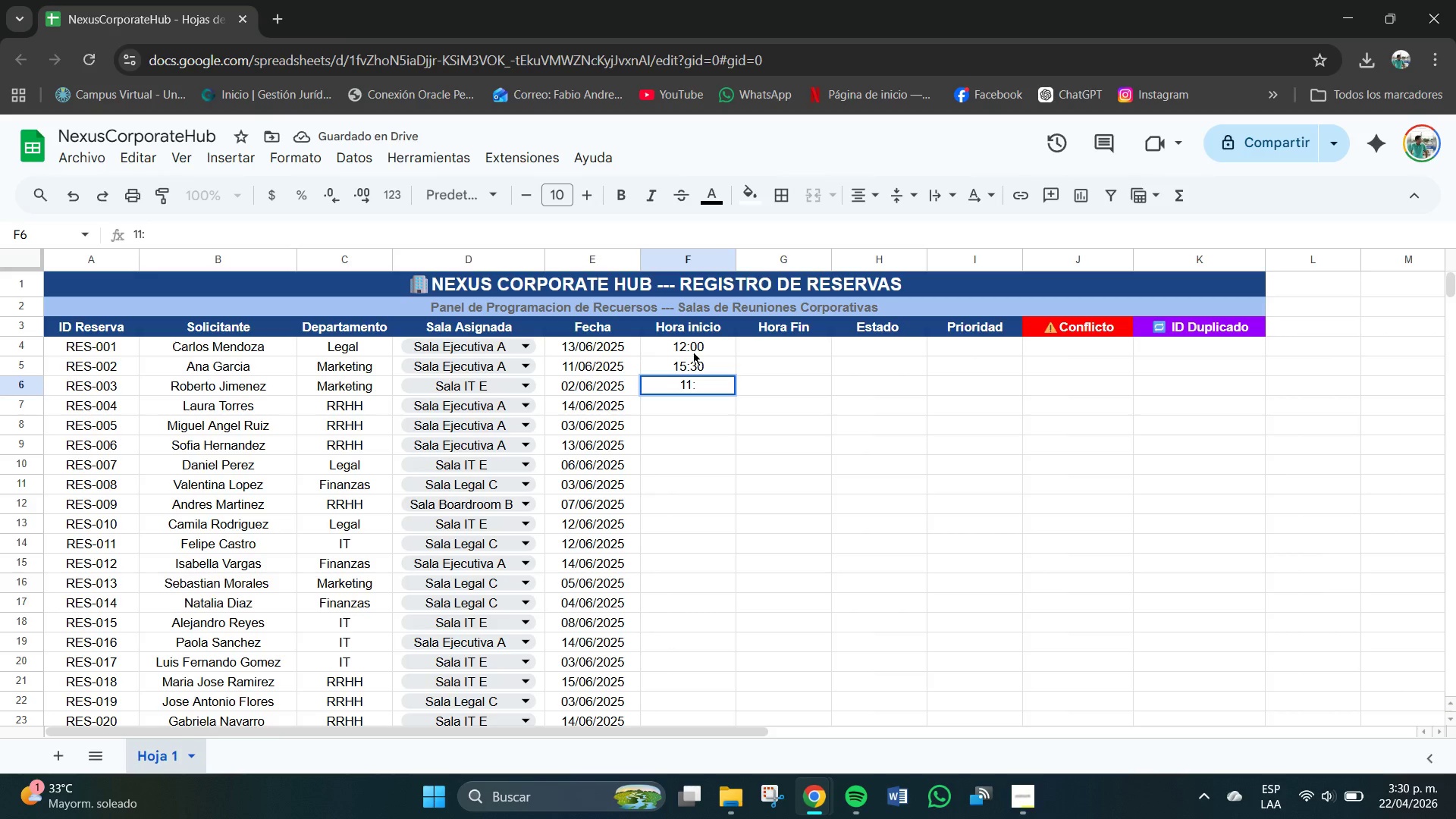 
key(Numpad3)
 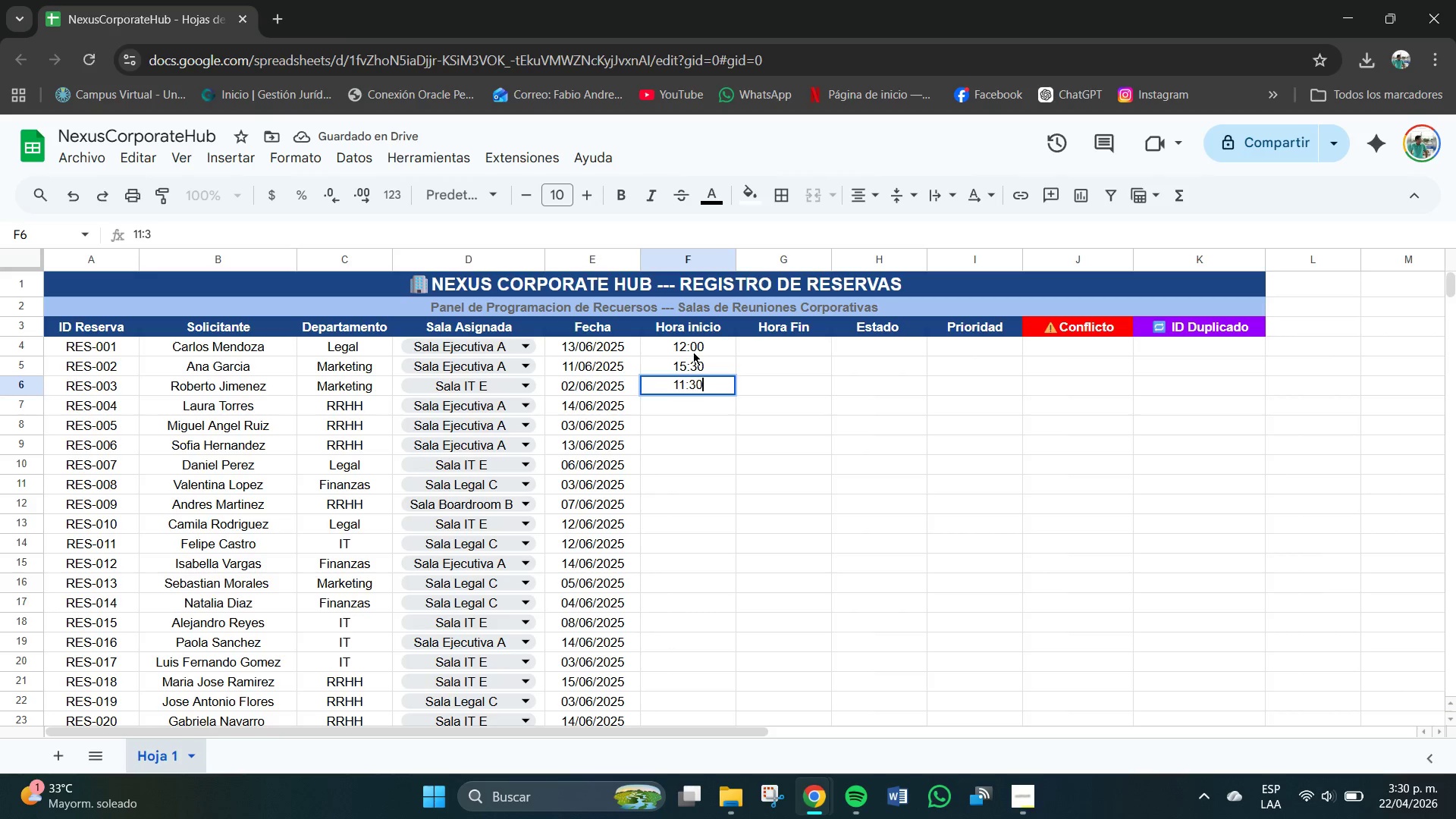 
key(Numpad0)
 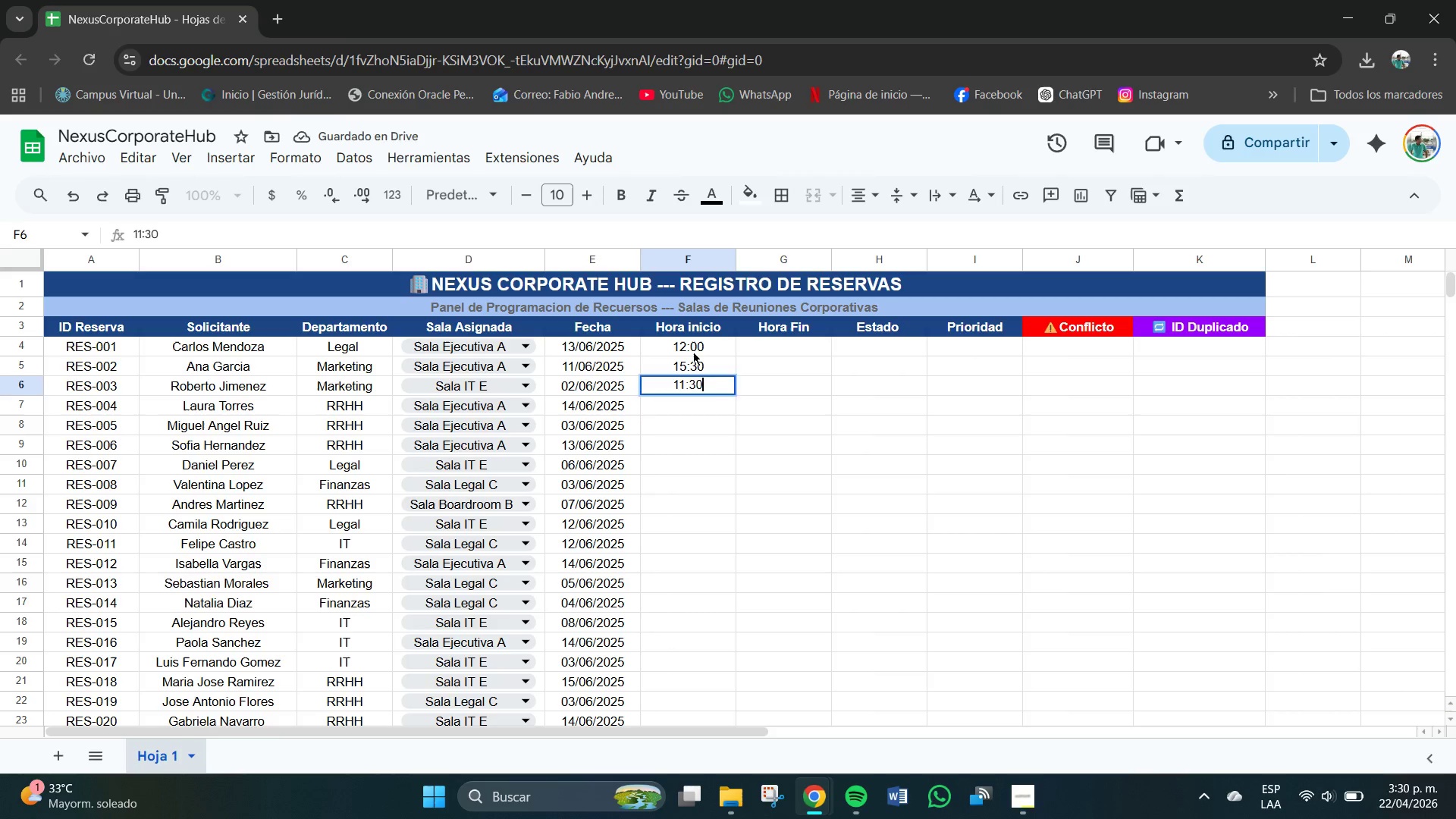 
key(NumpadEnter)
 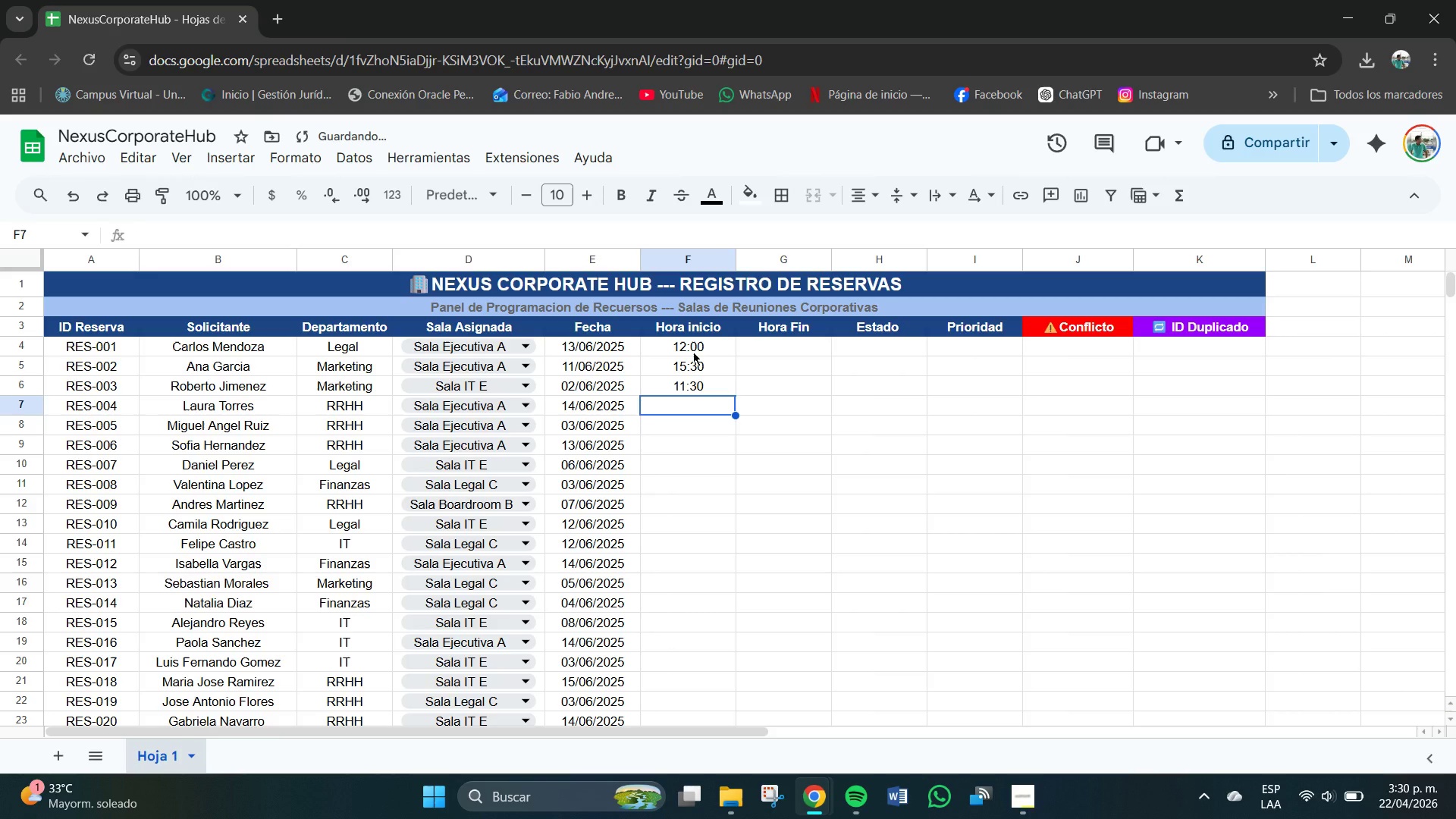 
key(Numpad1)
 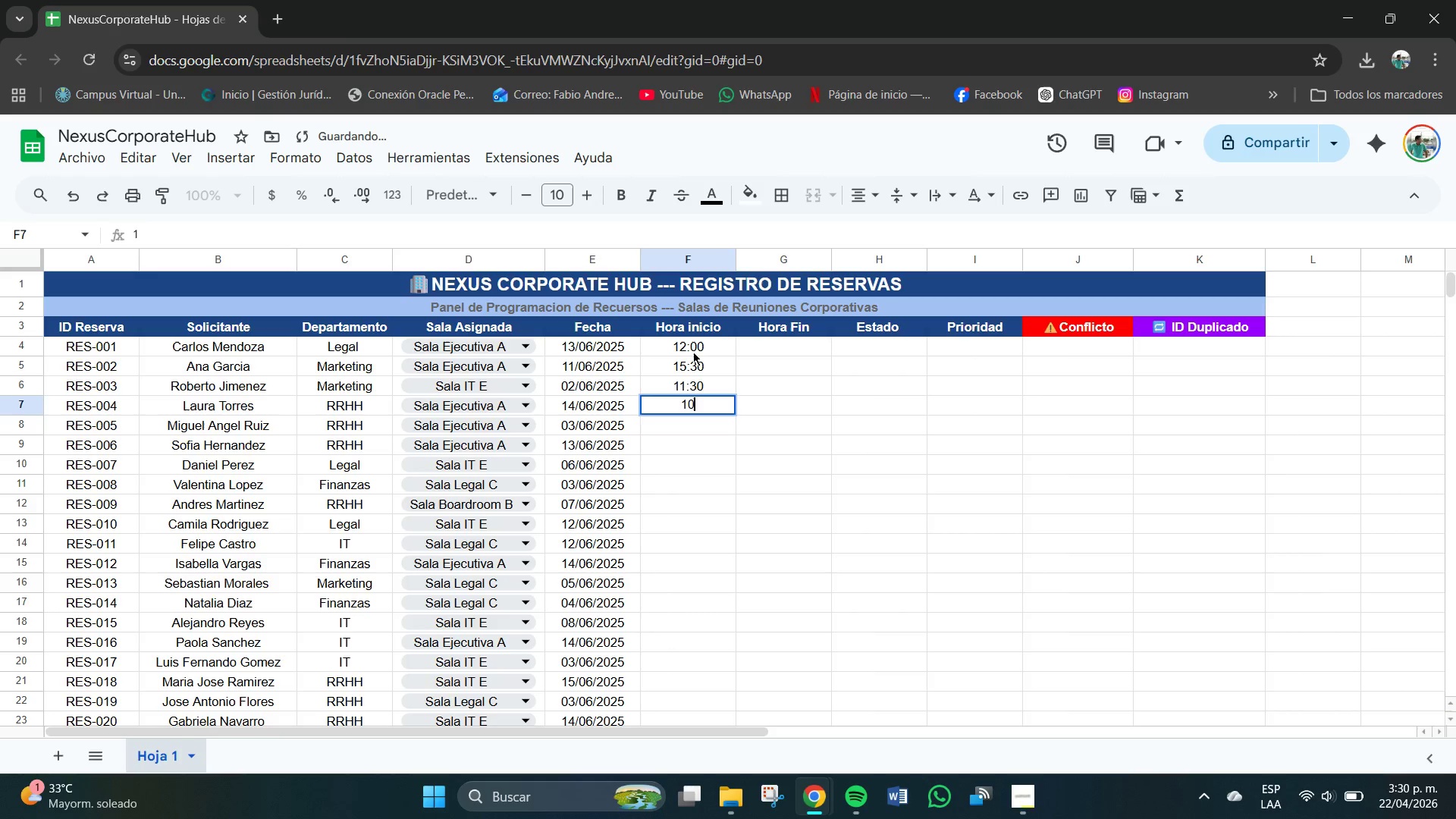 
key(Numpad0)
 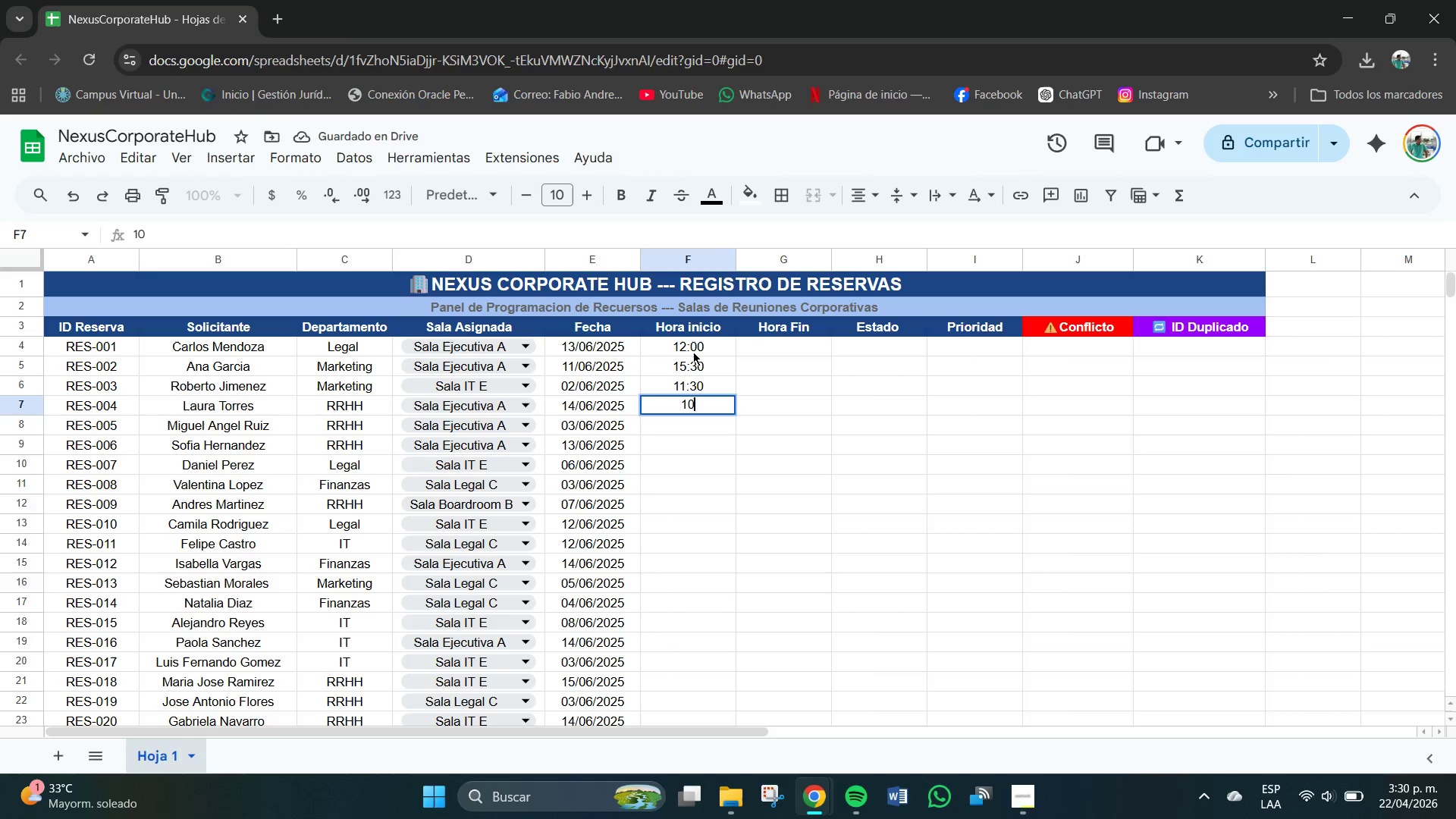 
key(Shift+Period)
 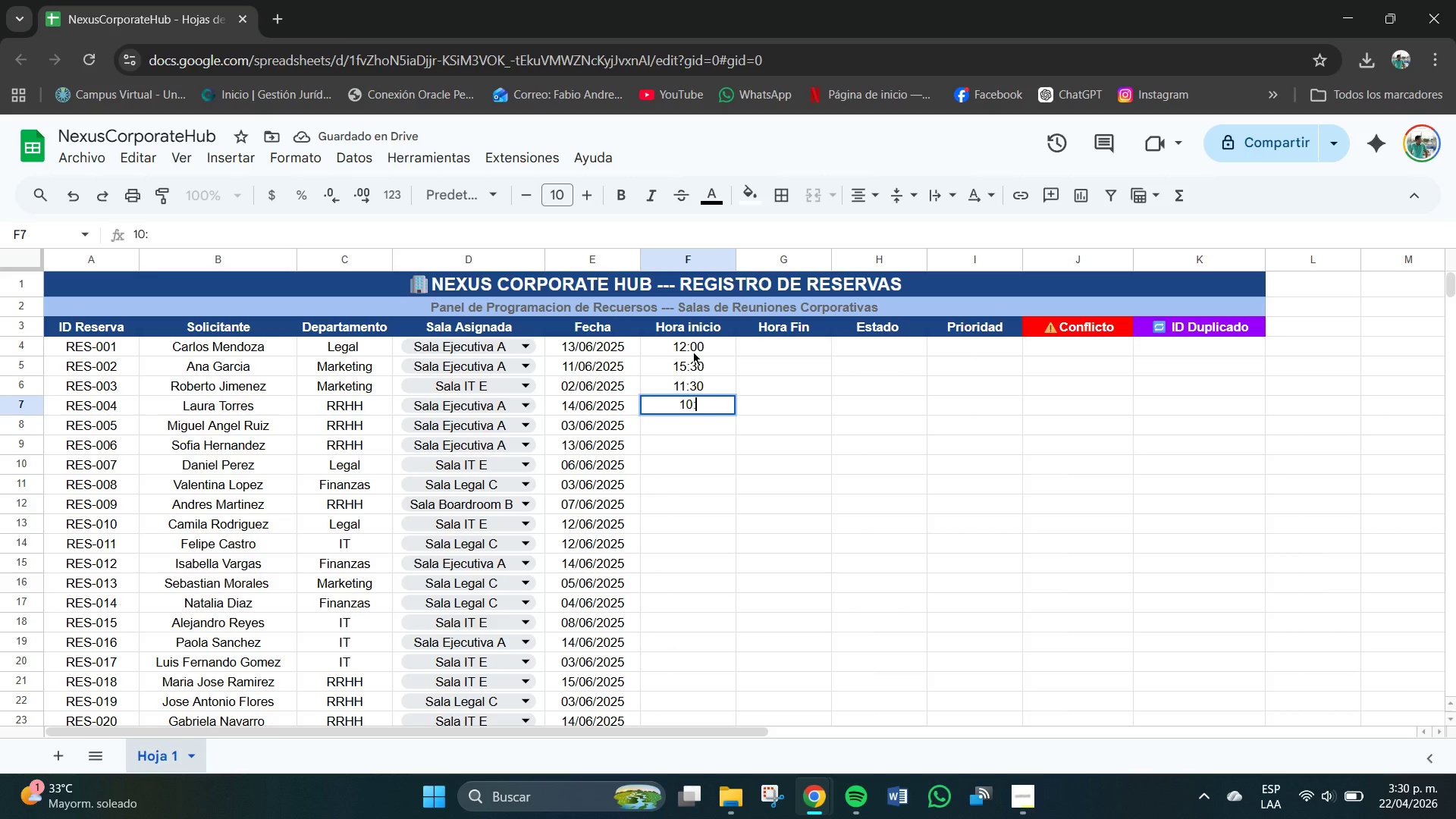 
key(Numpad3)
 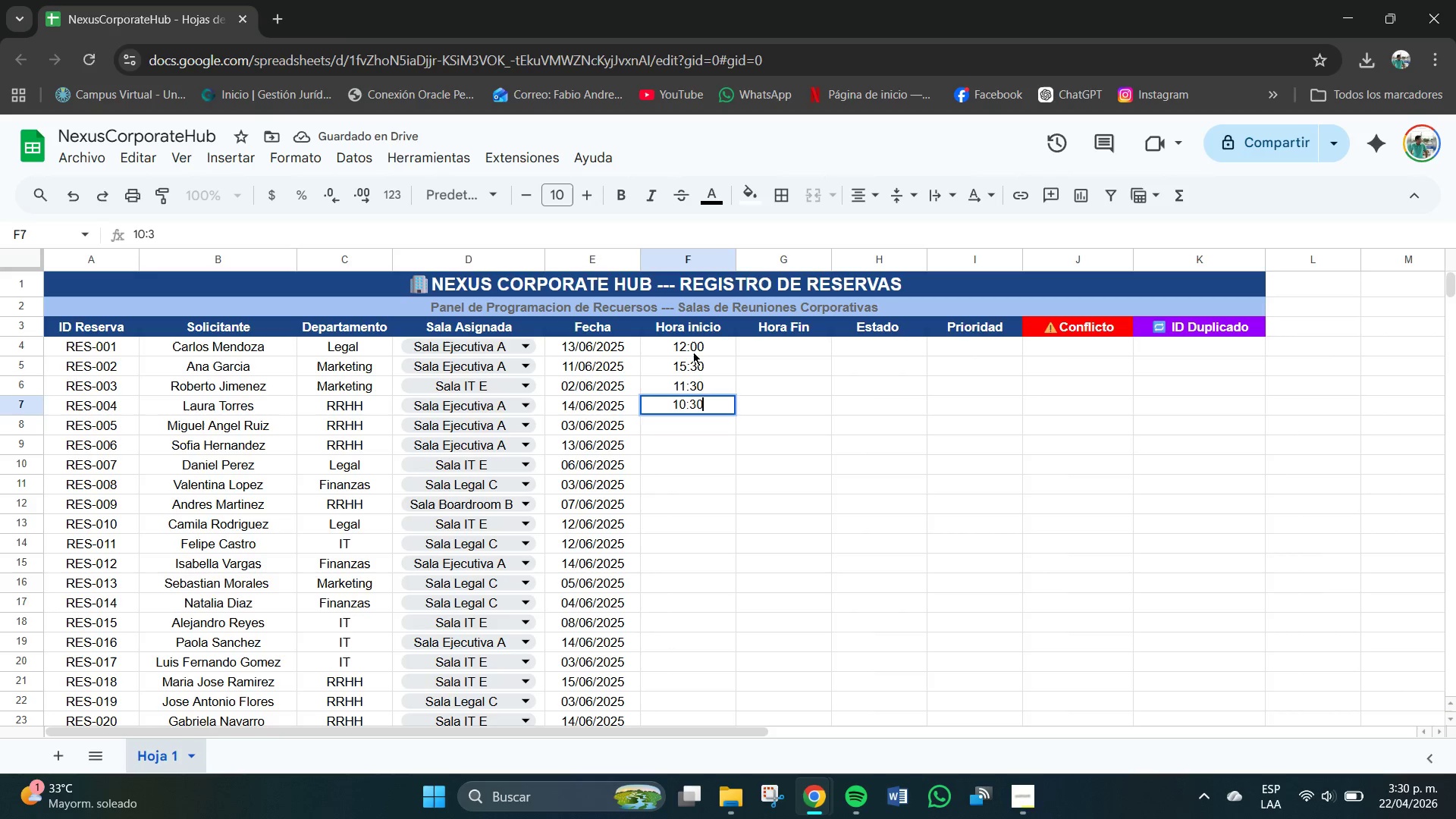 
key(Numpad0)
 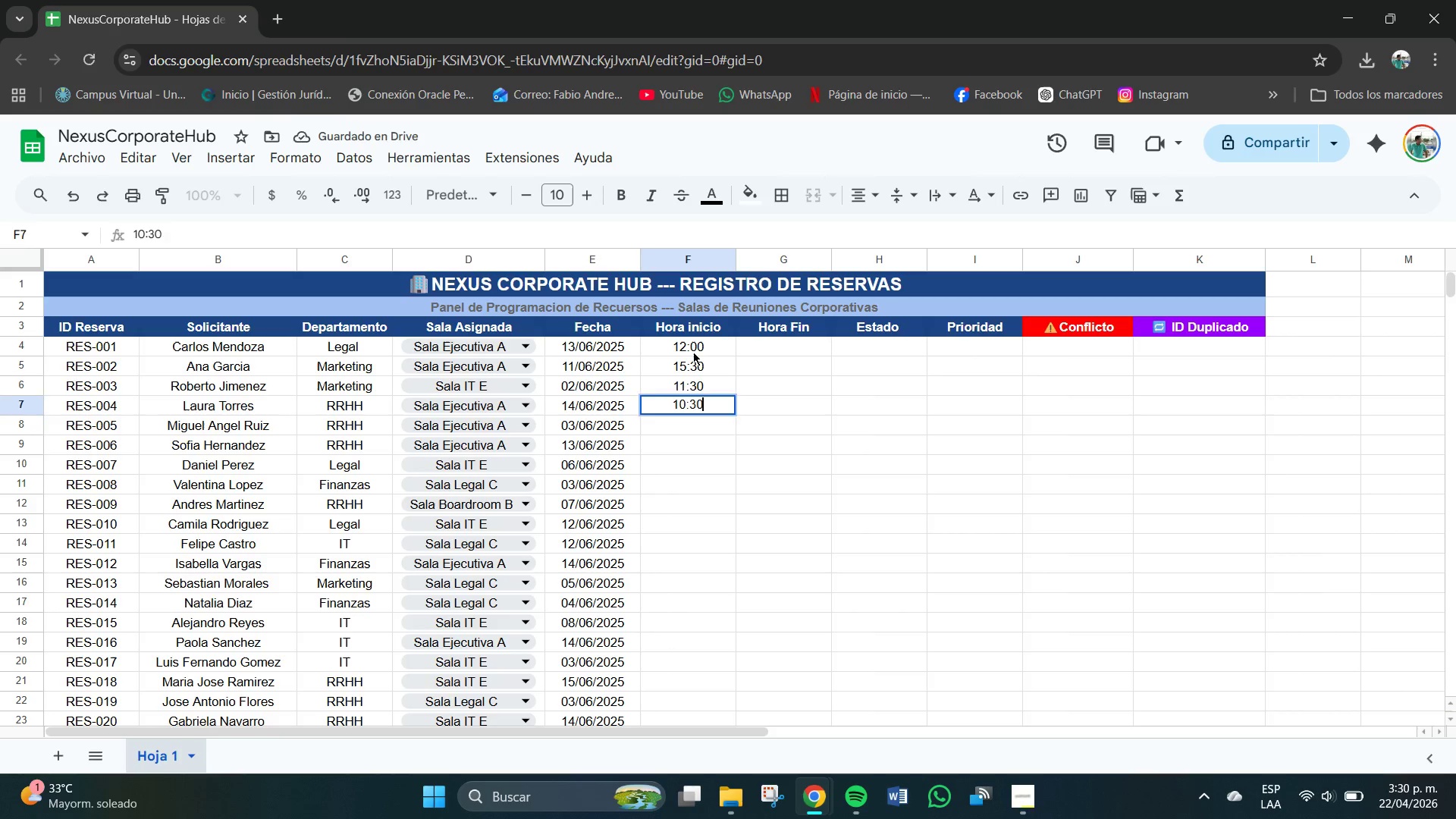 
key(NumpadEnter)
 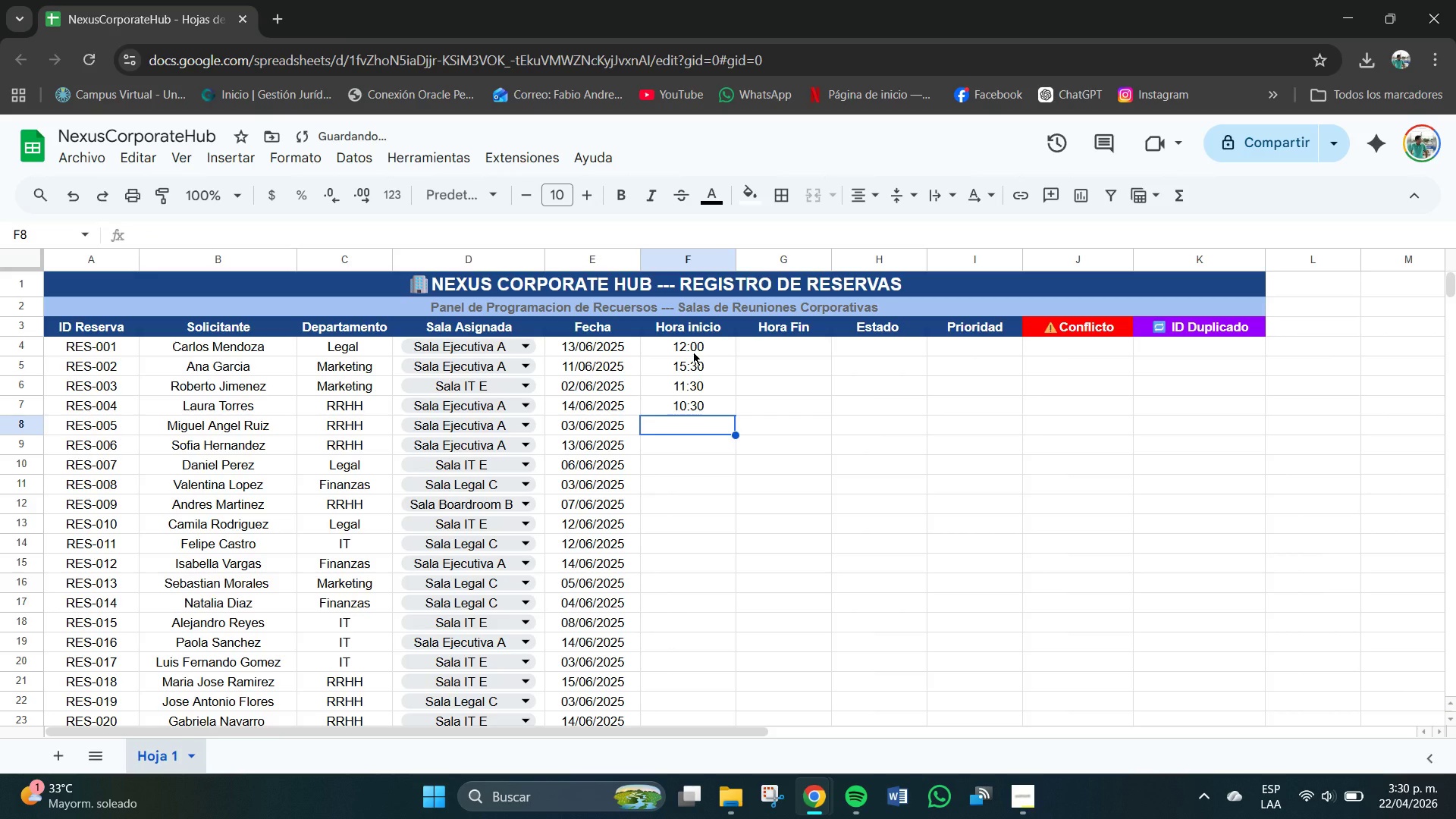 
key(Numpad1)
 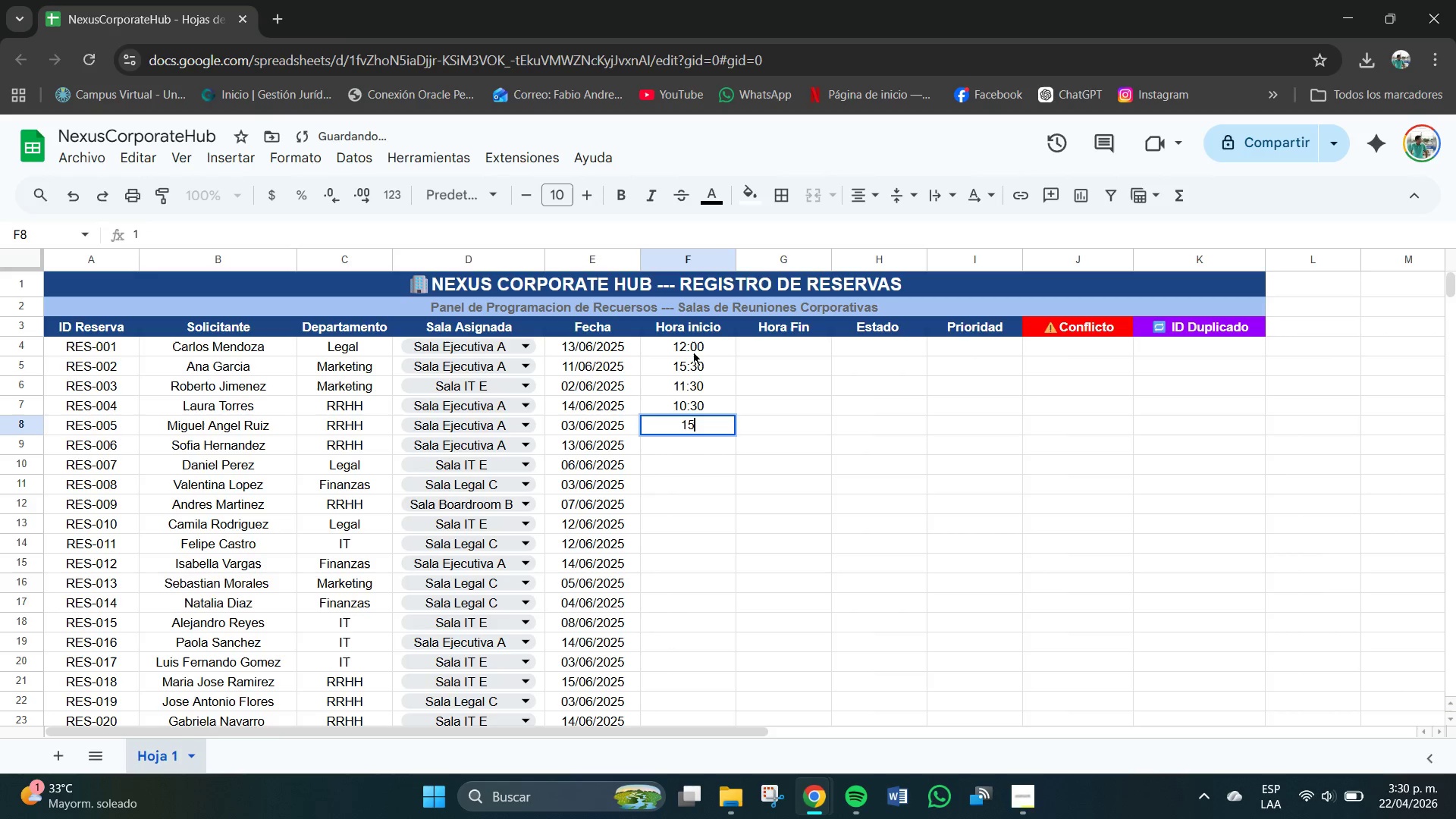 
key(Numpad5)
 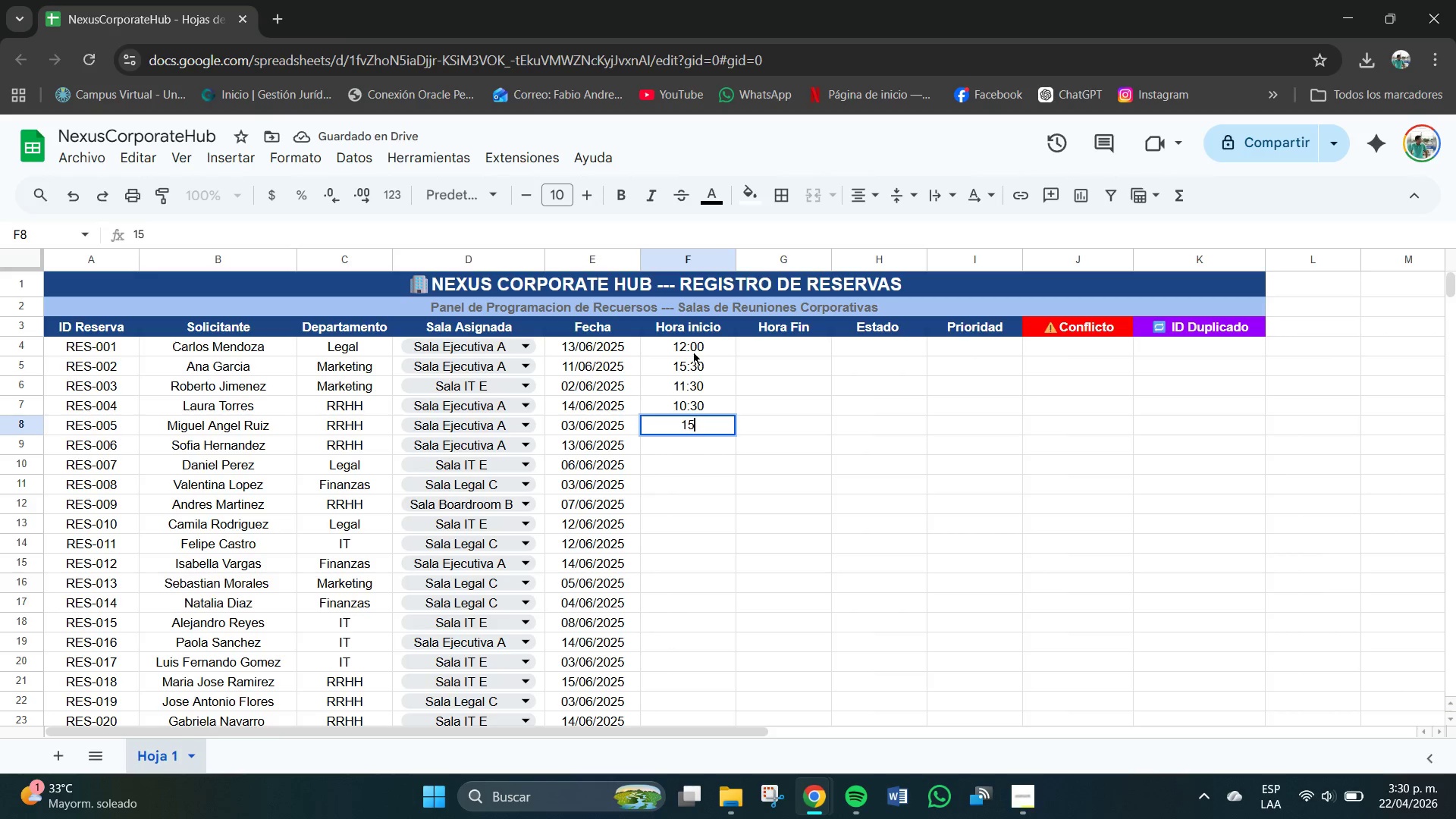 
key(Shift+Period)
 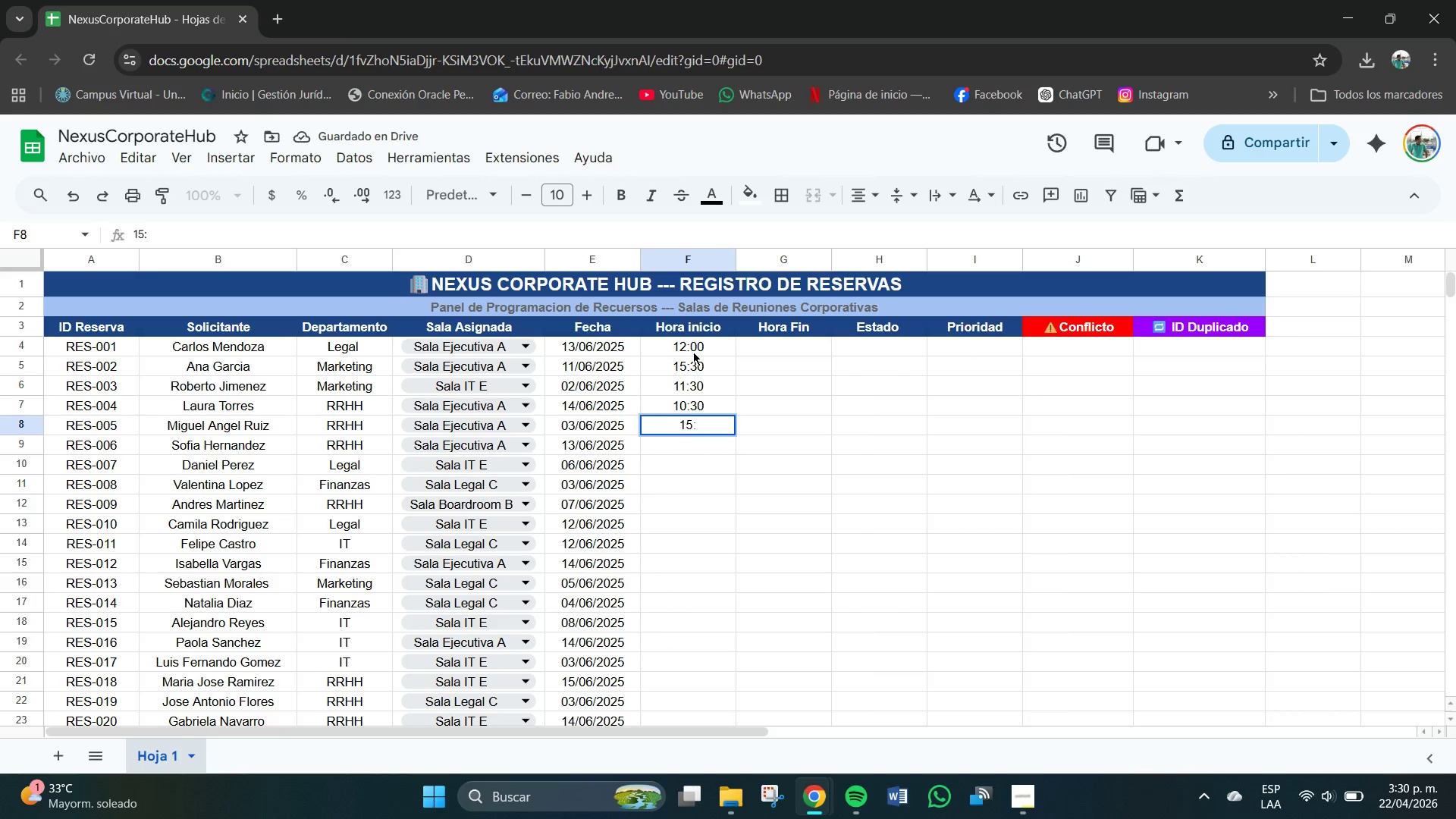 
key(Numpad3)
 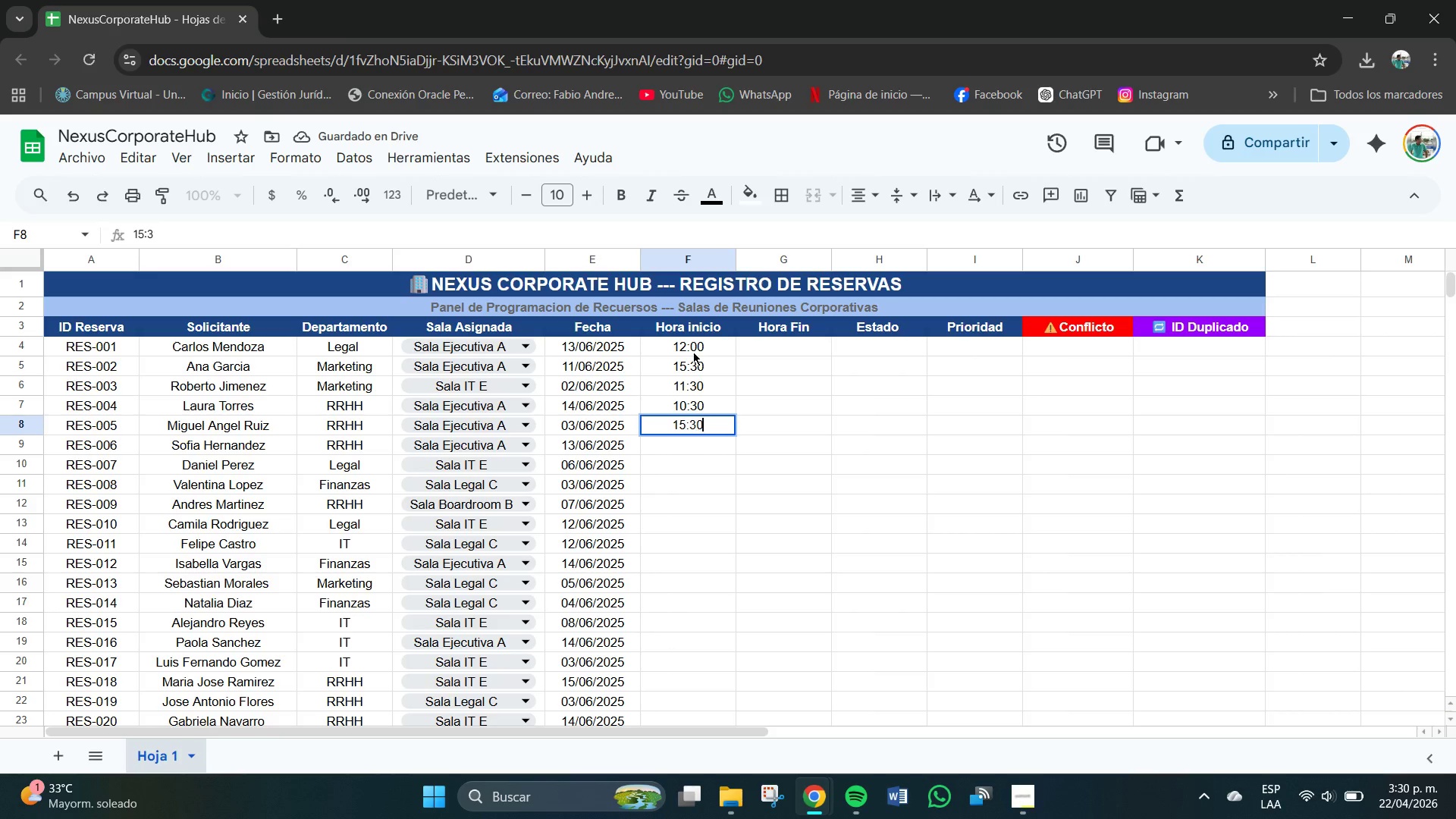 
key(Numpad0)
 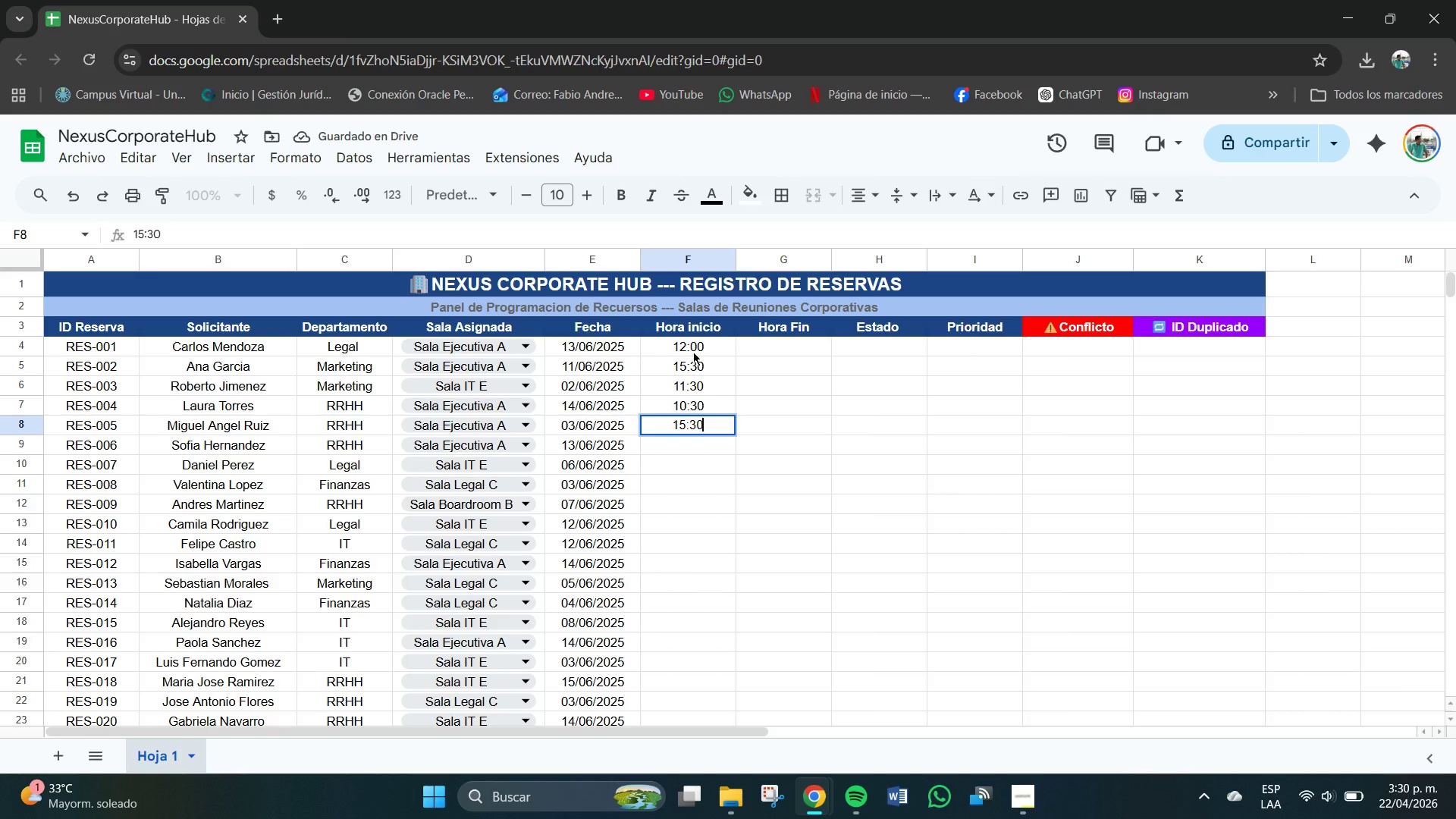 
key(Backspace)
 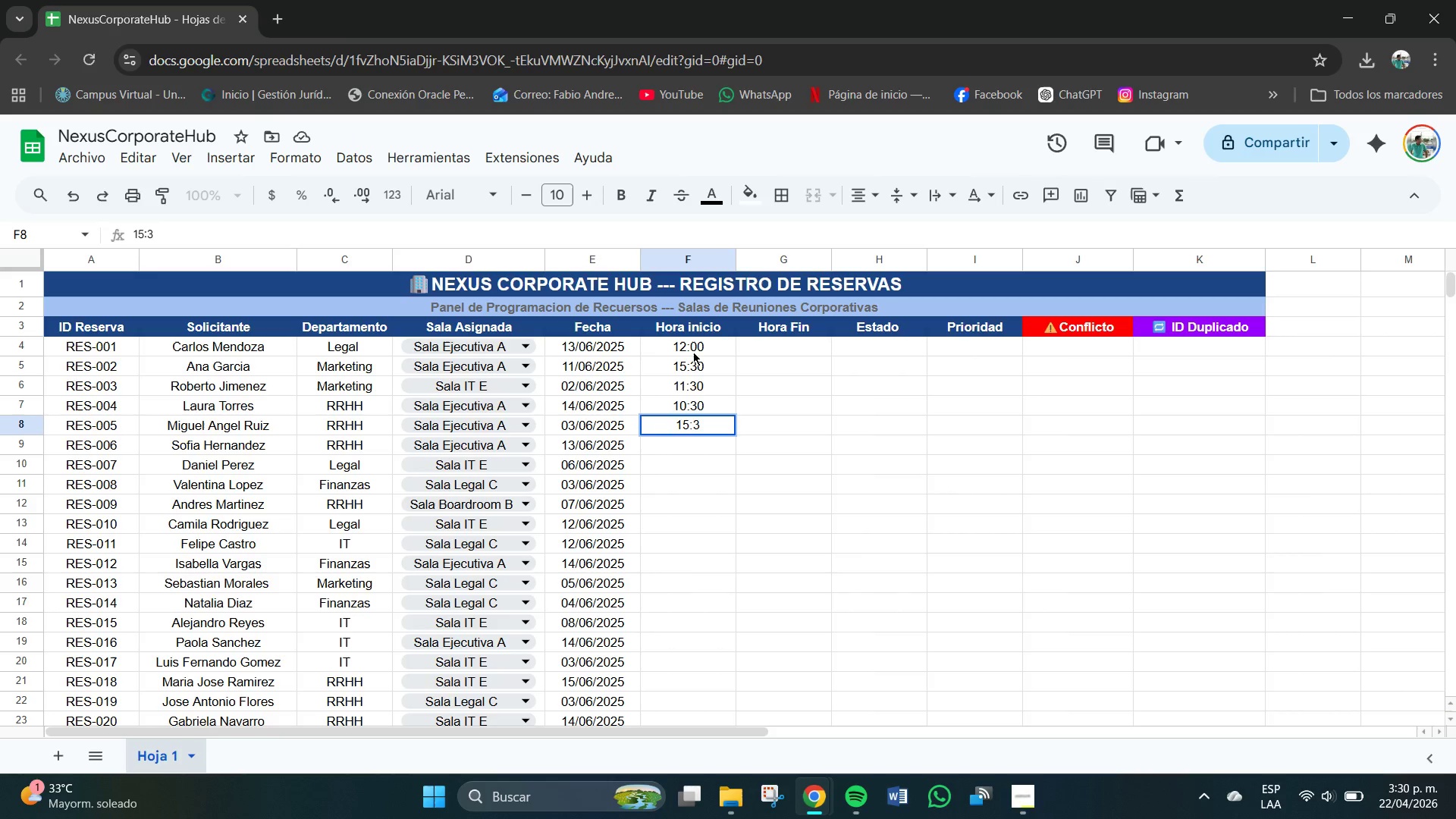 
key(Backspace)
 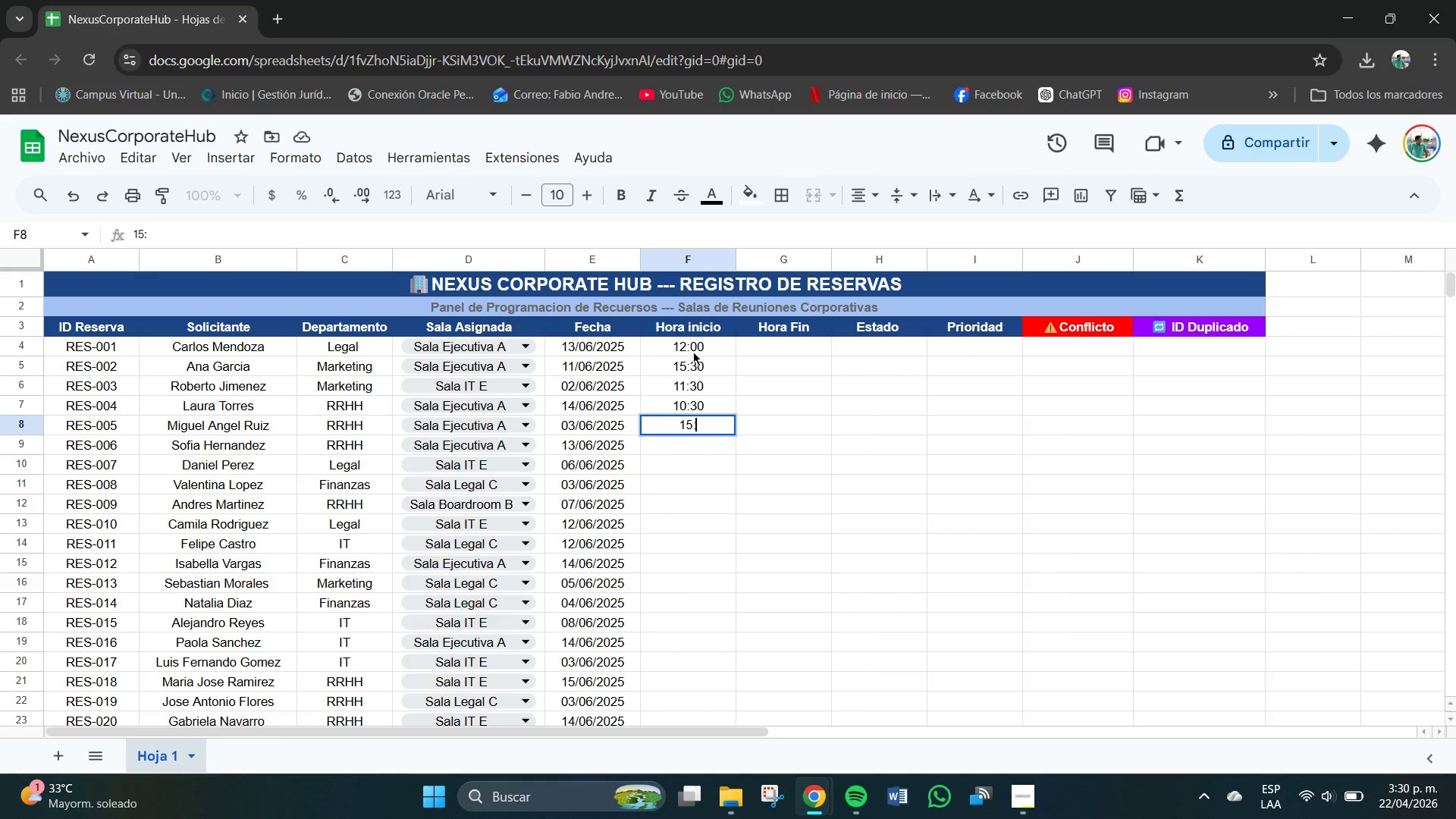 
key(Numpad0)
 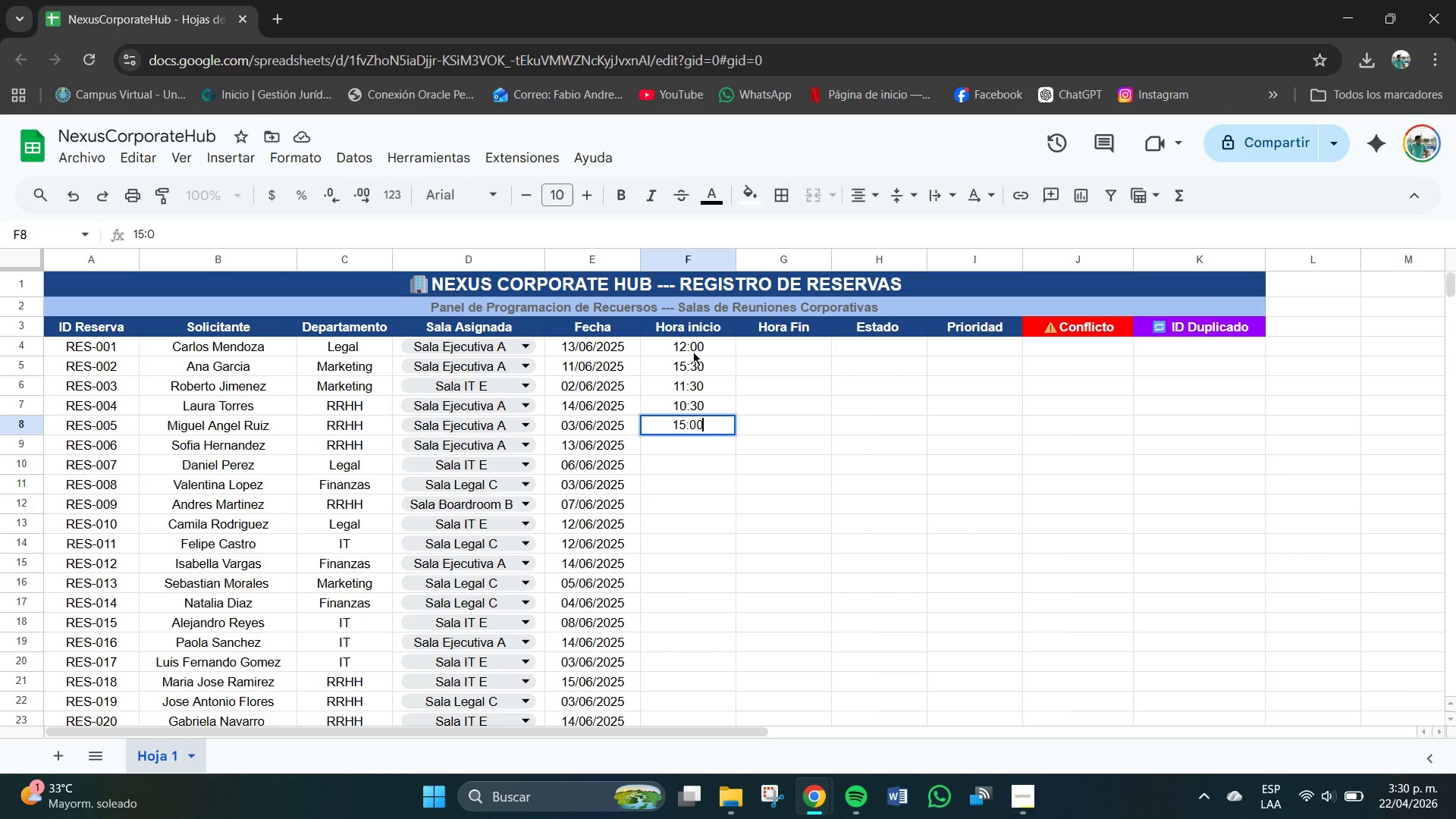 
key(Numpad0)
 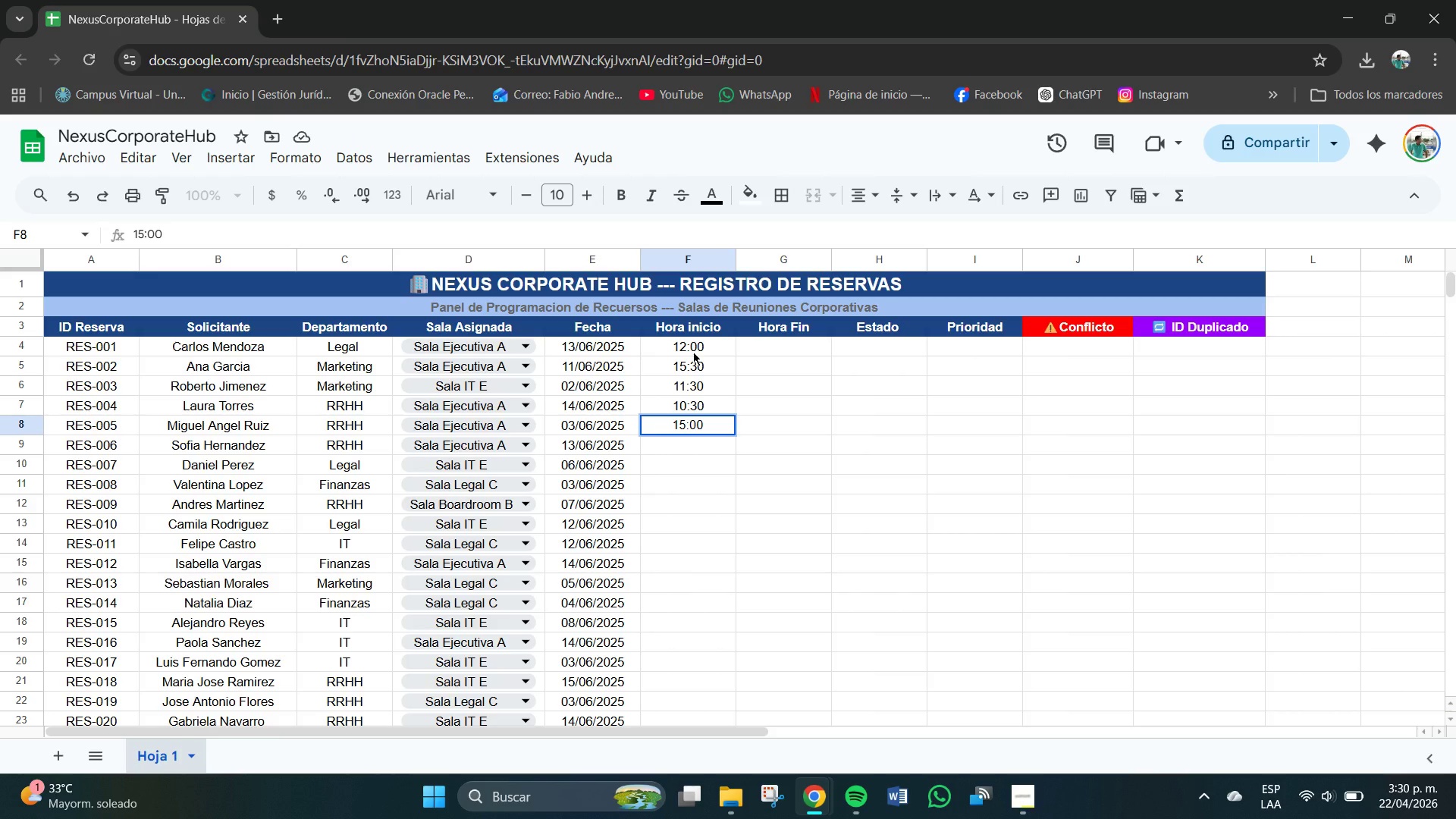 
key(NumpadEnter)
 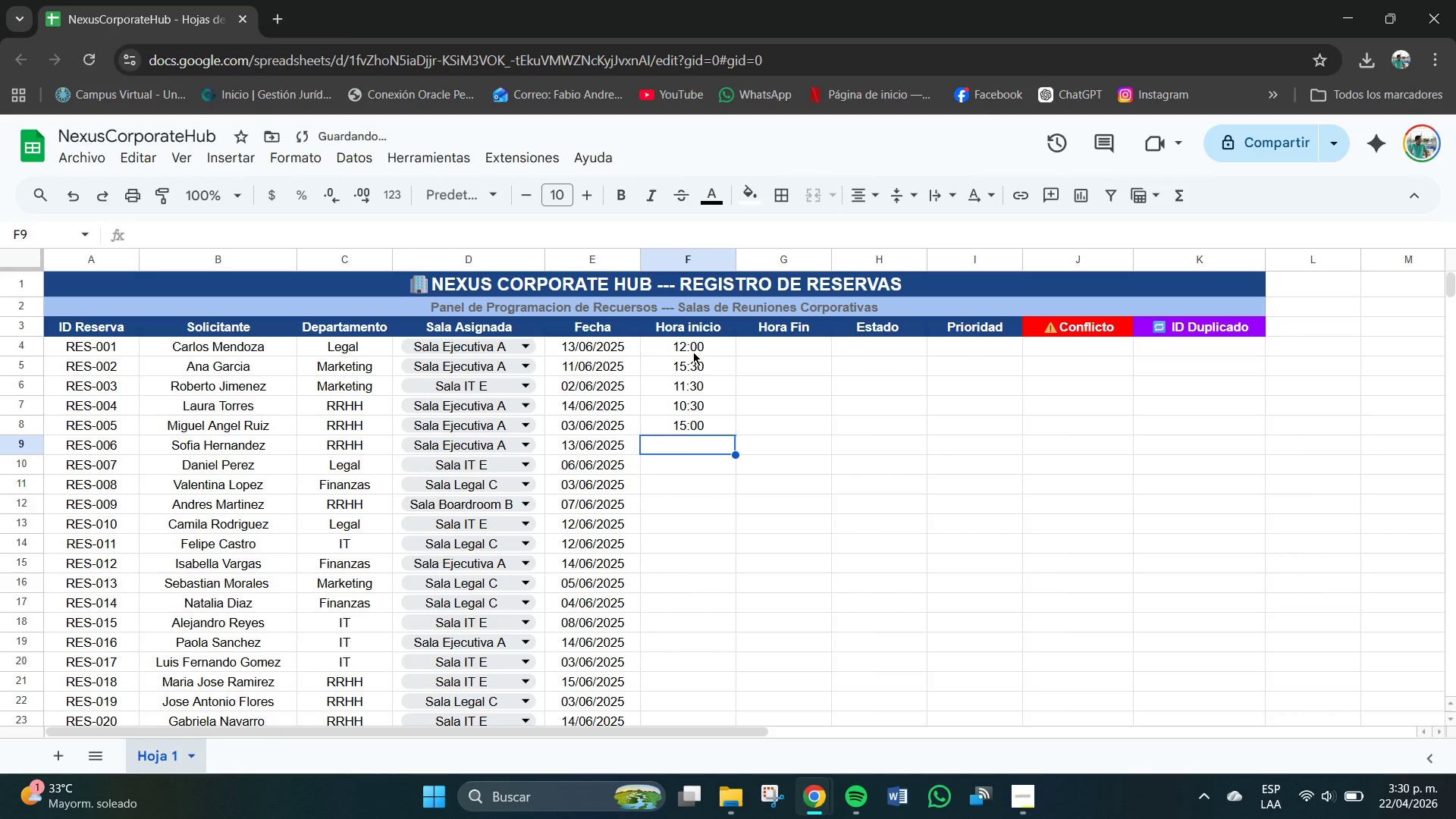 
key(Numpad1)
 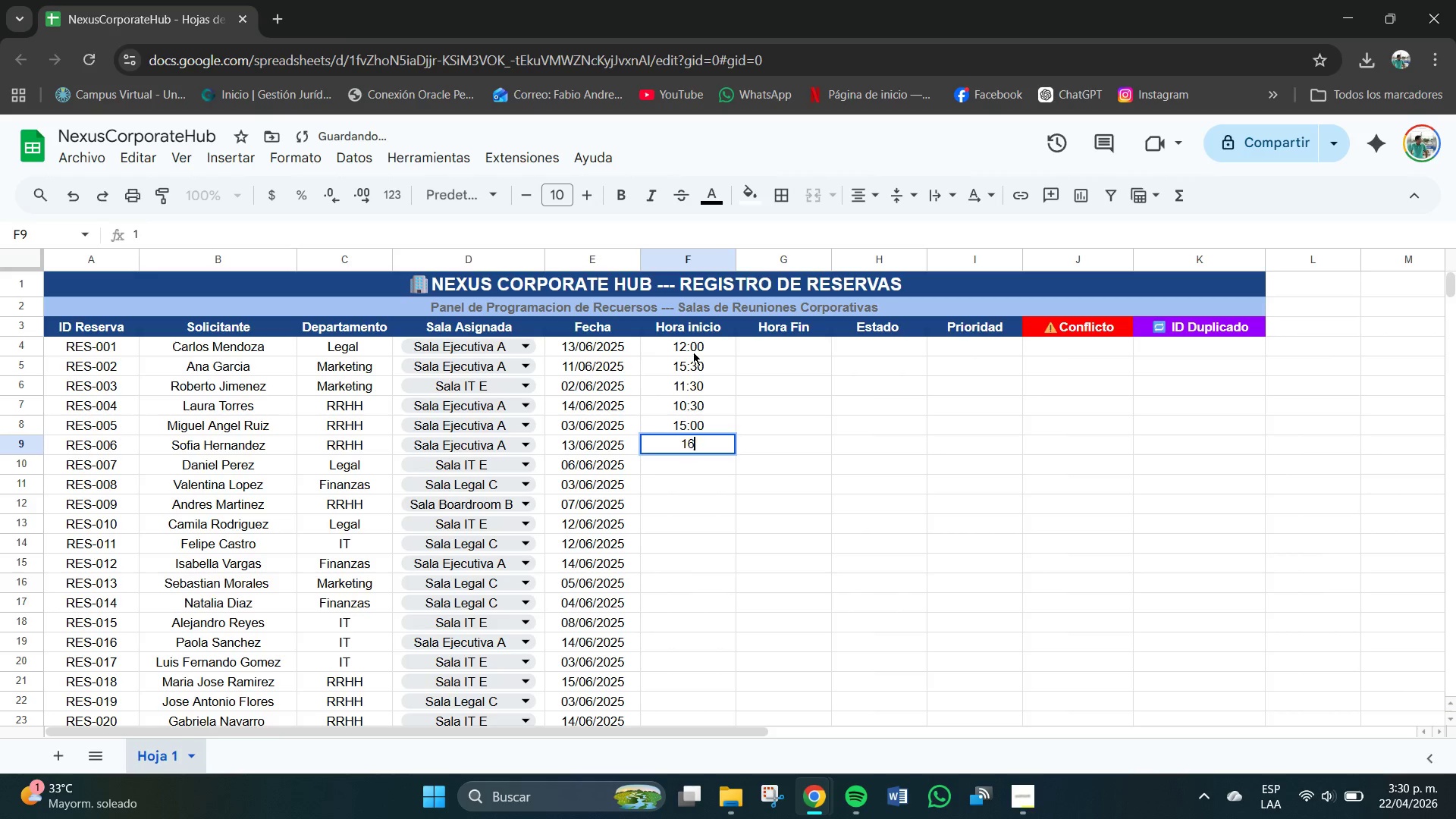 
key(Numpad6)
 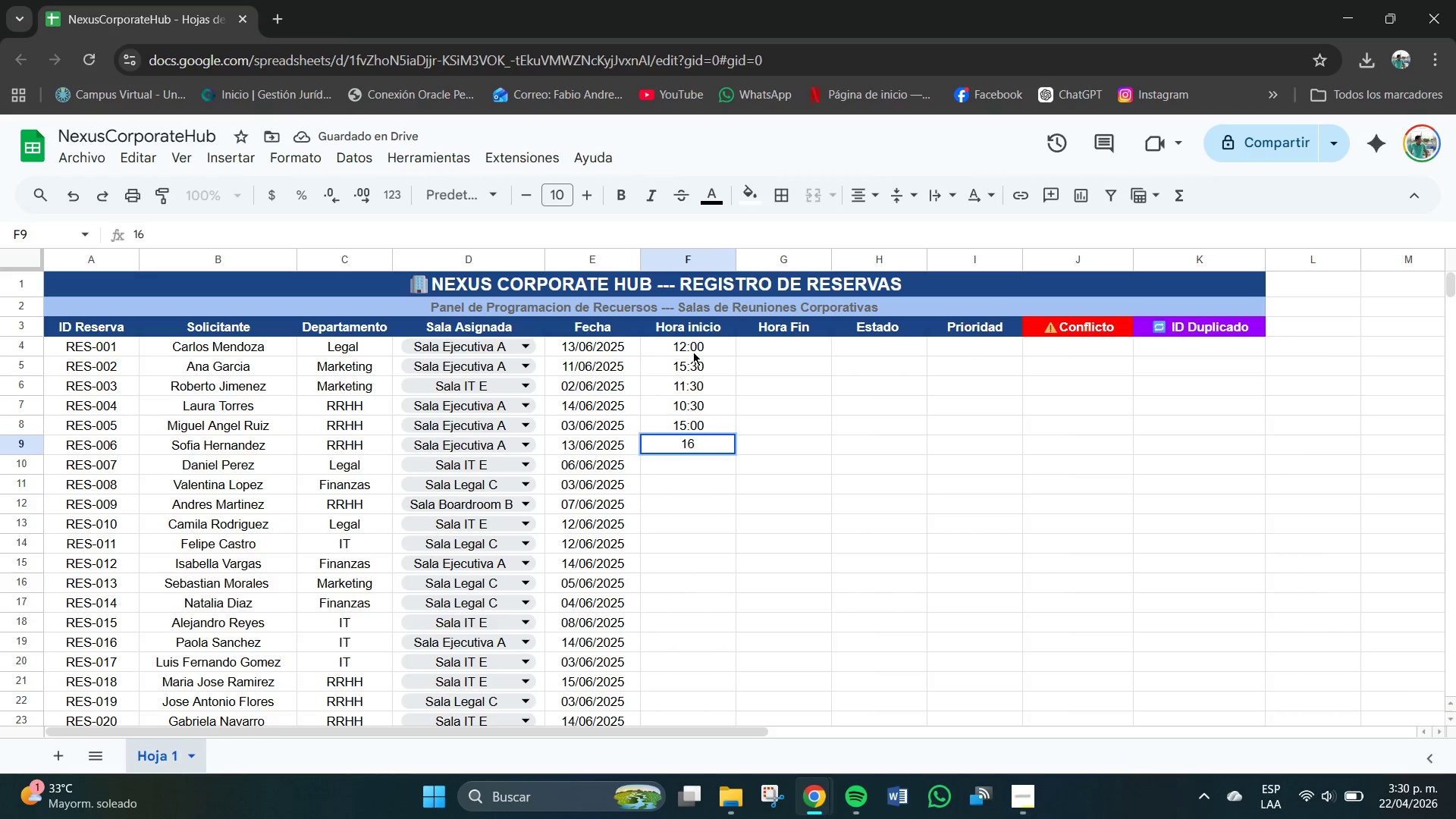 
key(Shift+Period)
 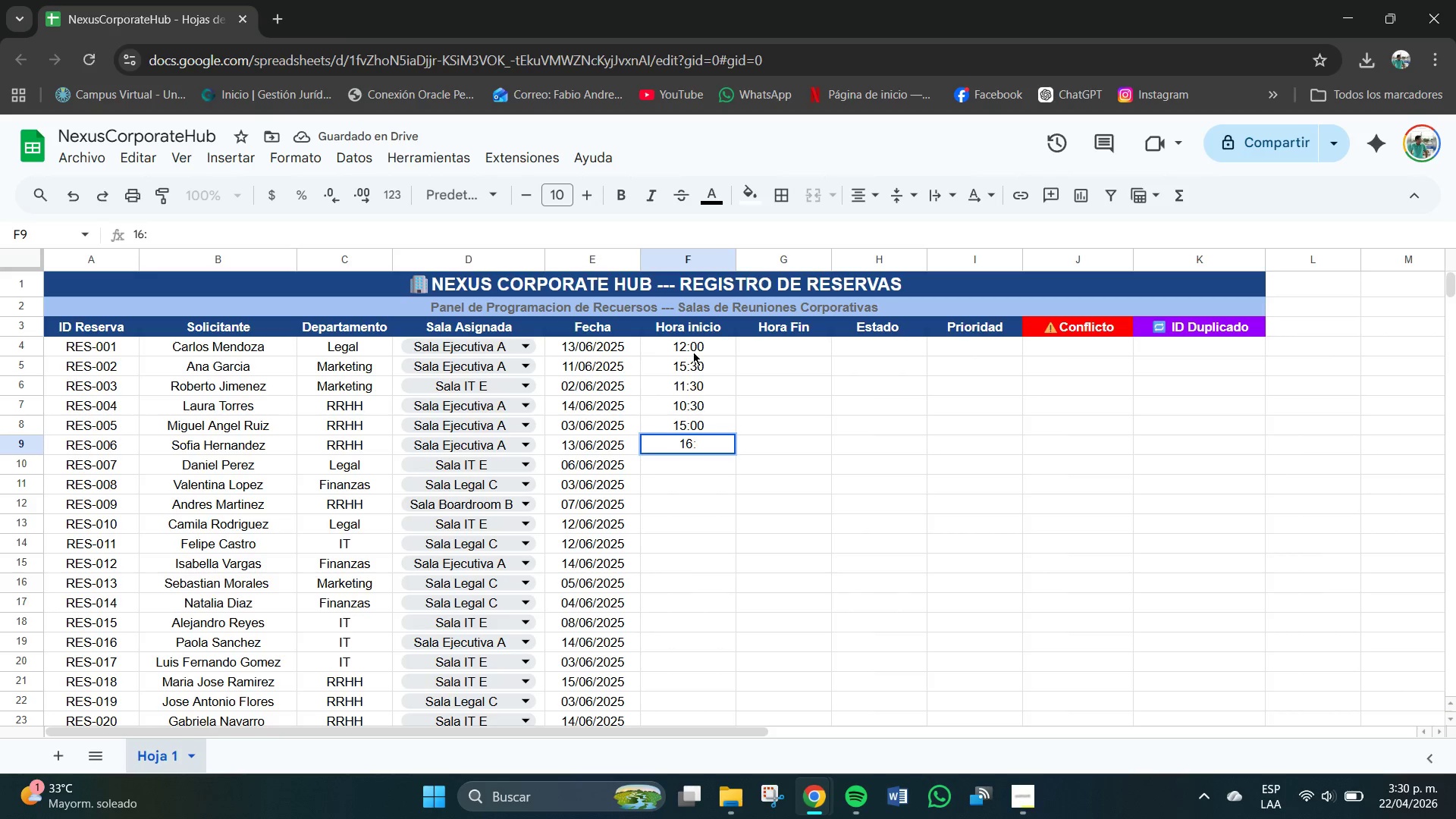 
key(Numpad3)
 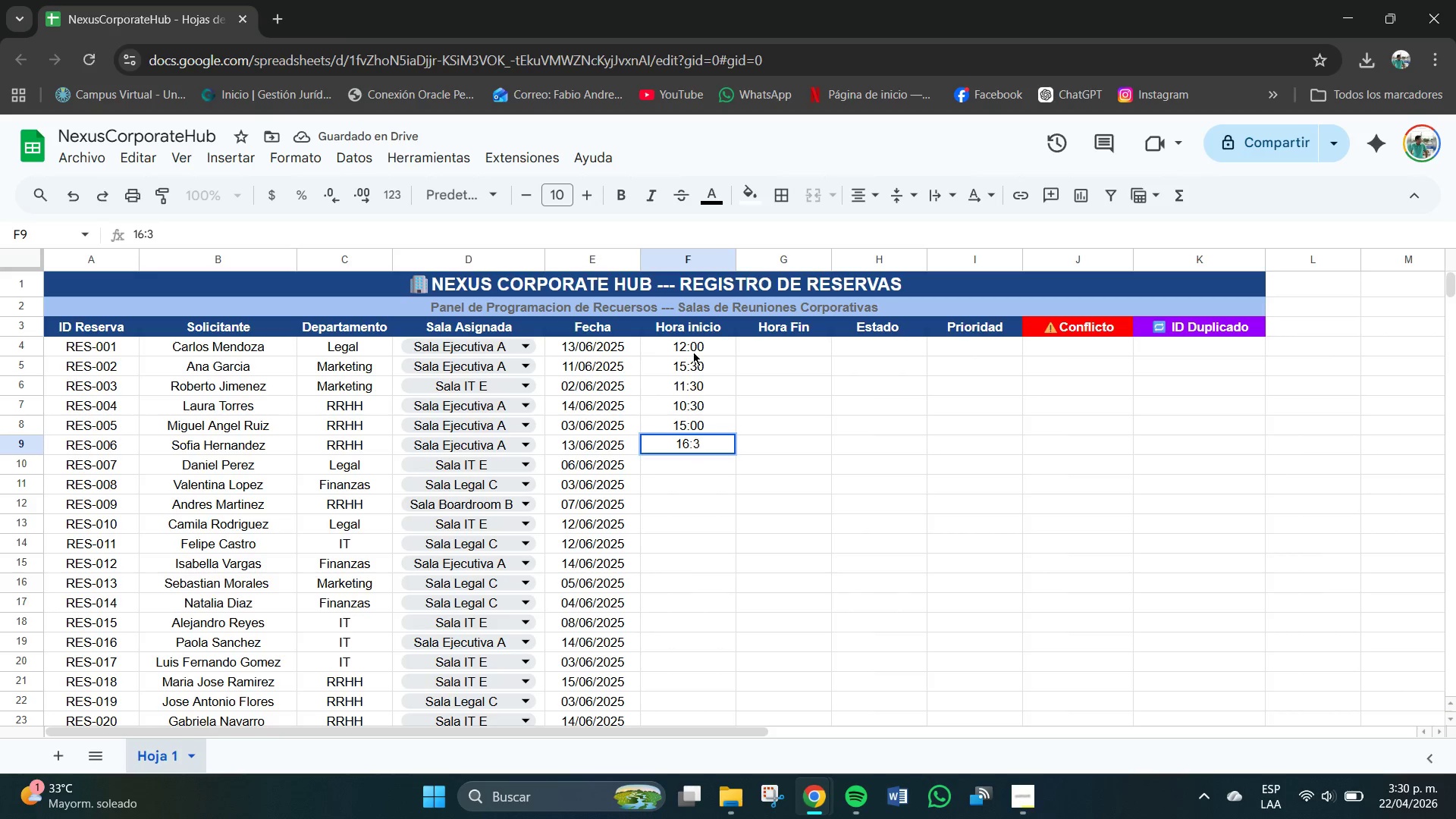 
key(Backspace)
 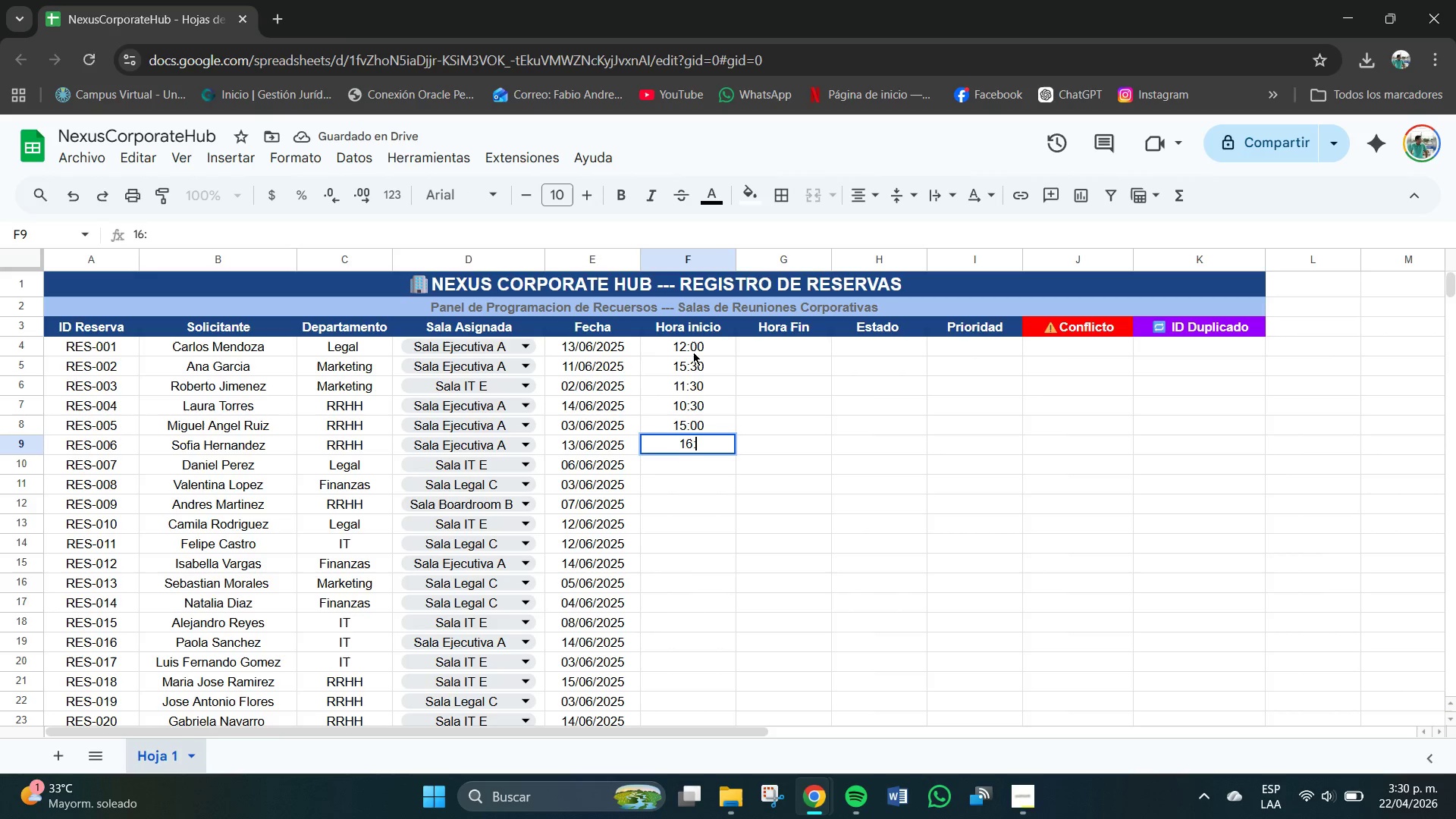 
key(Numpad0)
 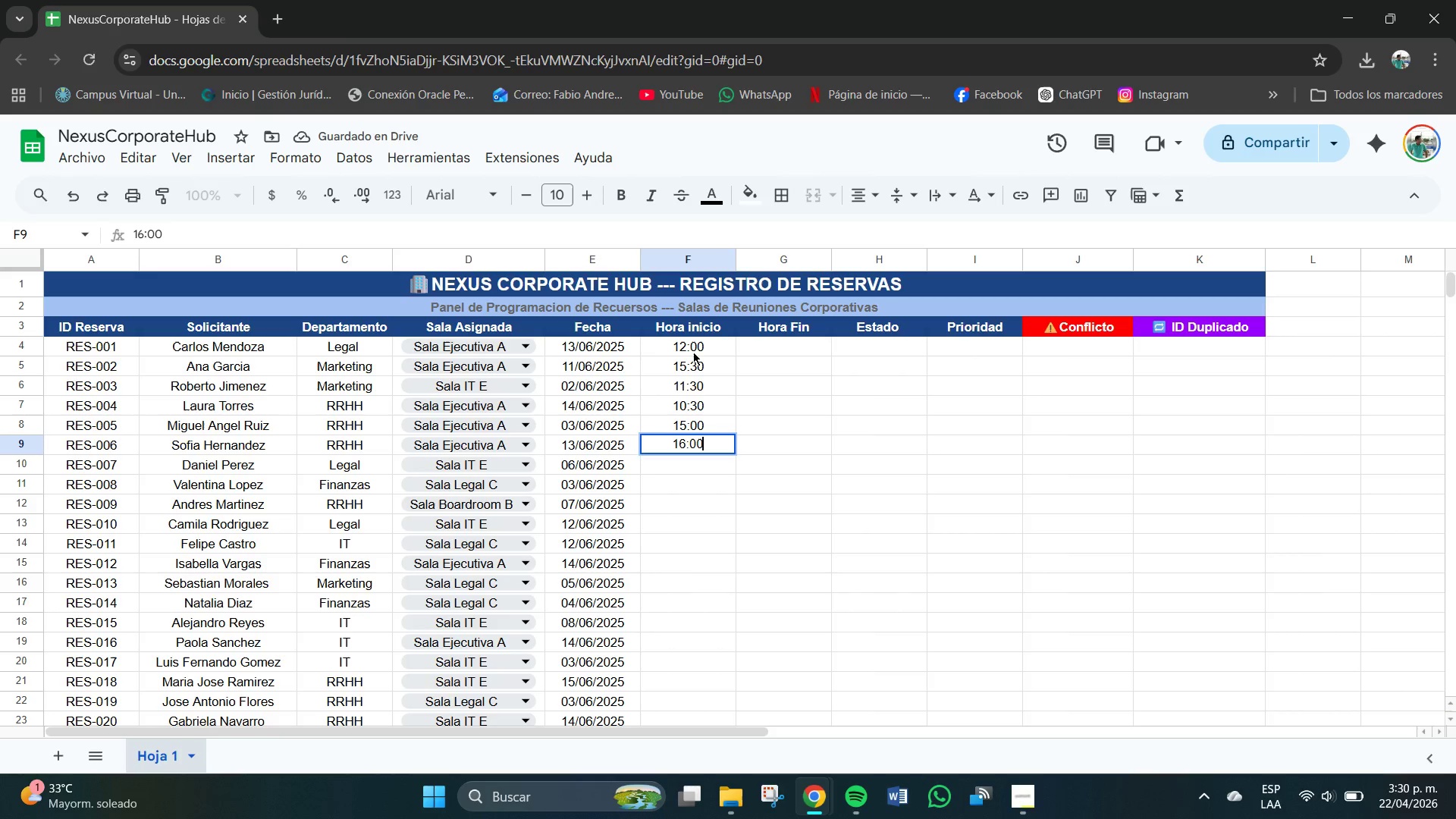 
key(Numpad0)
 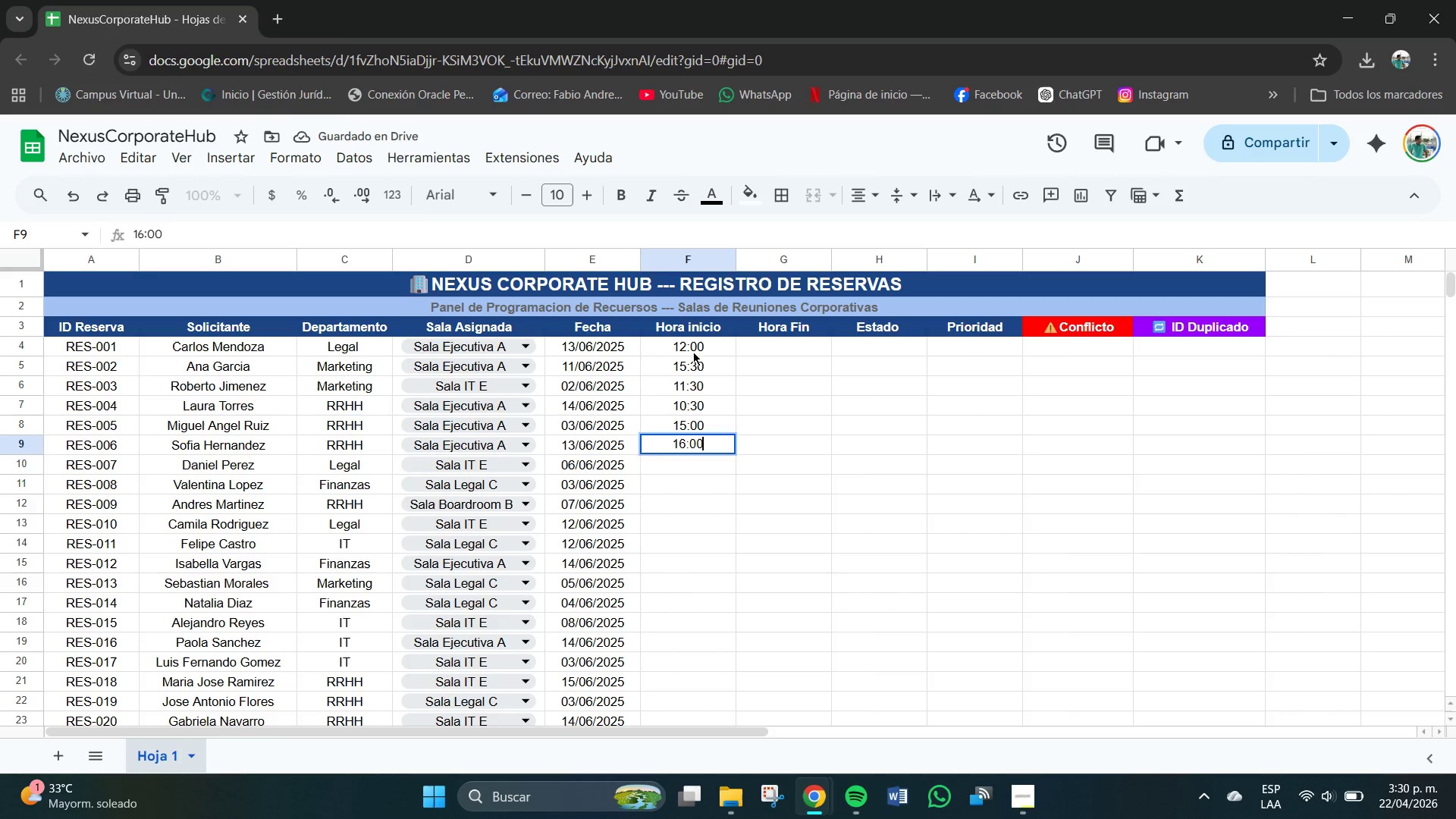 
key(NumpadEnter)
 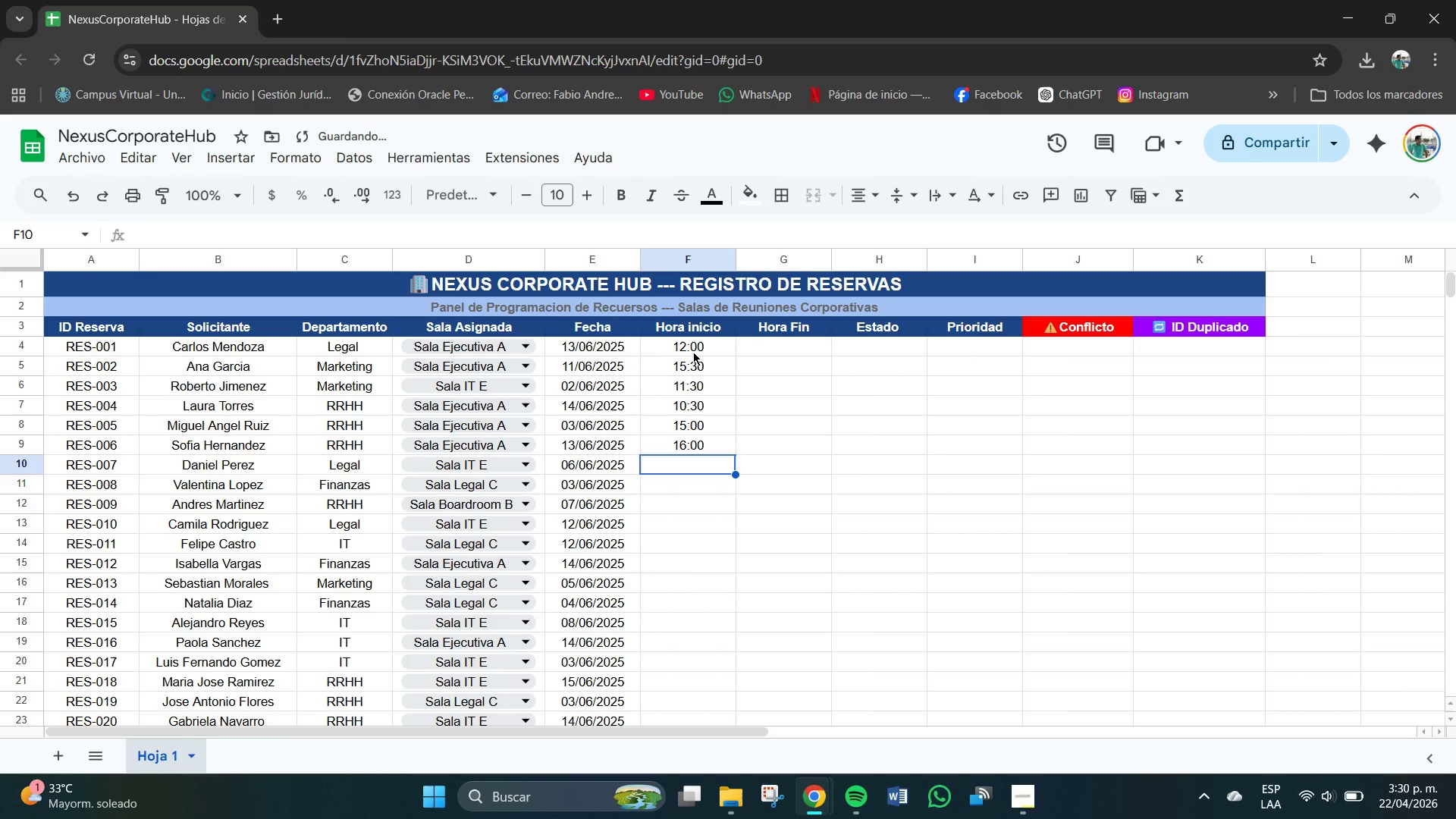 
key(Numpad1)
 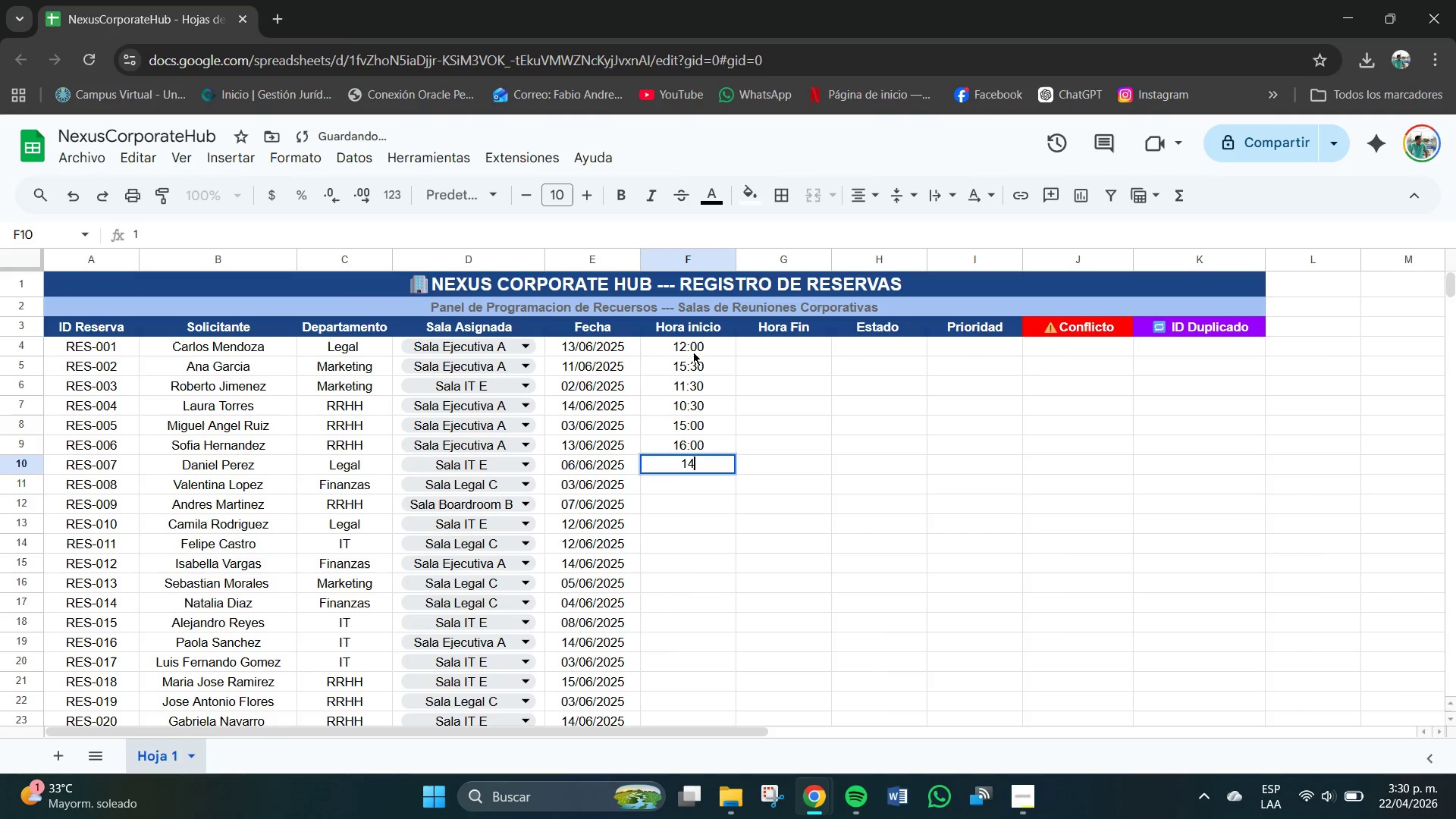 
key(Numpad4)
 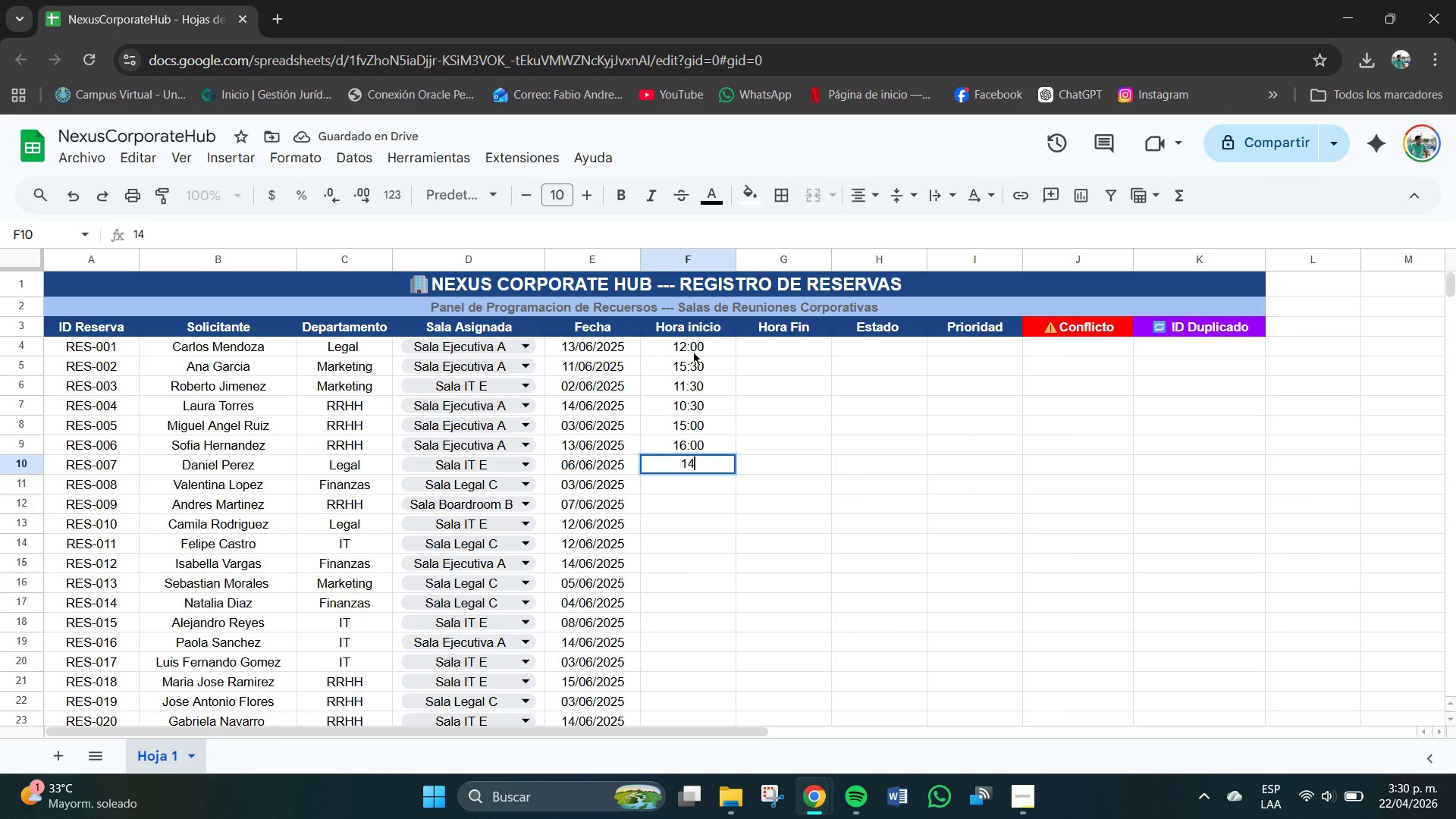 
key(Shift+Period)
 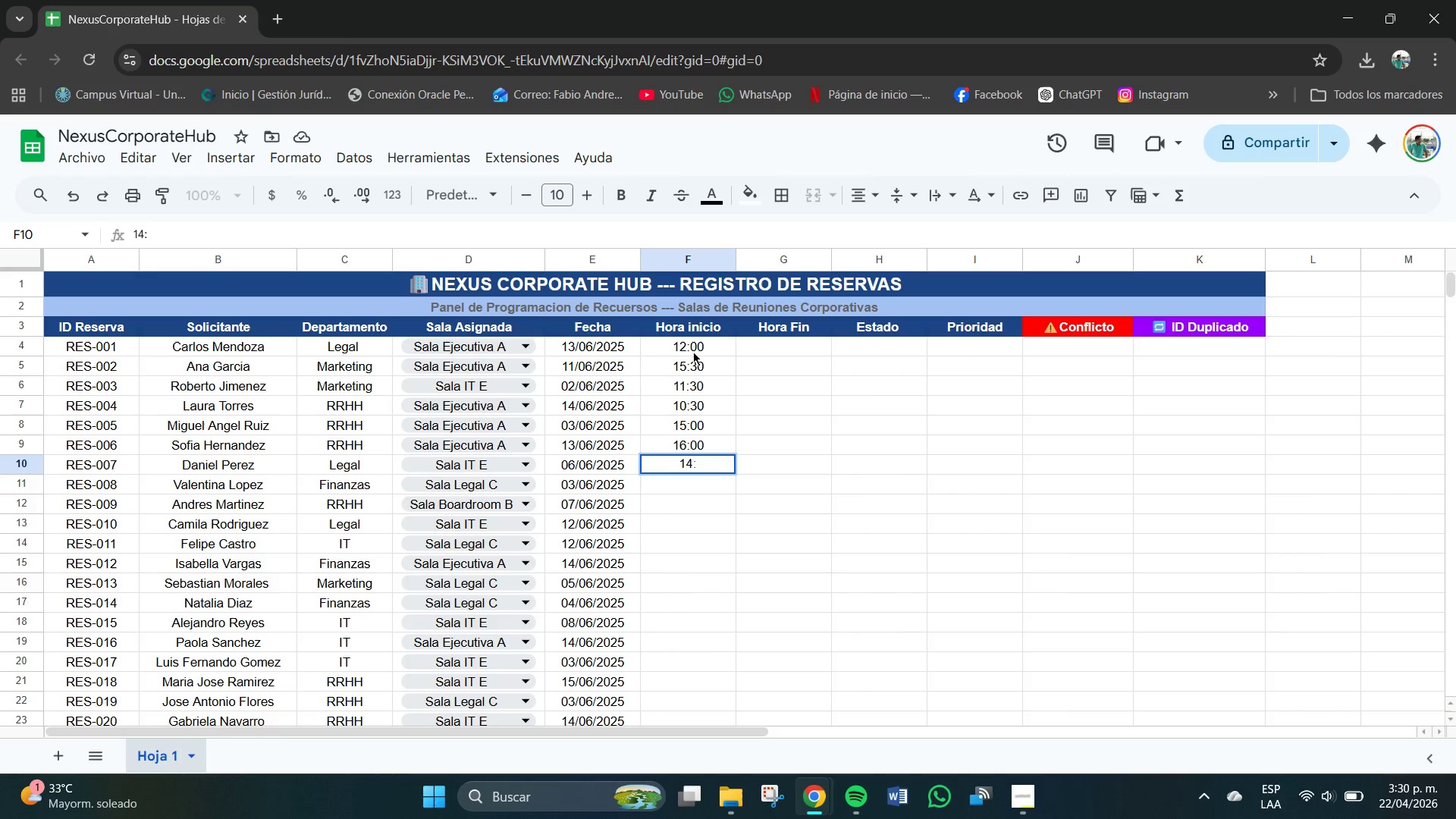 
key(Numpad3)
 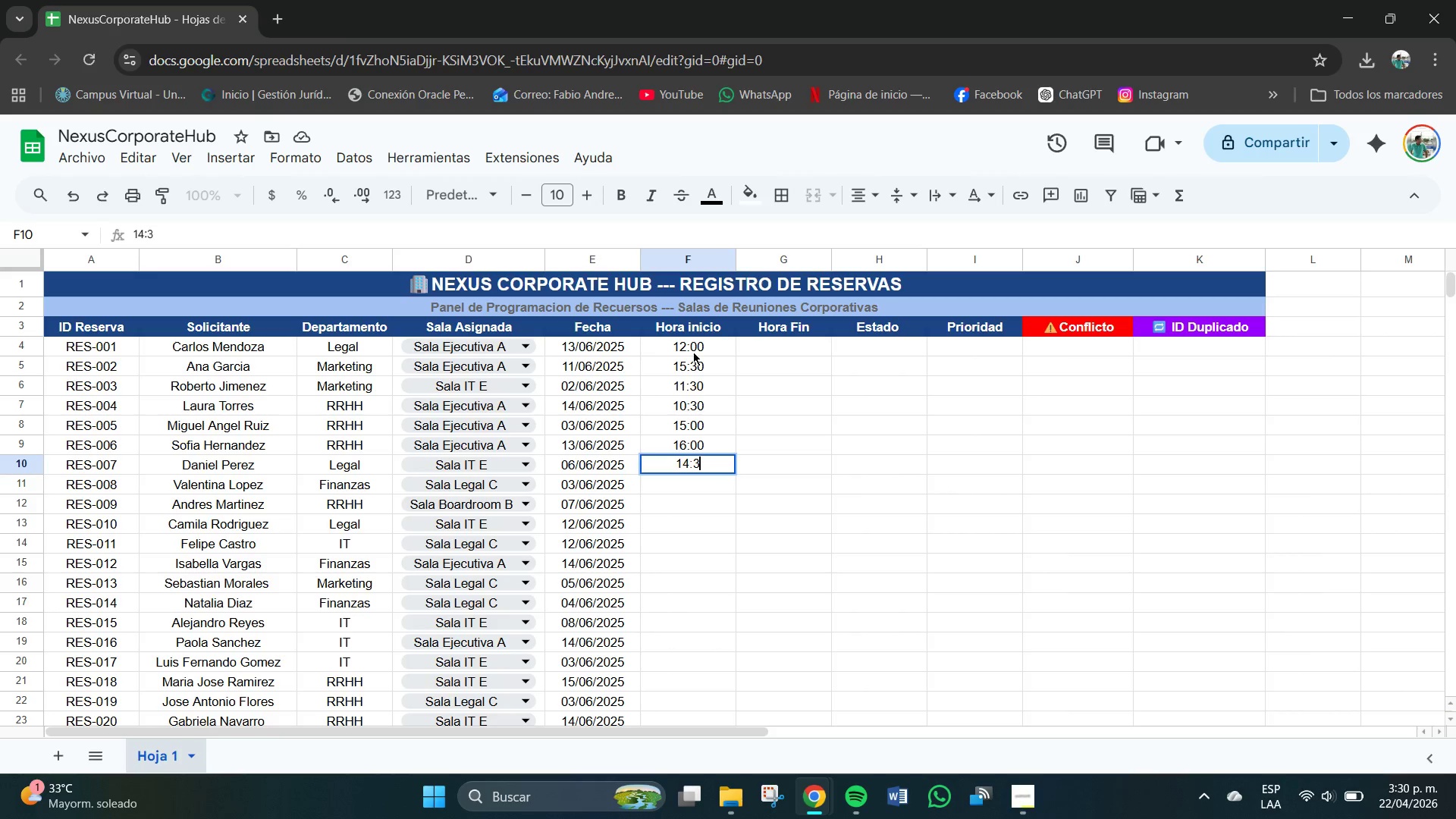 
key(Numpad0)
 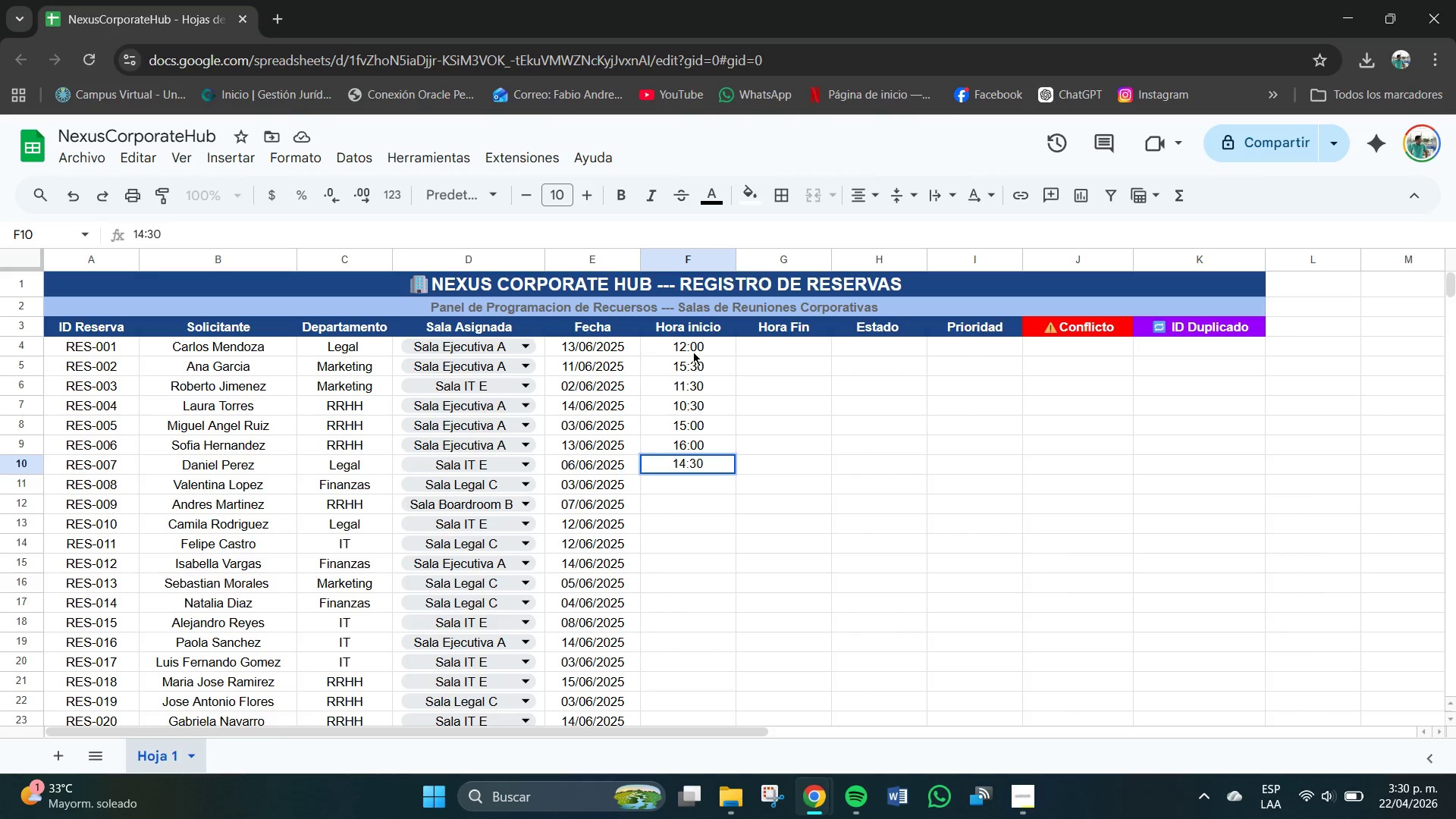 
key(NumpadEnter)
 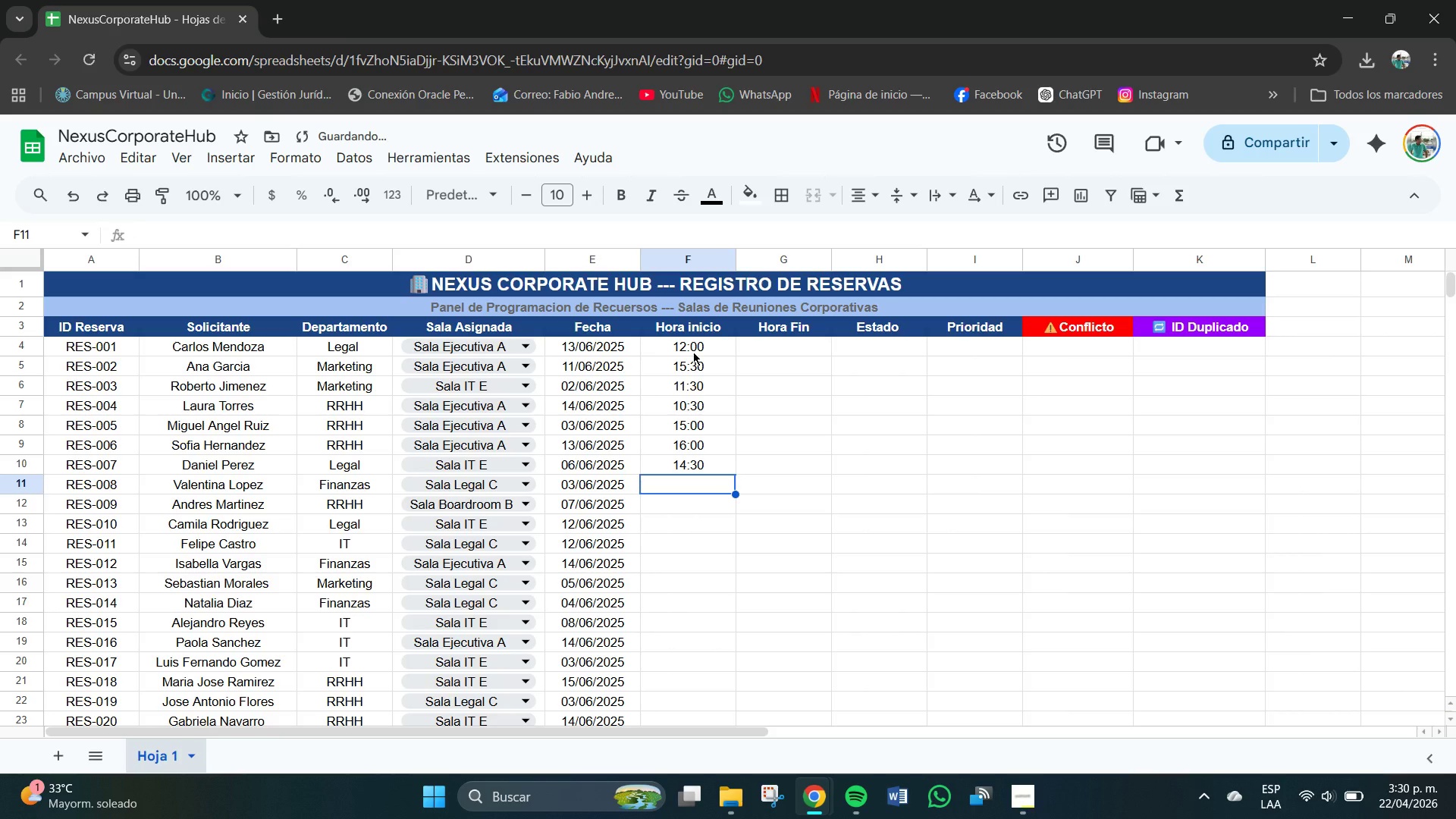 
key(Numpad1)
 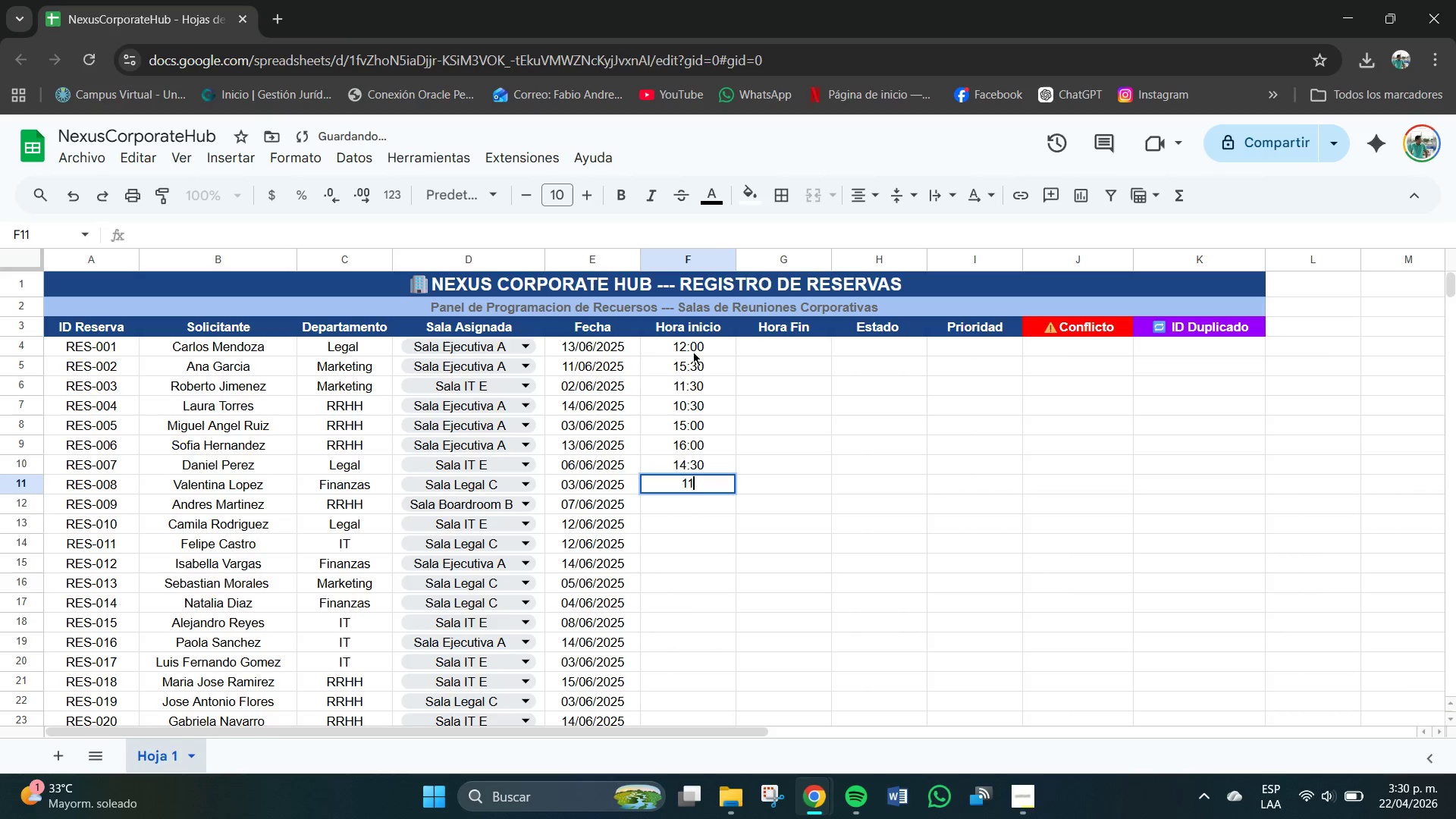 
key(Numpad1)
 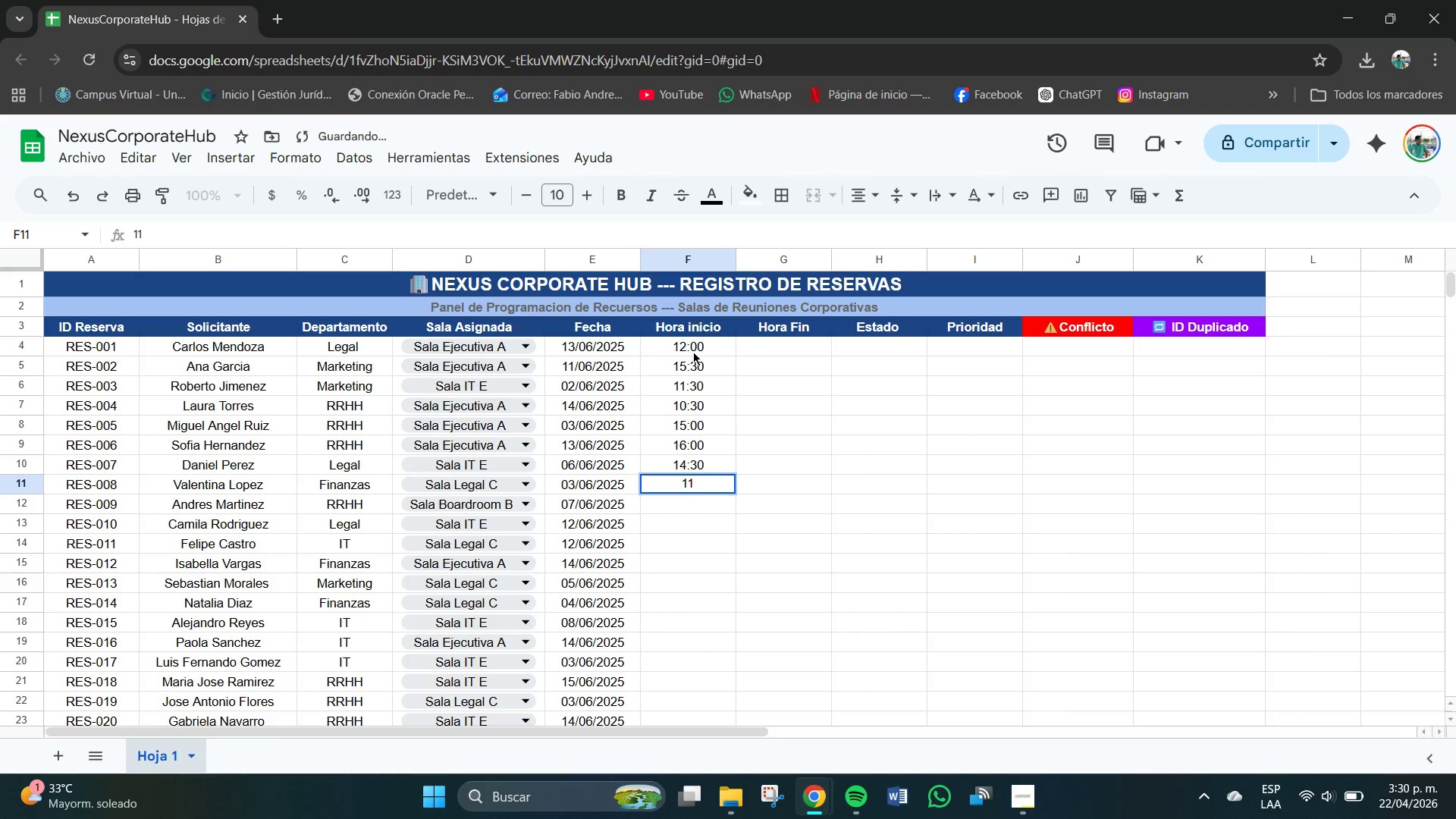 
key(Shift+ShiftRight)
 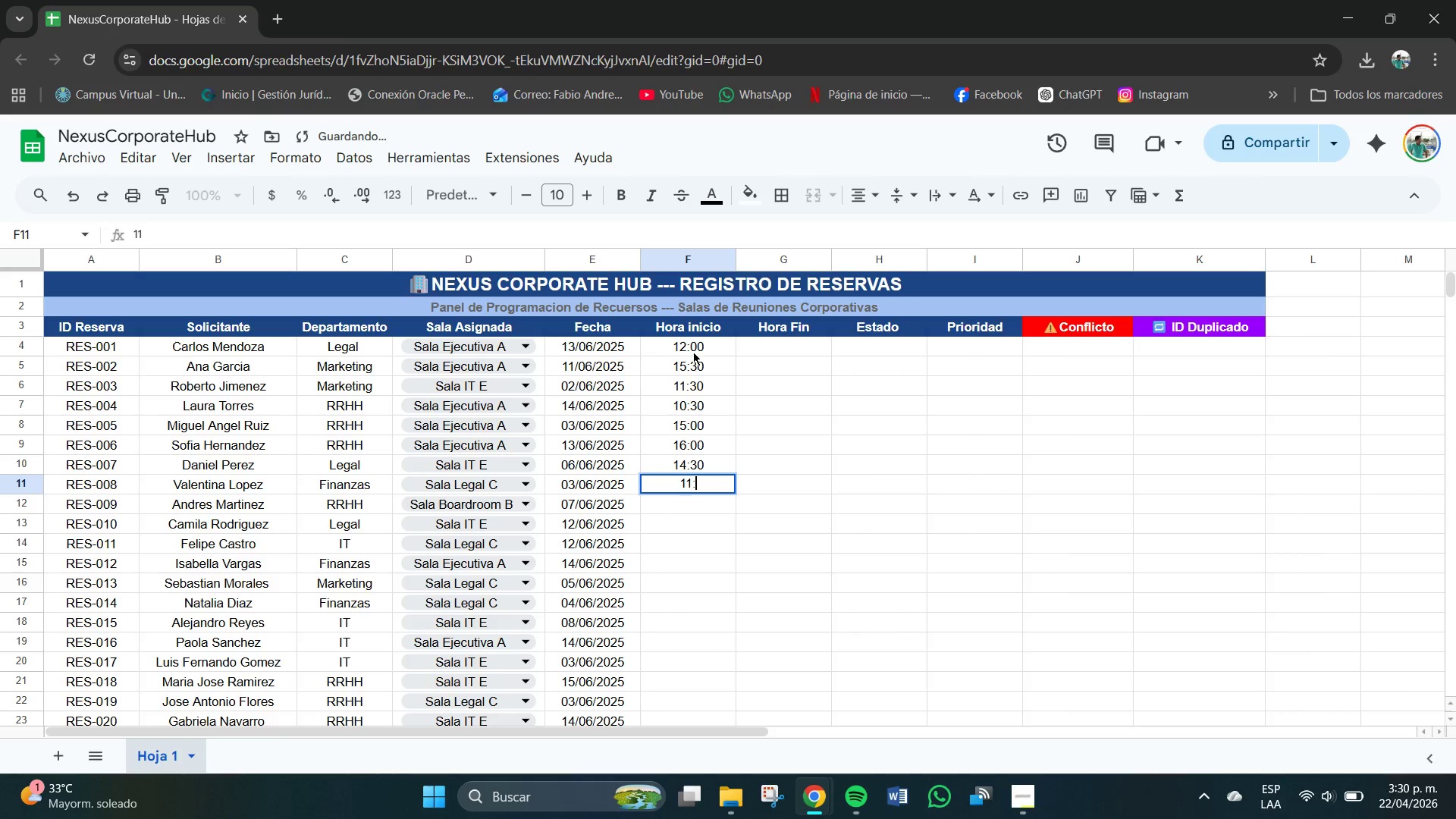 
key(Shift+Period)
 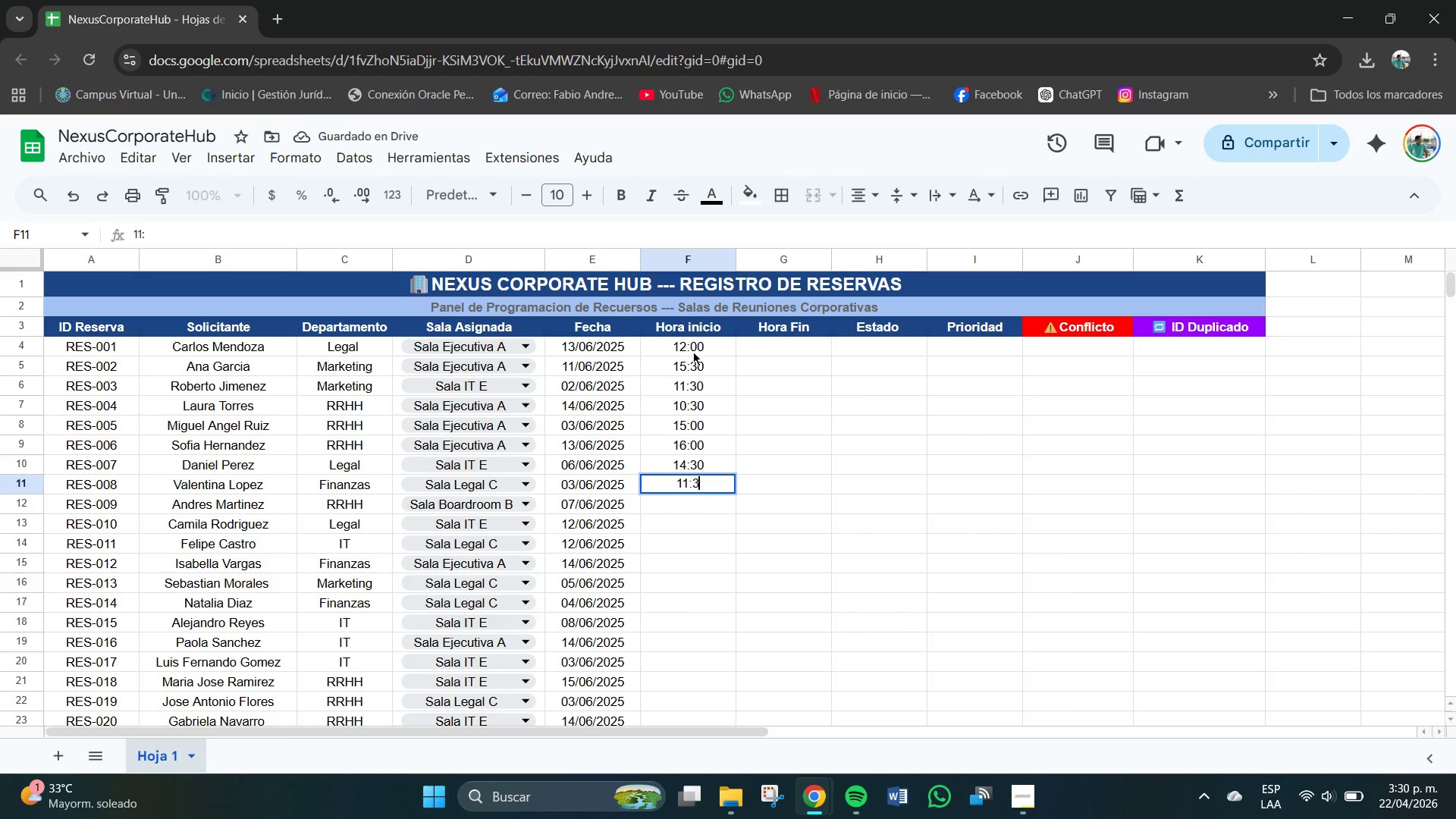 
key(Numpad3)
 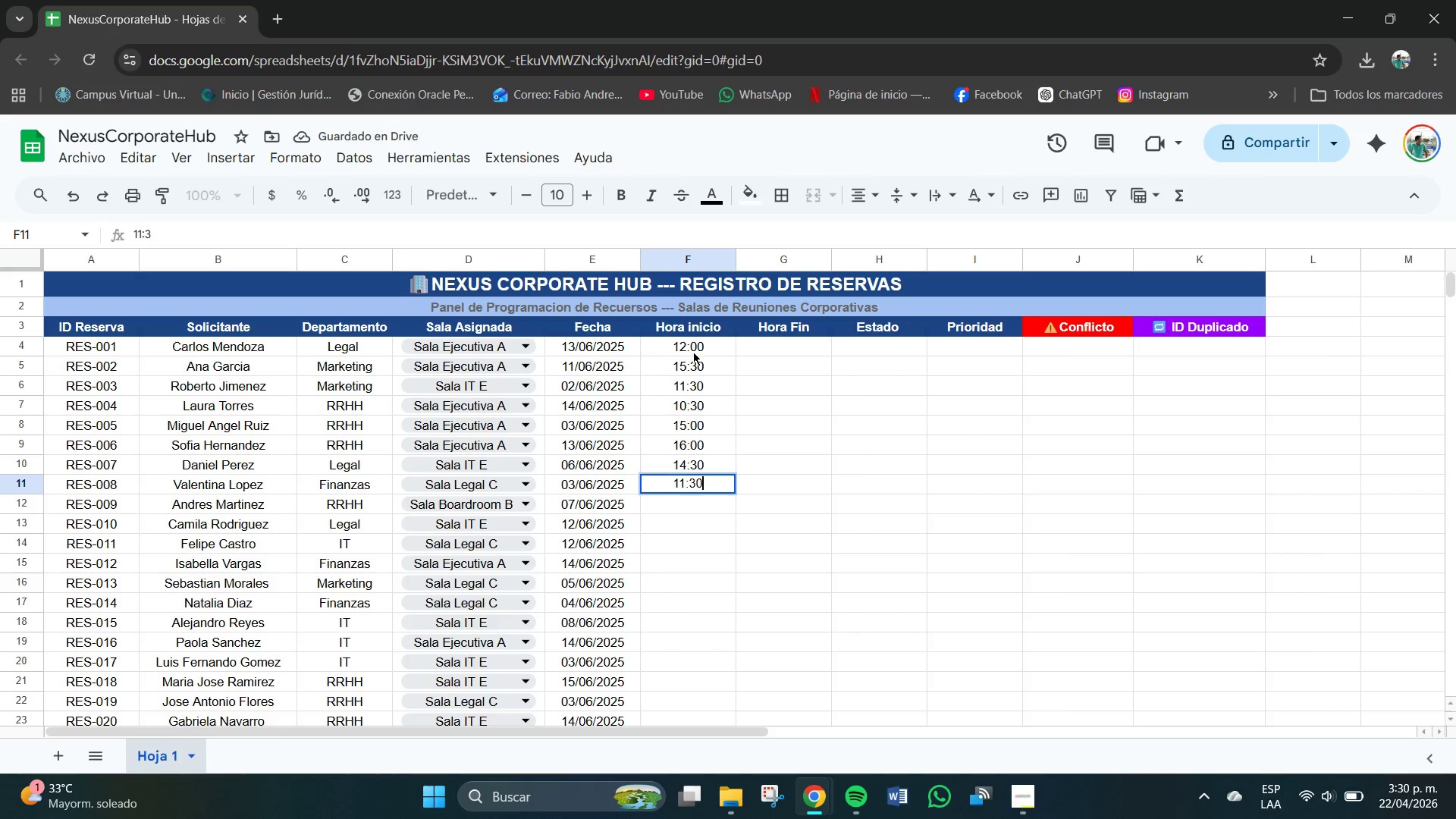 
key(Numpad0)
 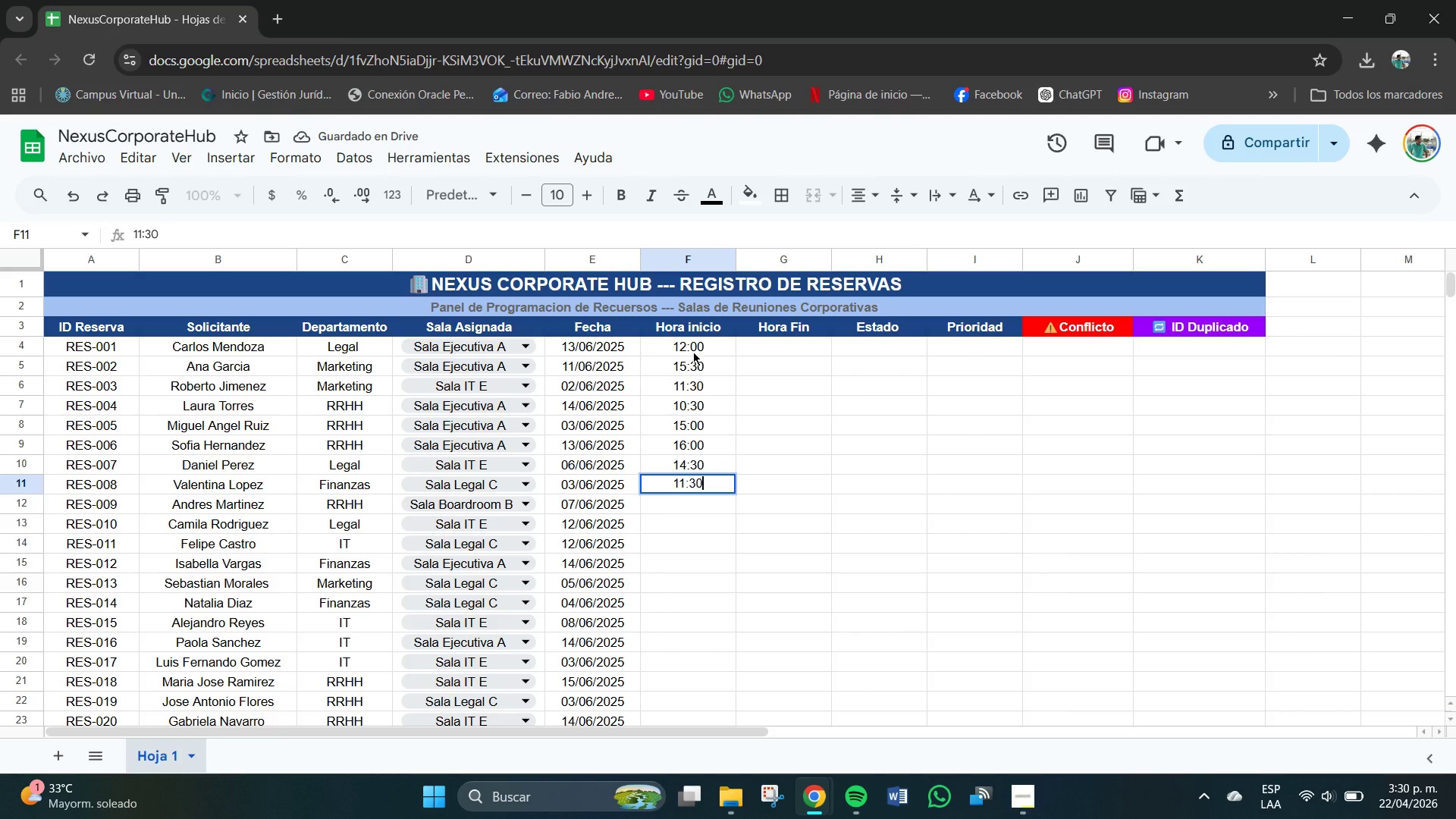 
hold_key(key=NumpadEnter, duration=3.27)
 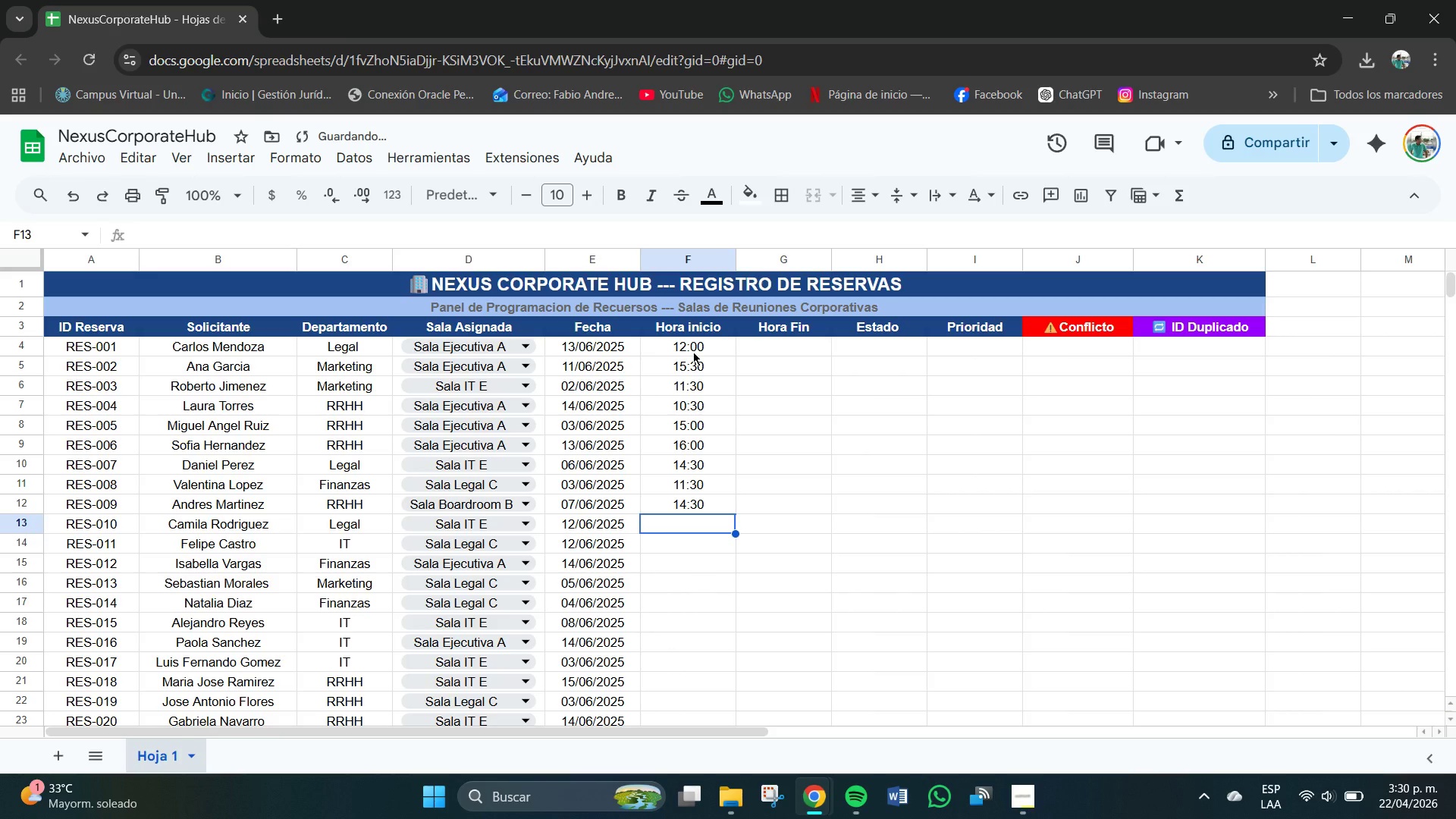 
key(Numpad1)
 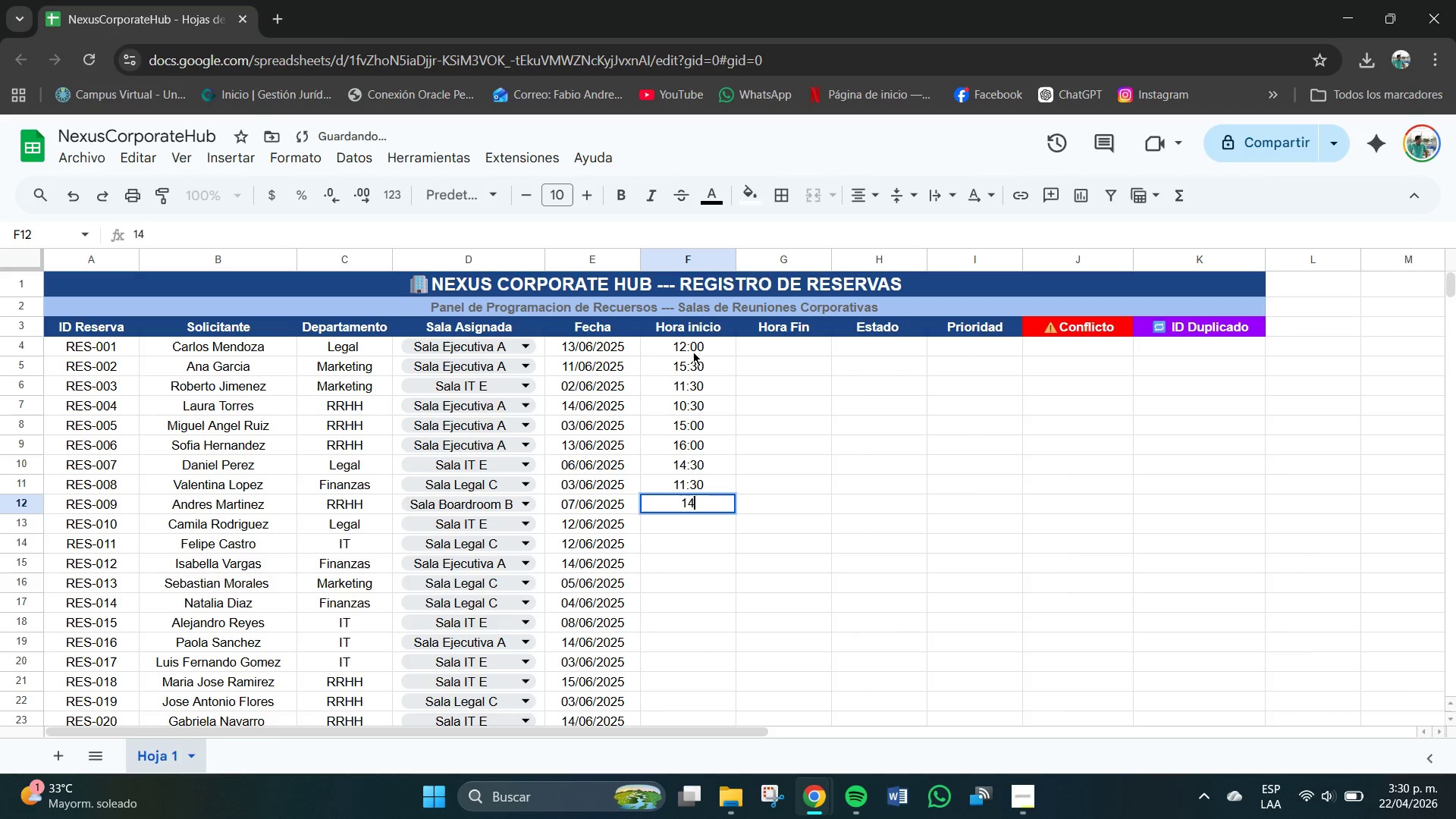 
key(Numpad4)
 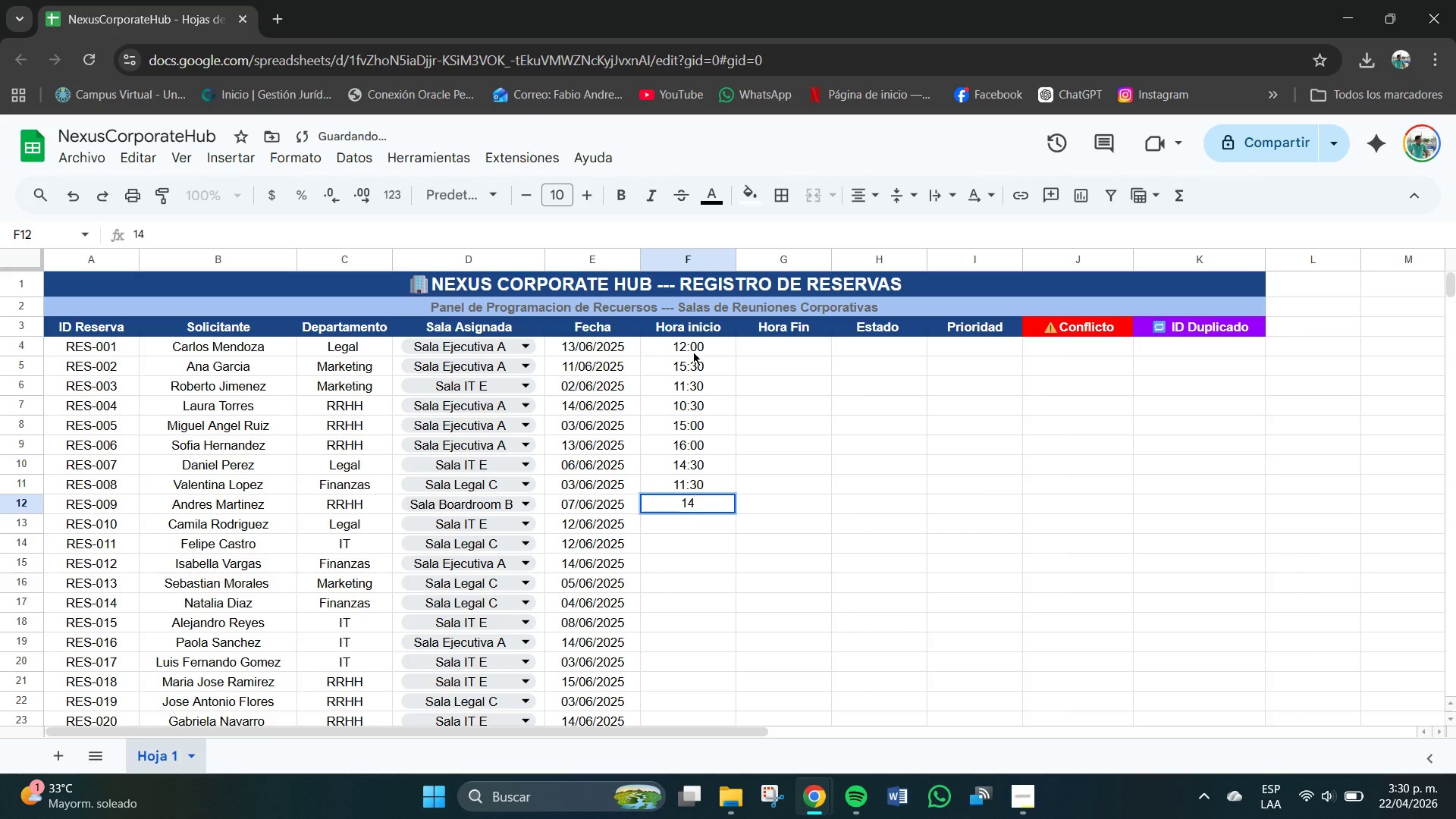 
key(Shift+Period)
 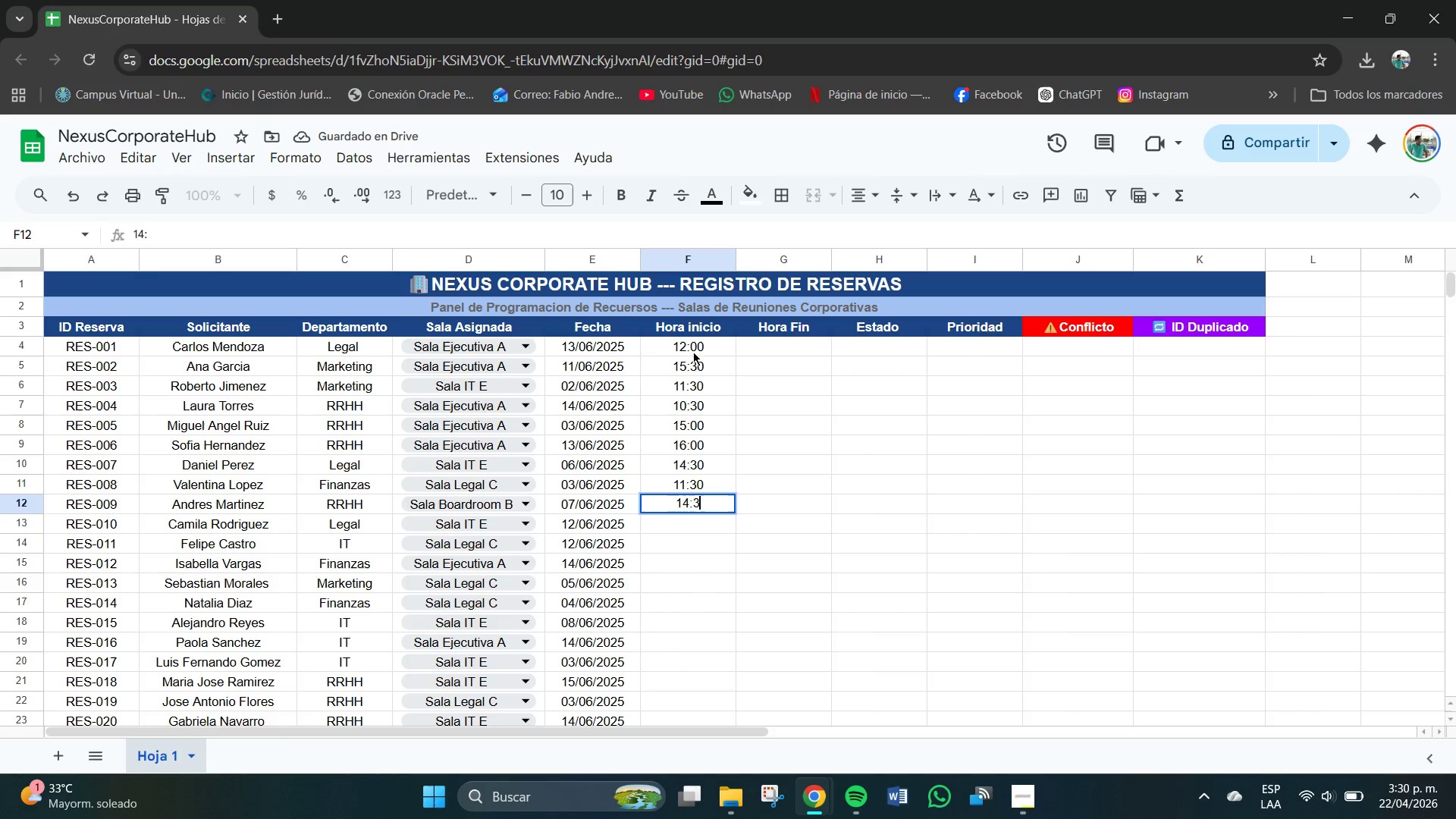 
key(Numpad3)
 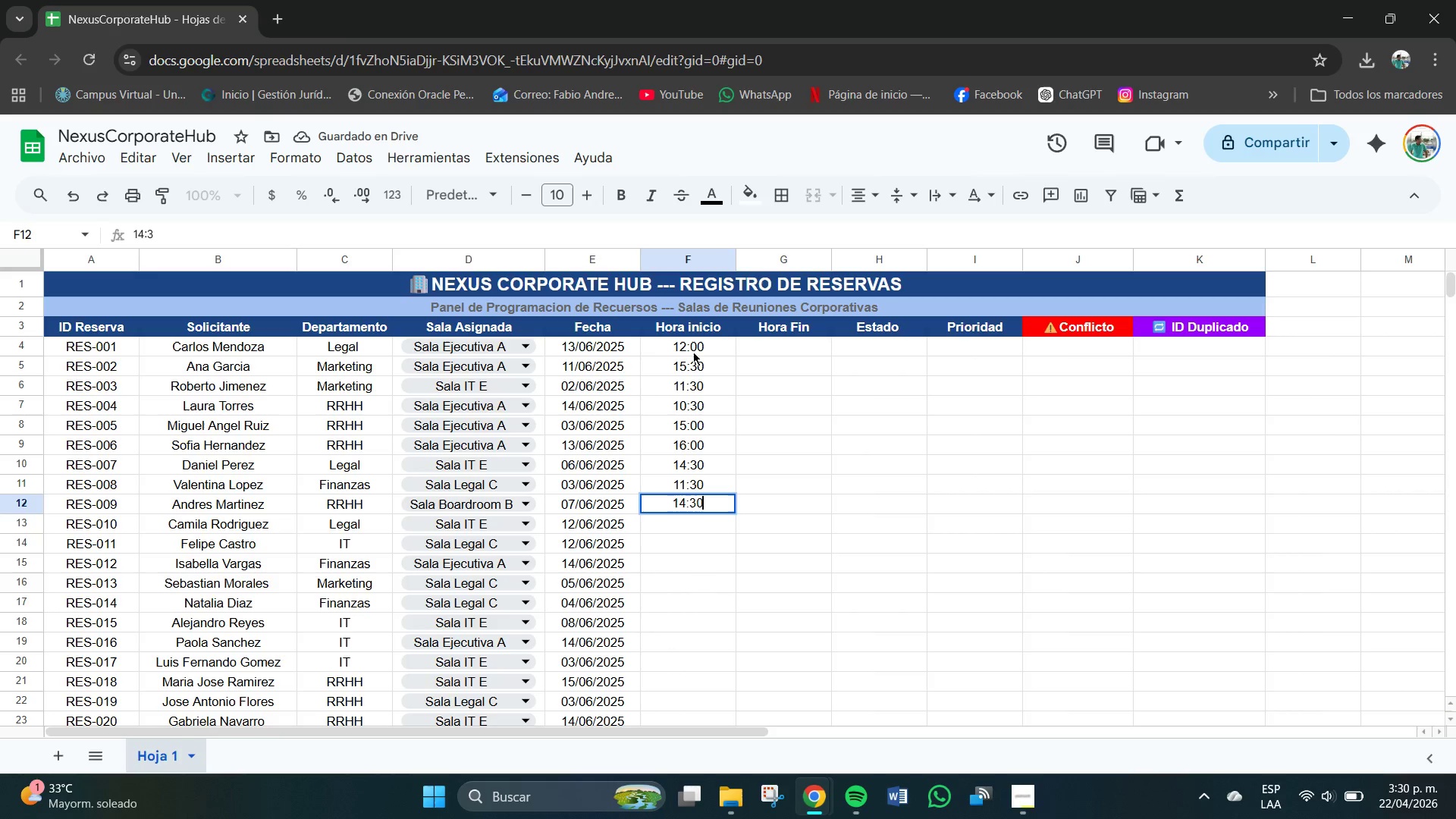 
key(Numpad0)
 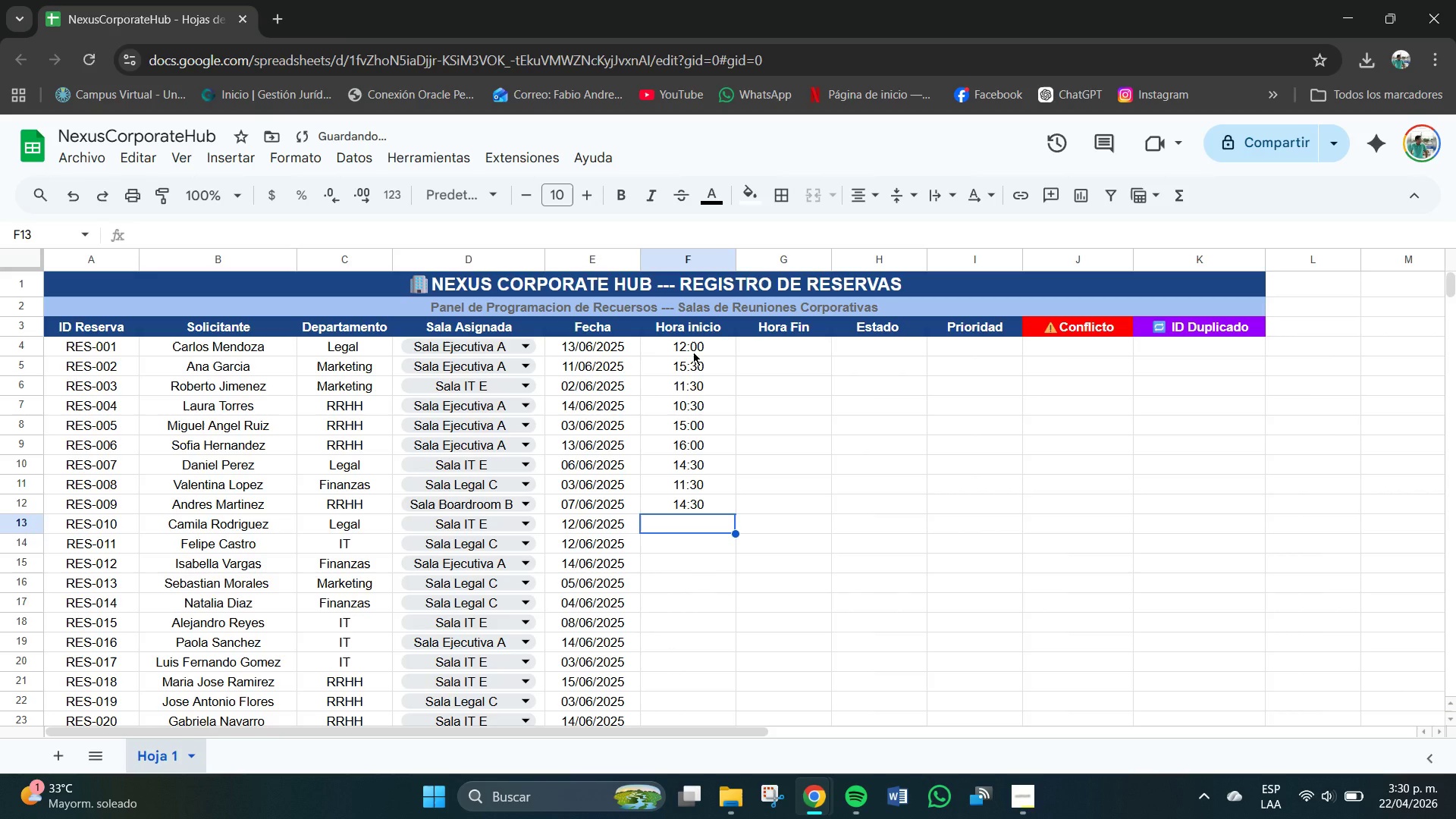 
key(Numpad1)
 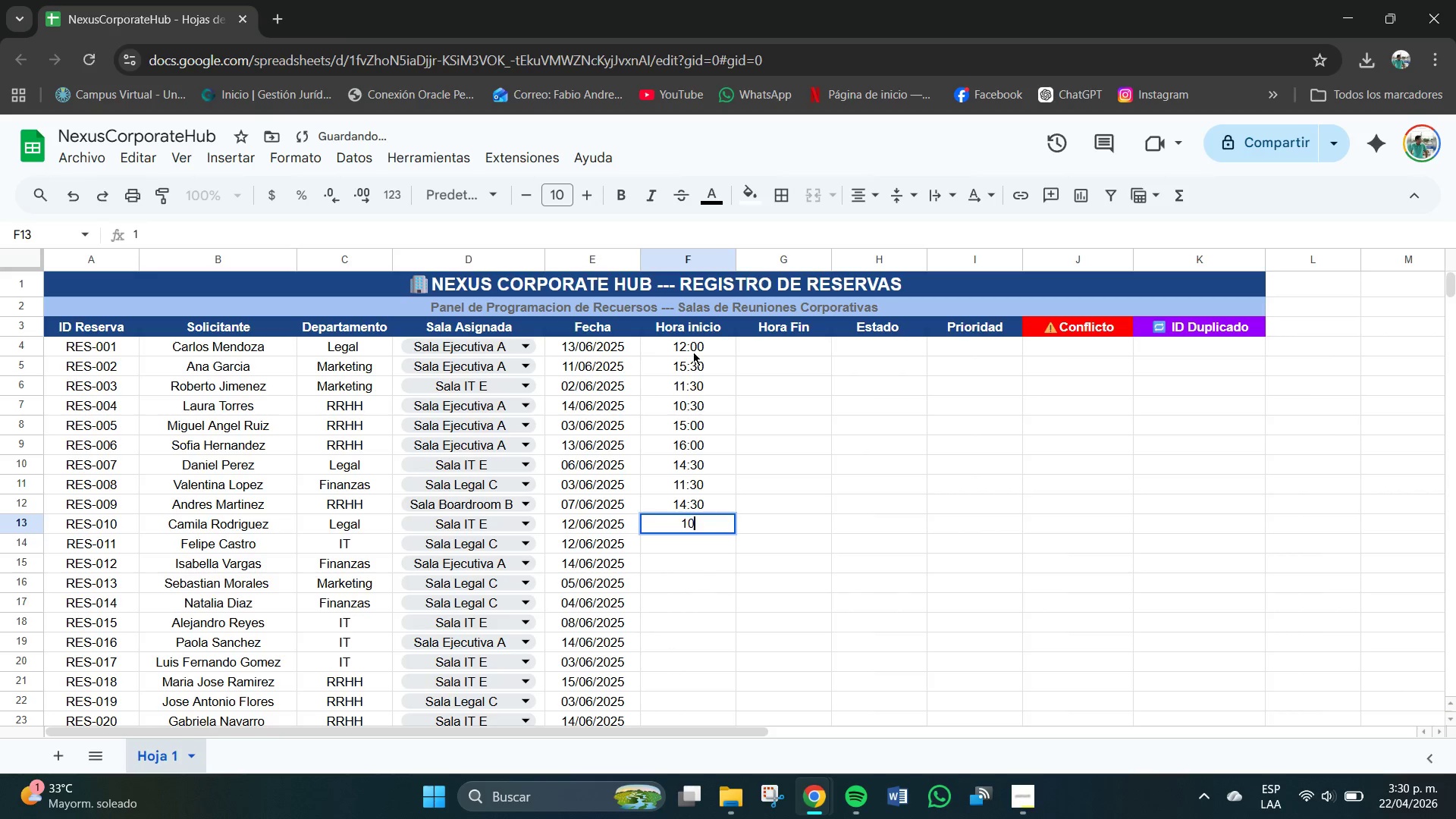 
key(Numpad0)
 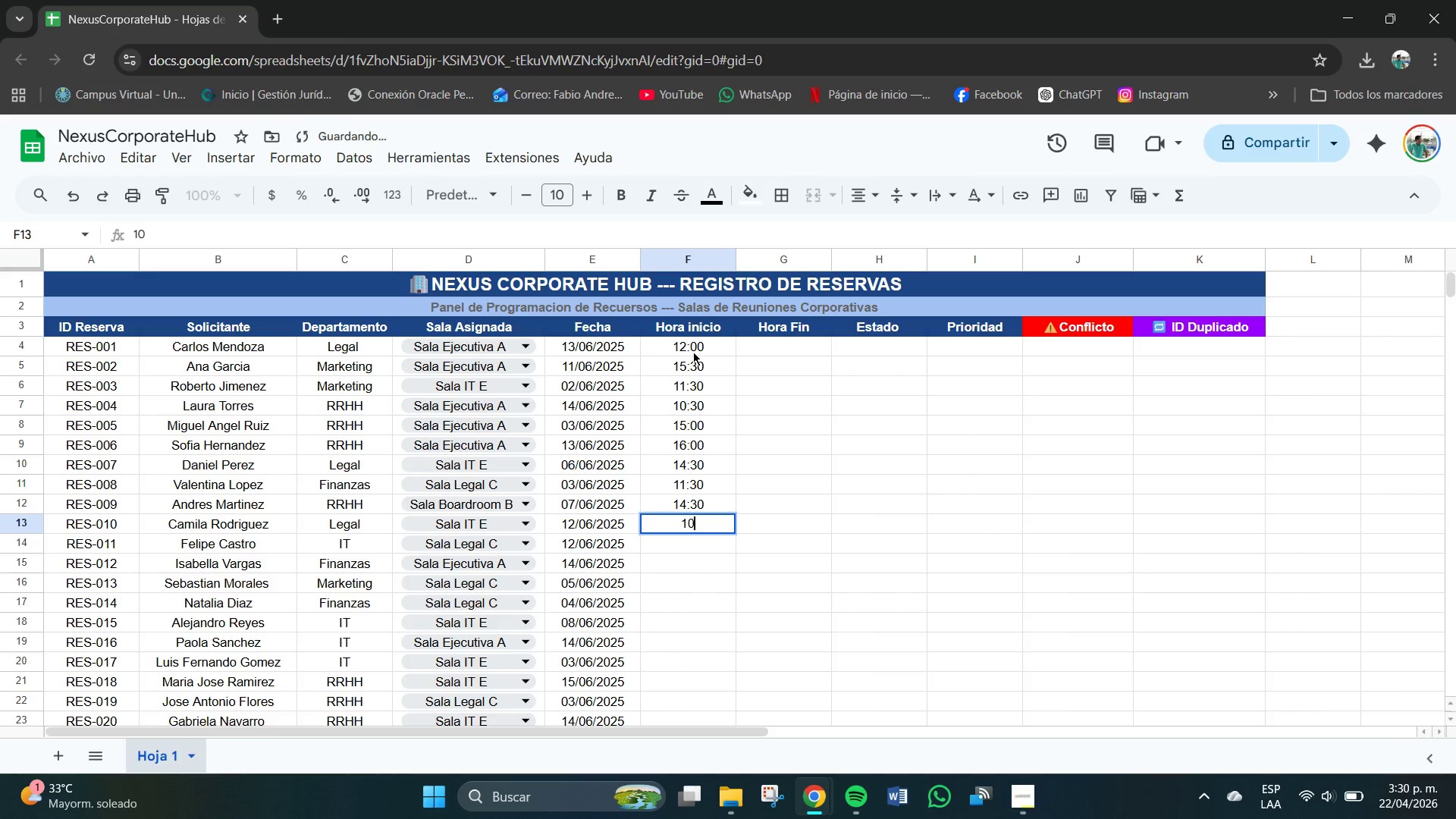 
key(Shift+Period)
 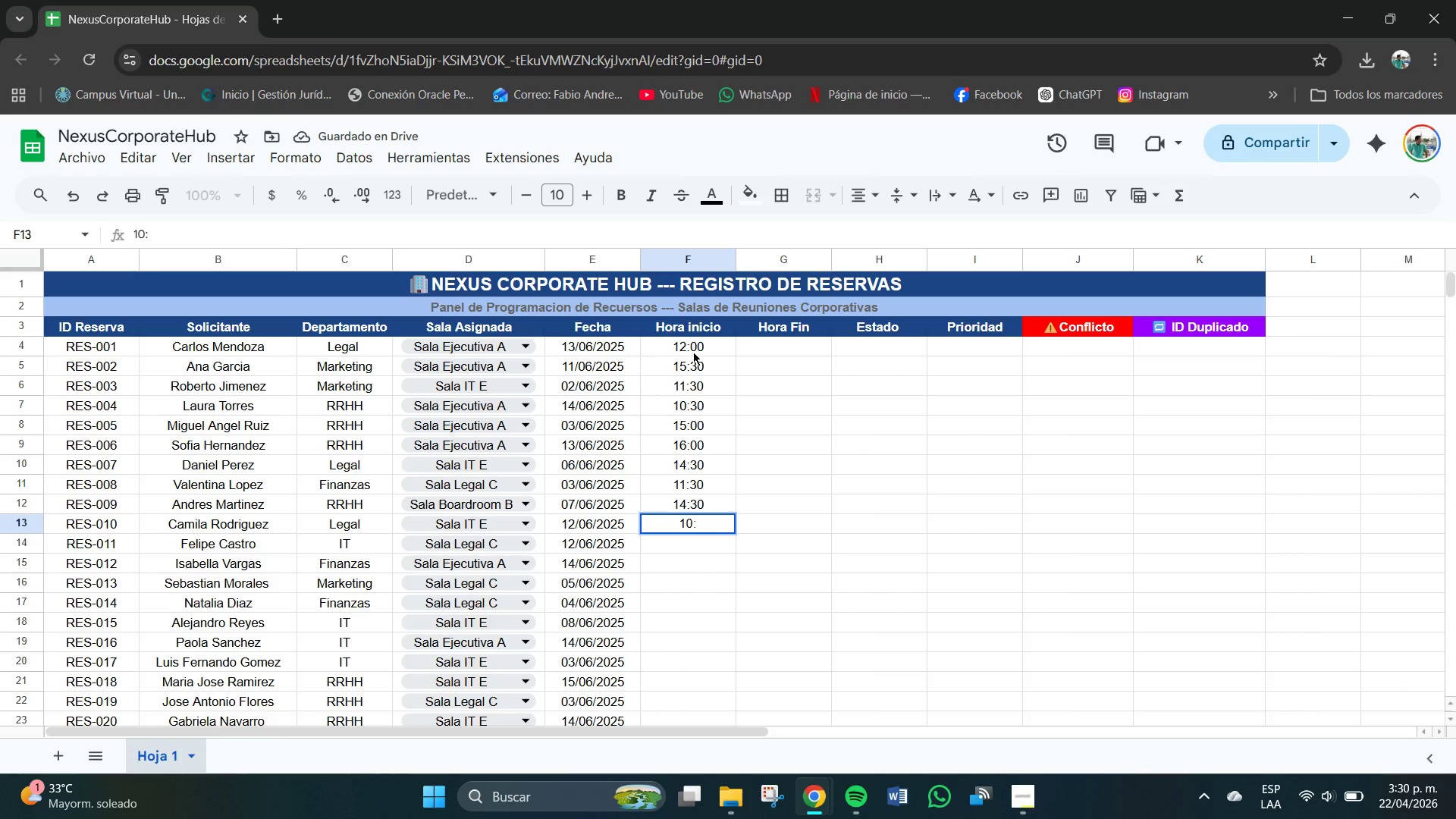 
key(Numpad3)
 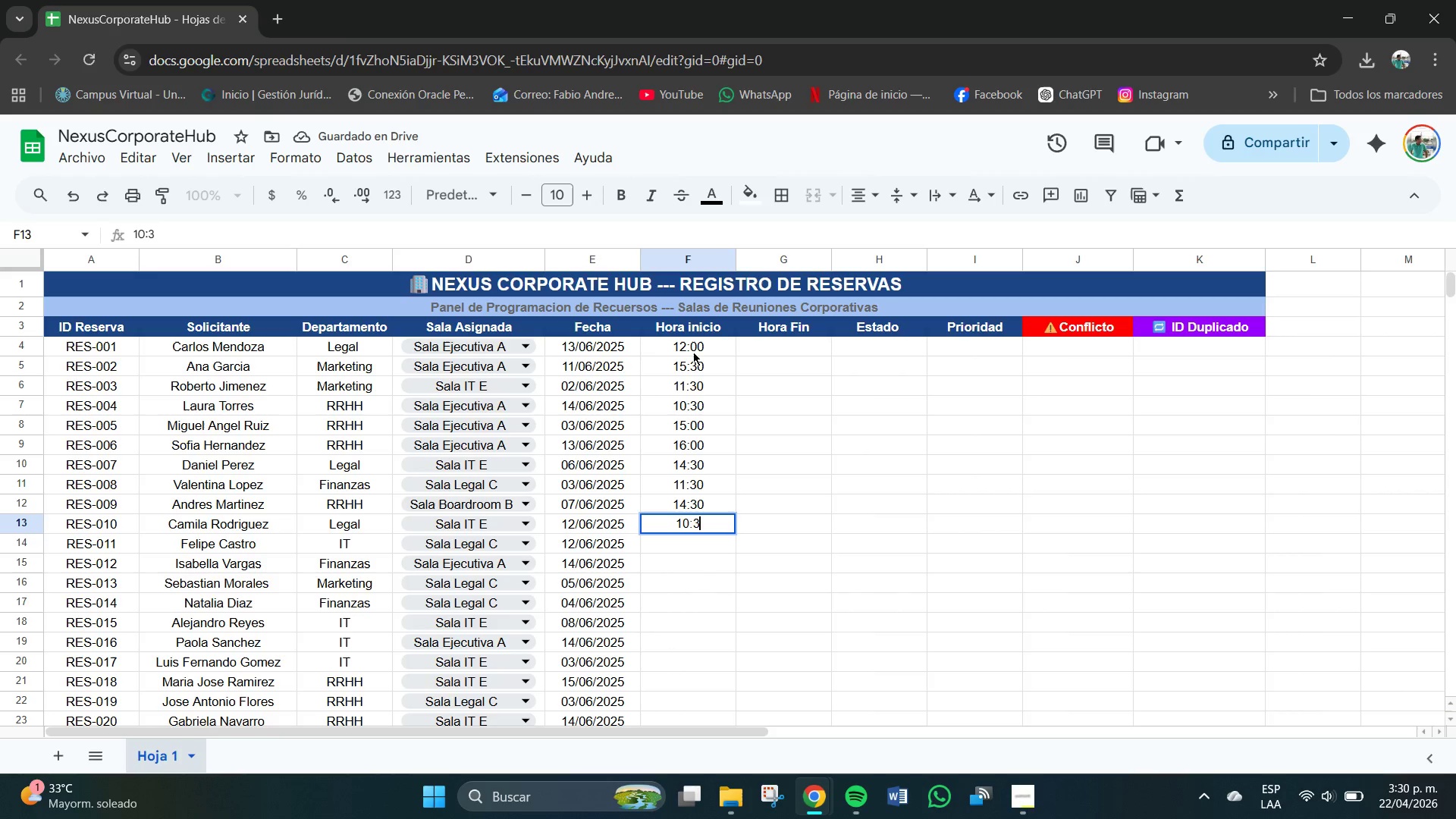 
key(Numpad0)
 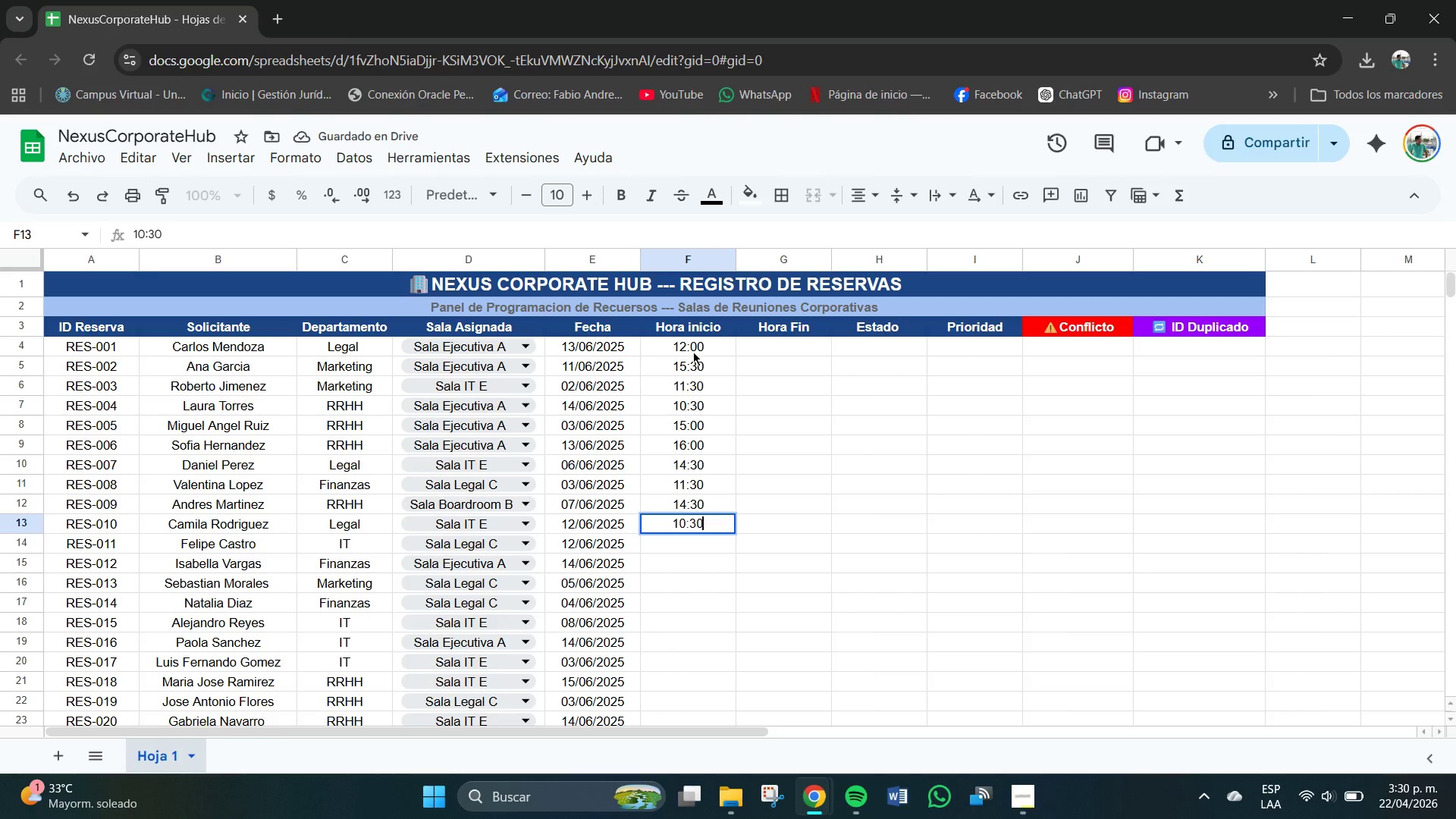 
key(NumpadEnter)
 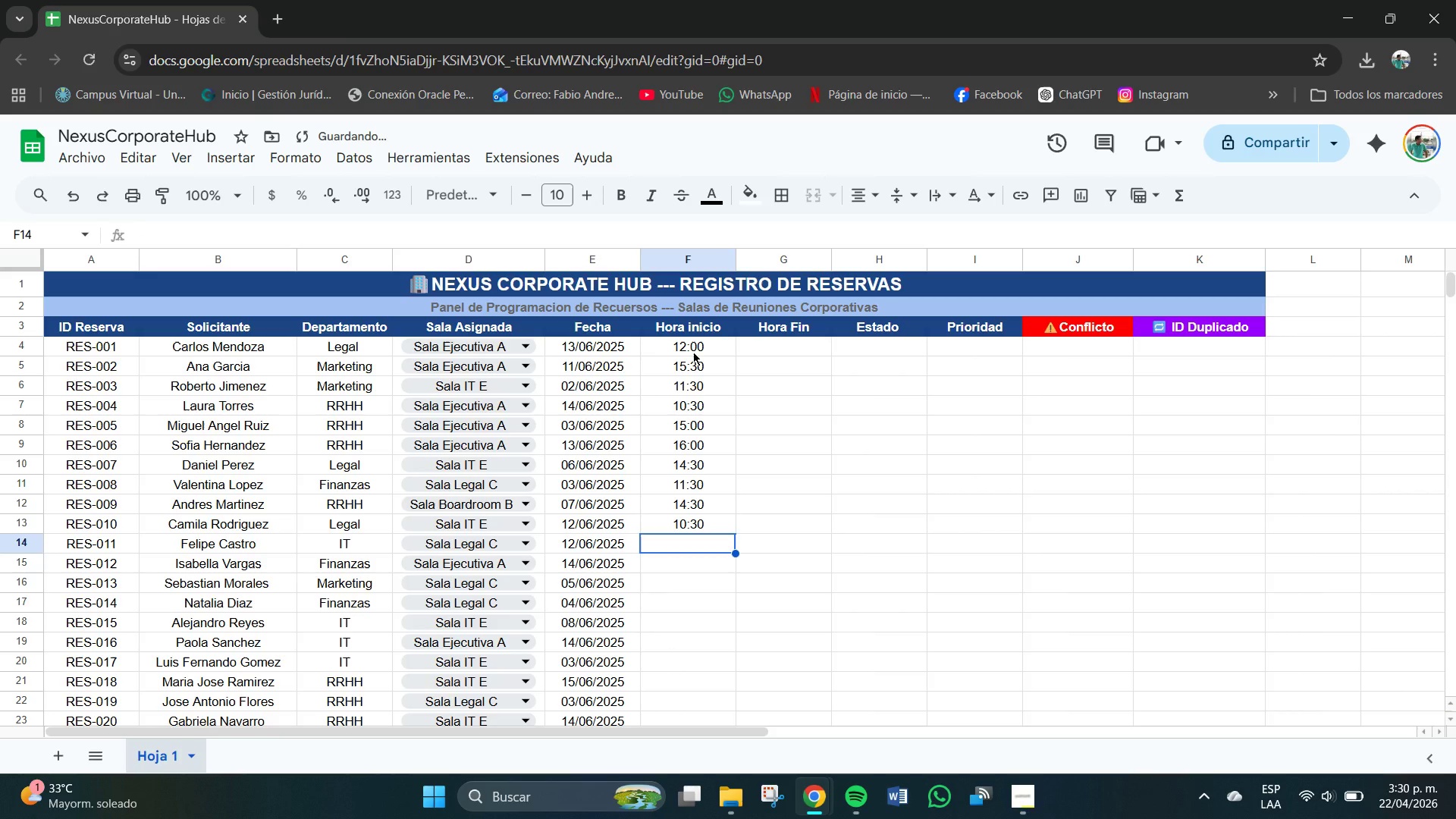 
key(Numpad1)
 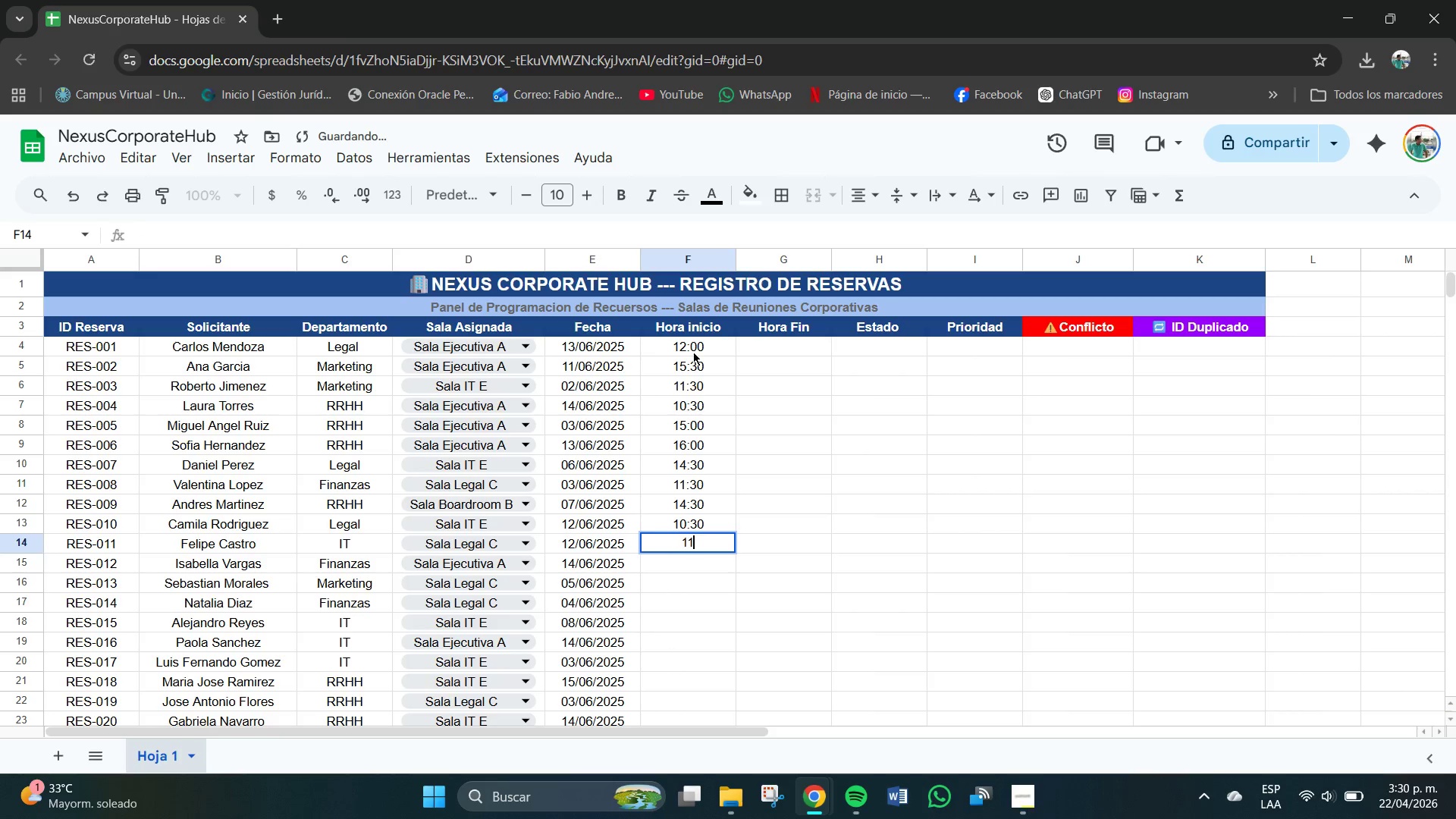 
key(Numpad1)
 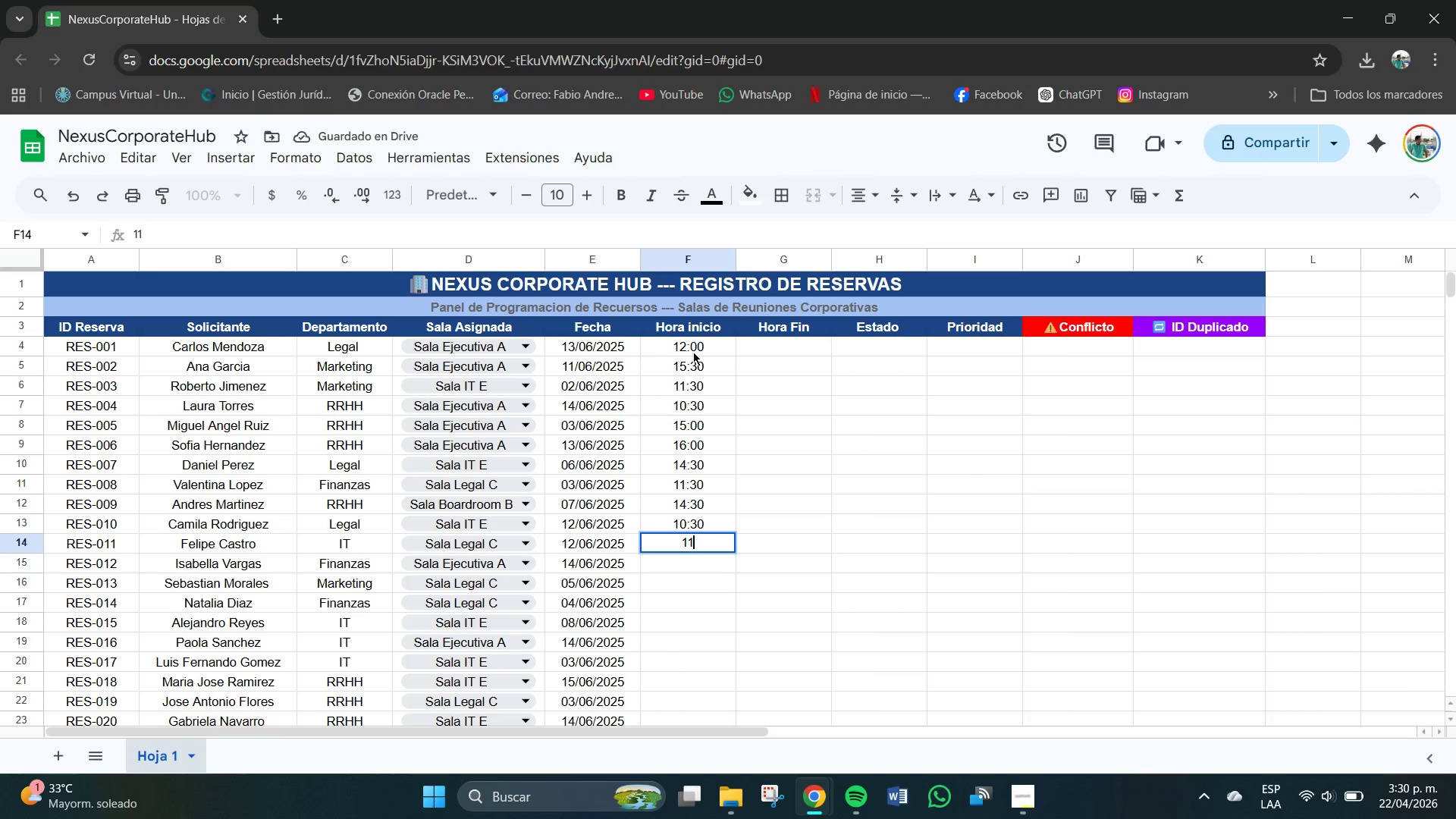 
key(Shift+Period)
 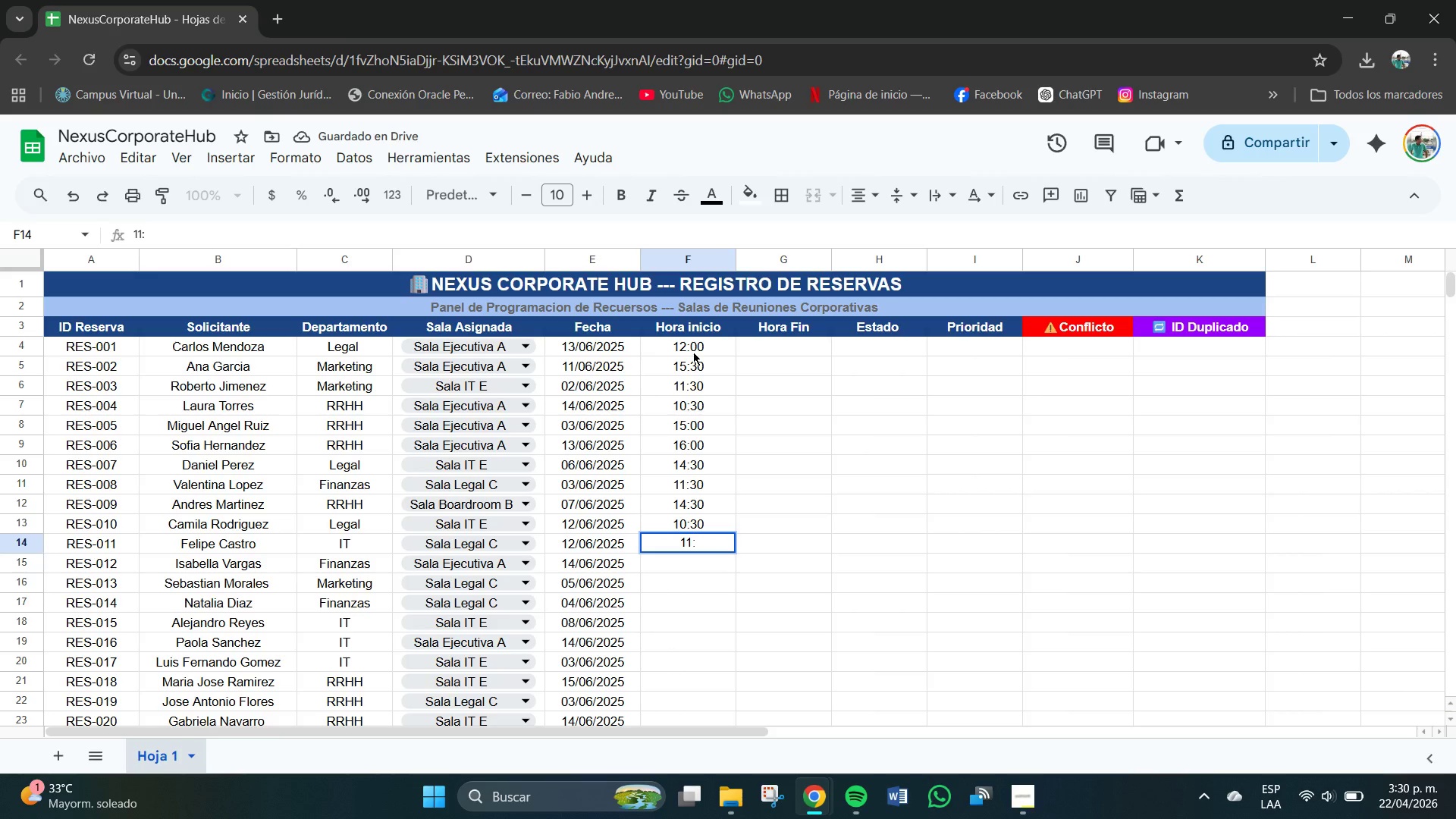 
key(Numpad3)
 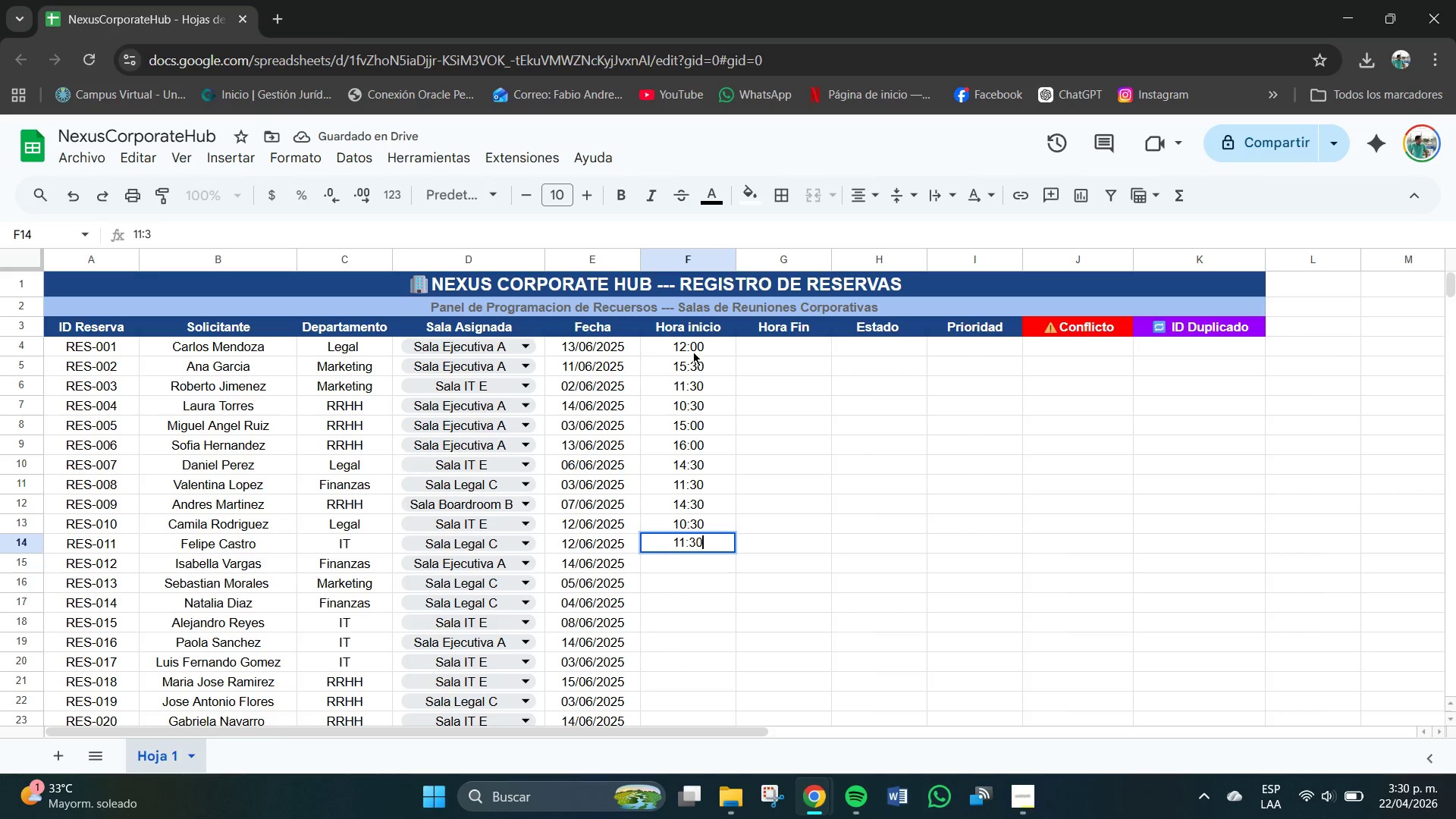 
key(Numpad0)
 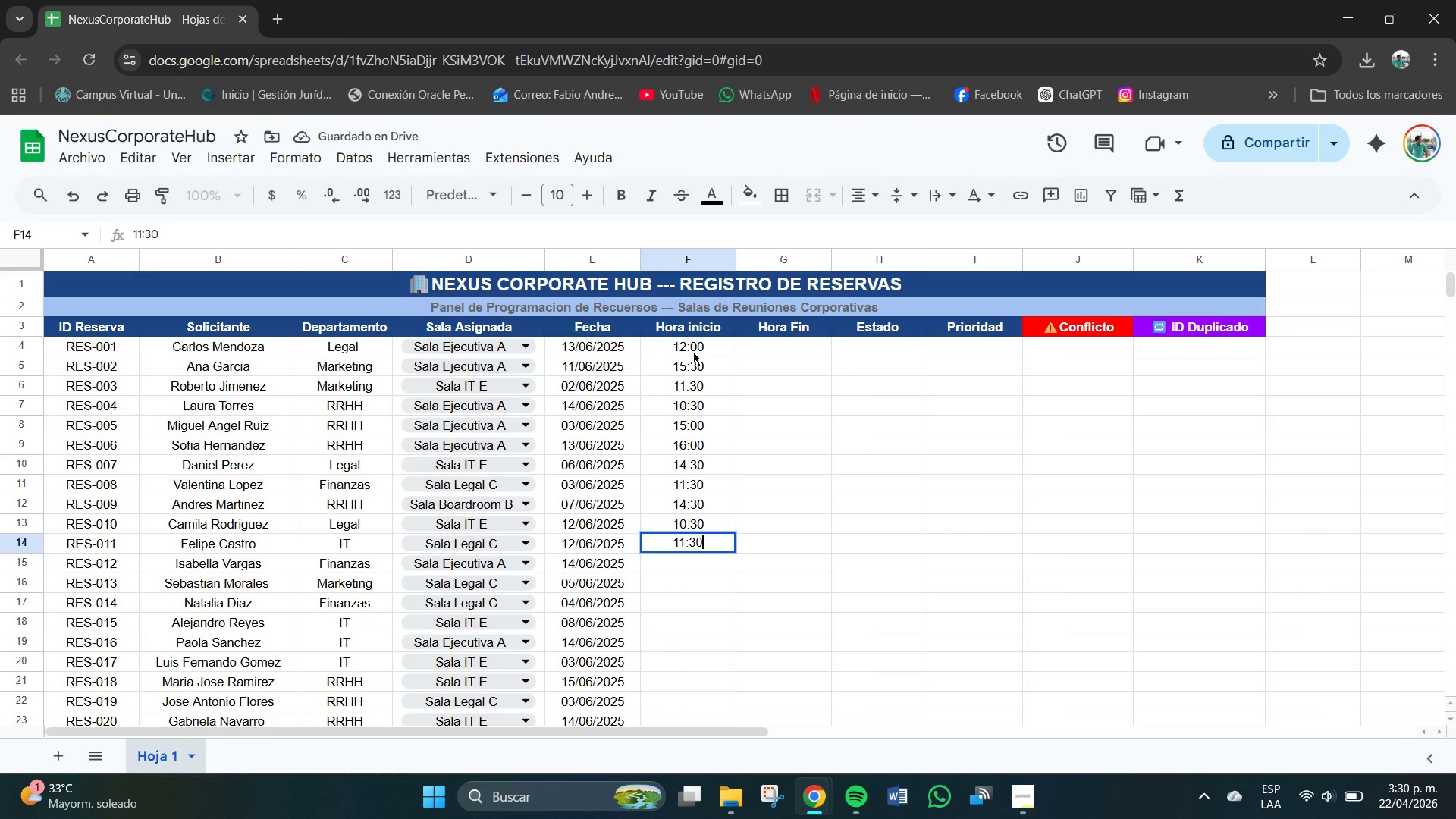 
key(NumpadEnter)
 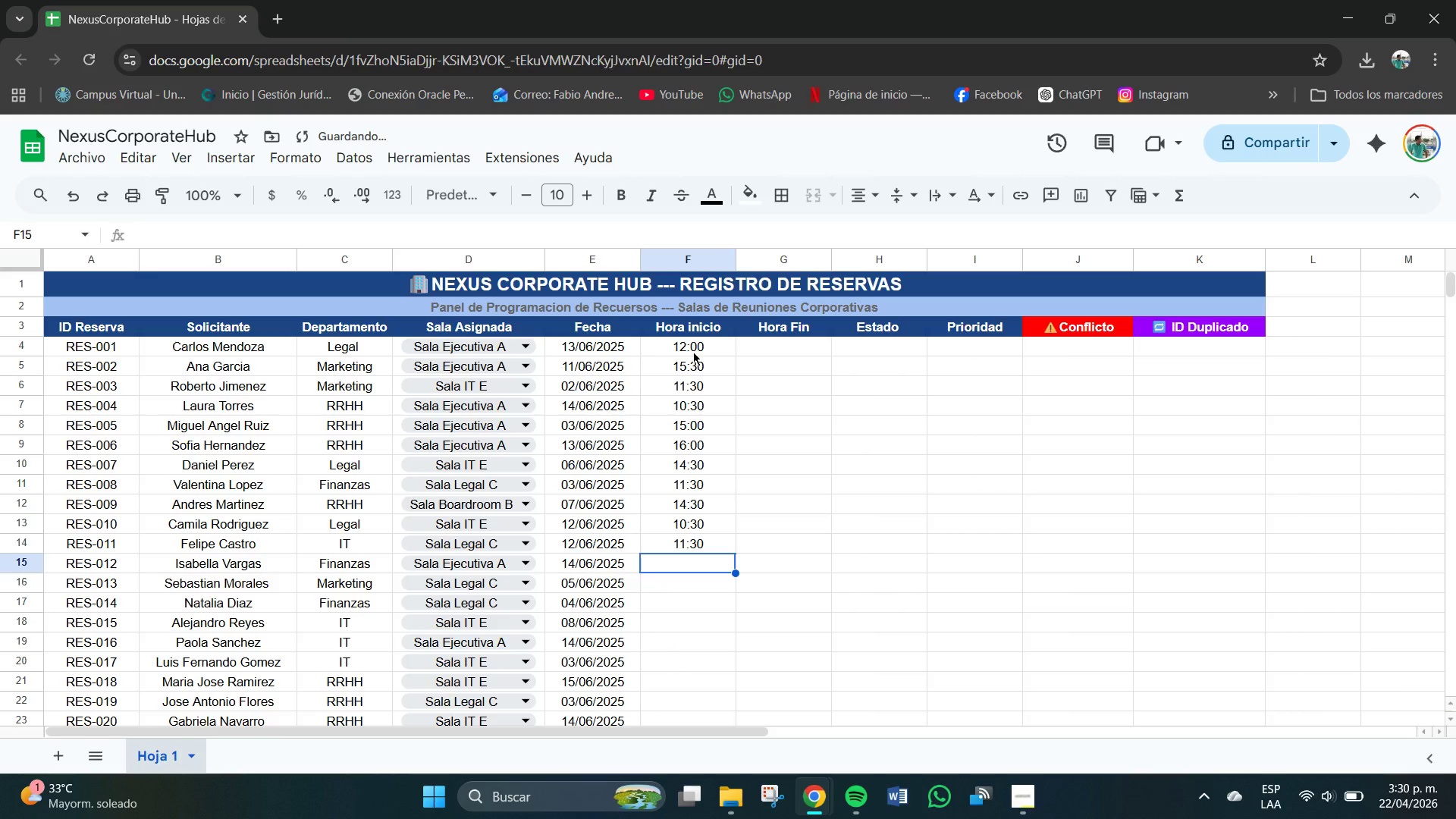 
key(Numpad1)
 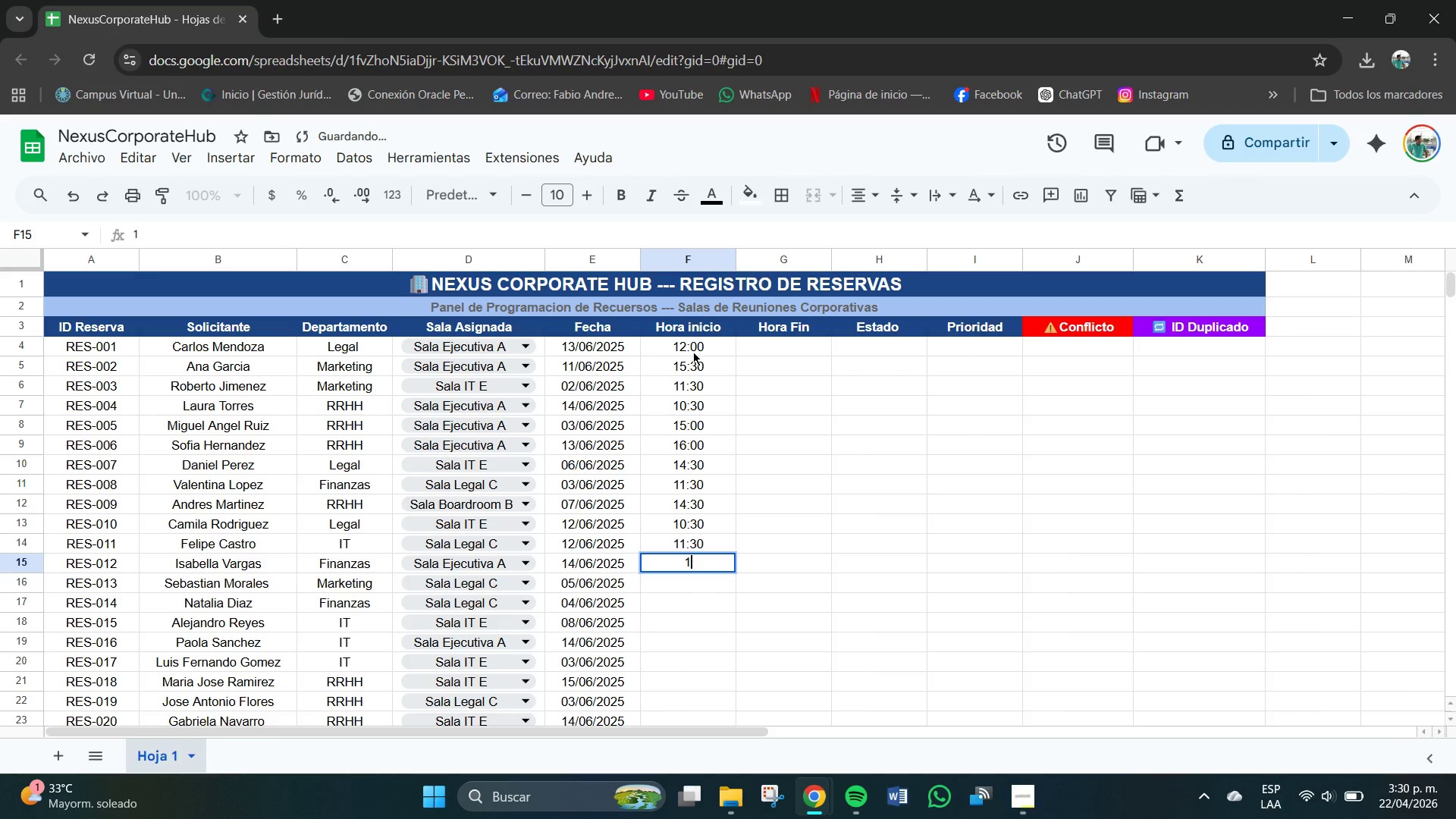 
key(Numpad4)
 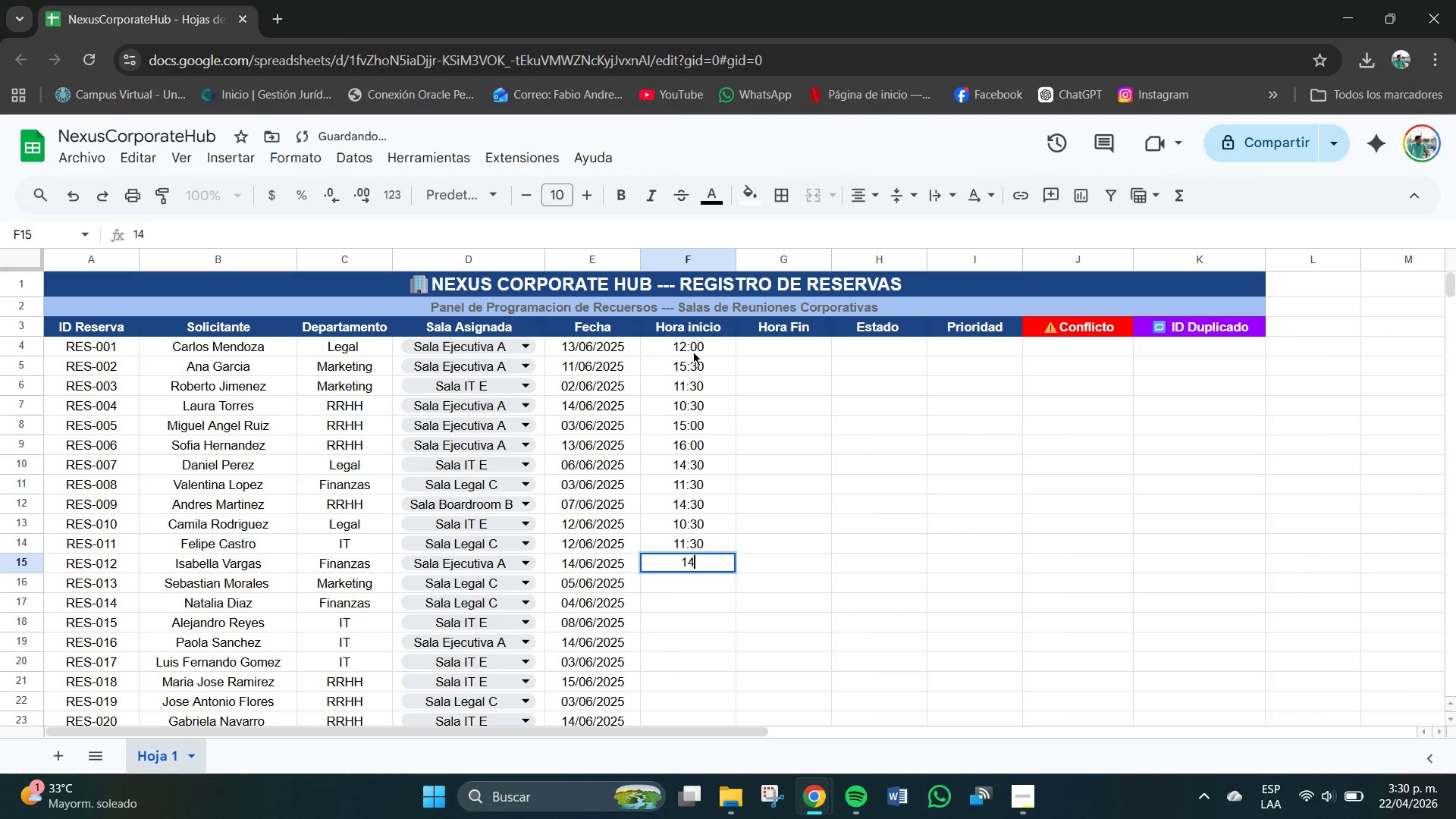 
key(Shift+ShiftRight)
 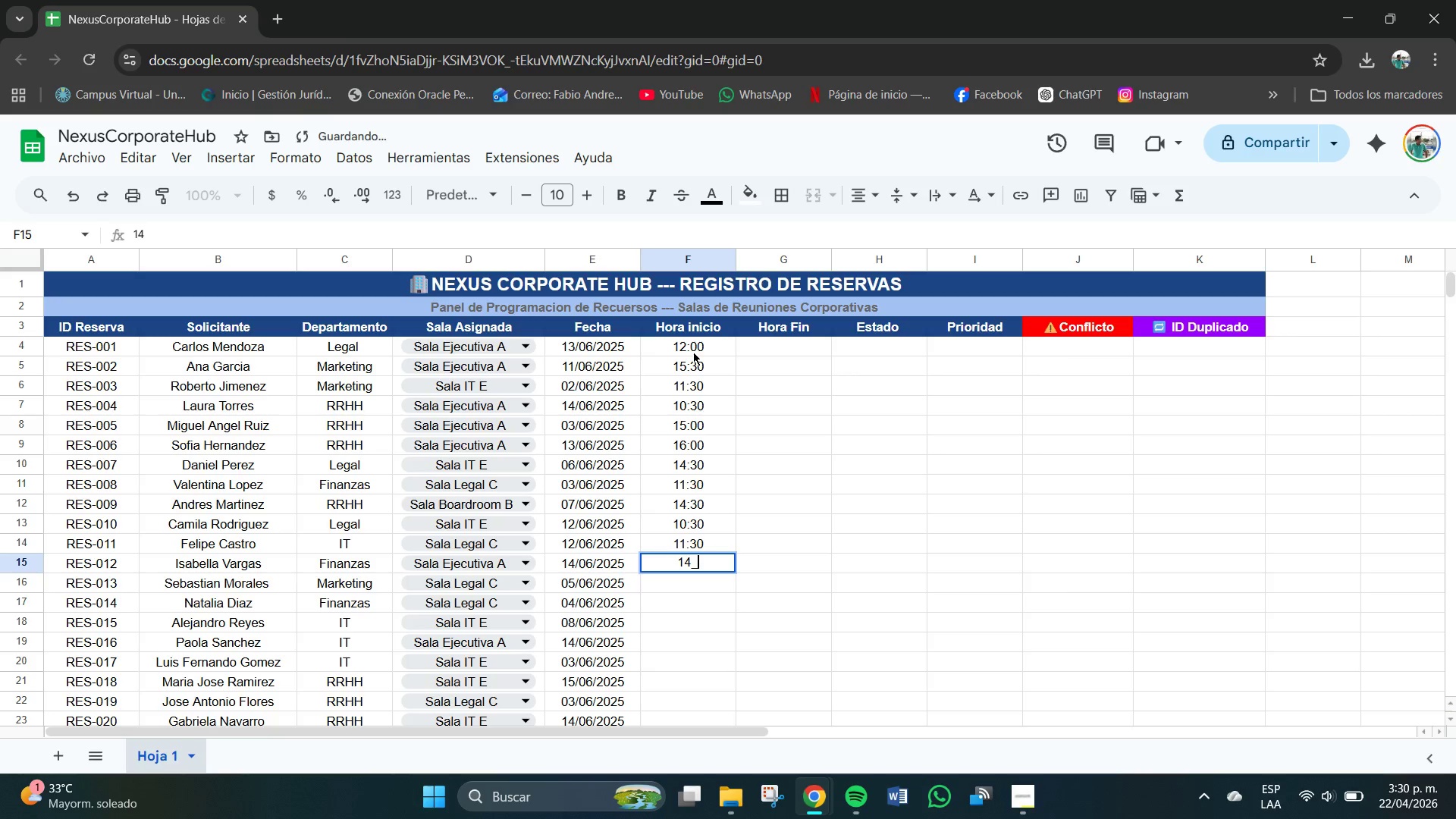 
key(Shift+Minus)
 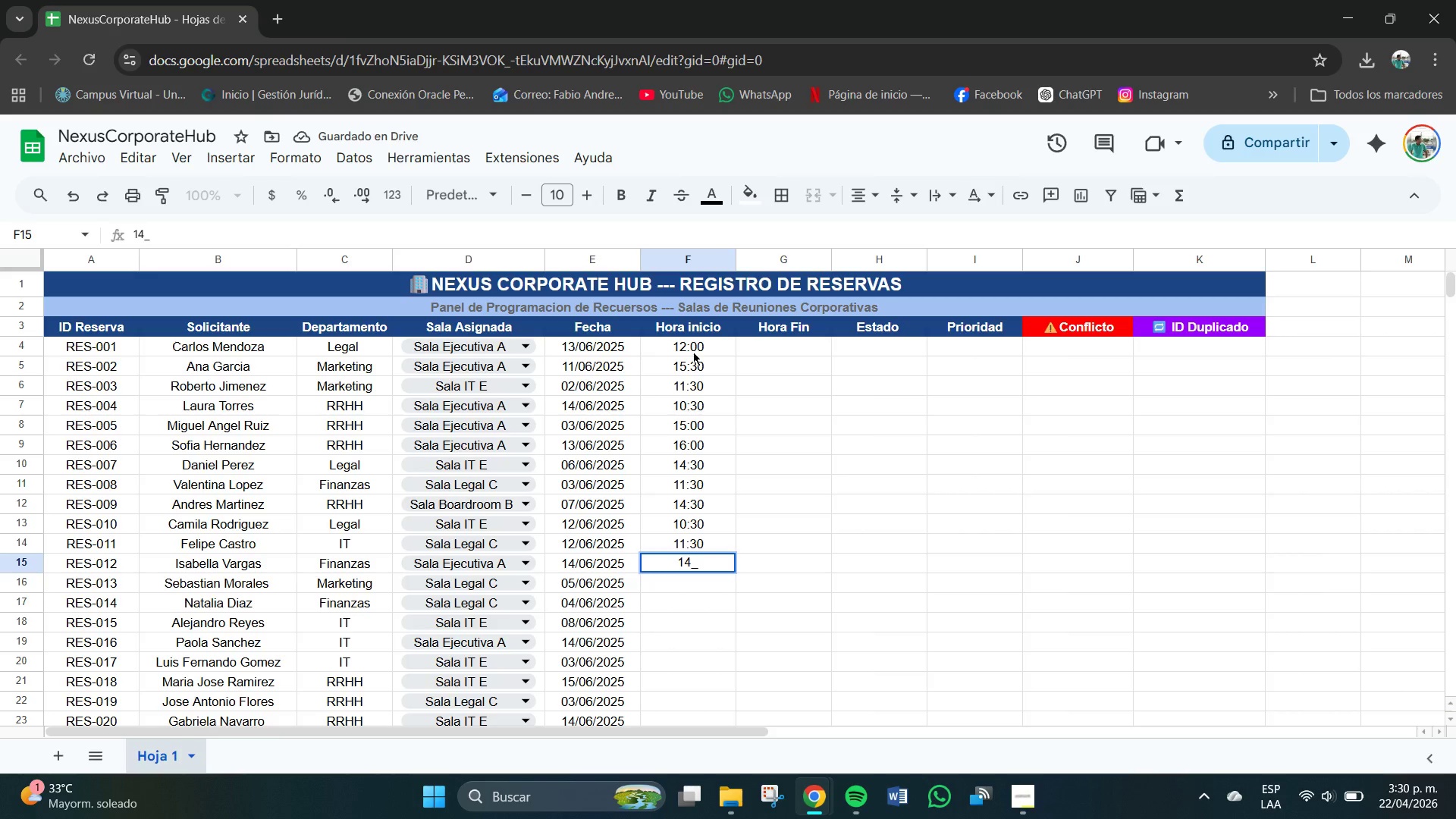 
key(Backspace)
 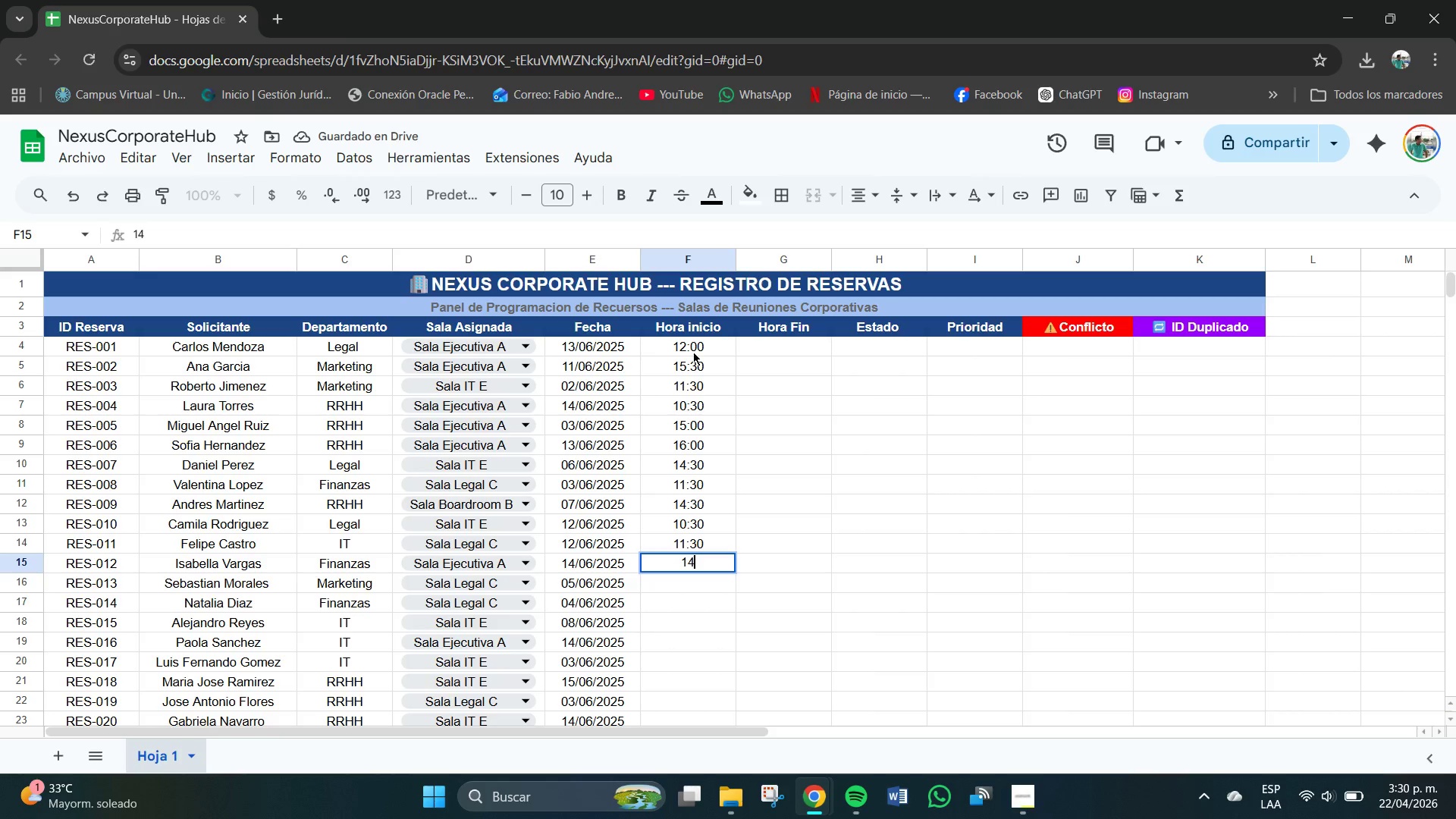 
key(Shift+Period)
 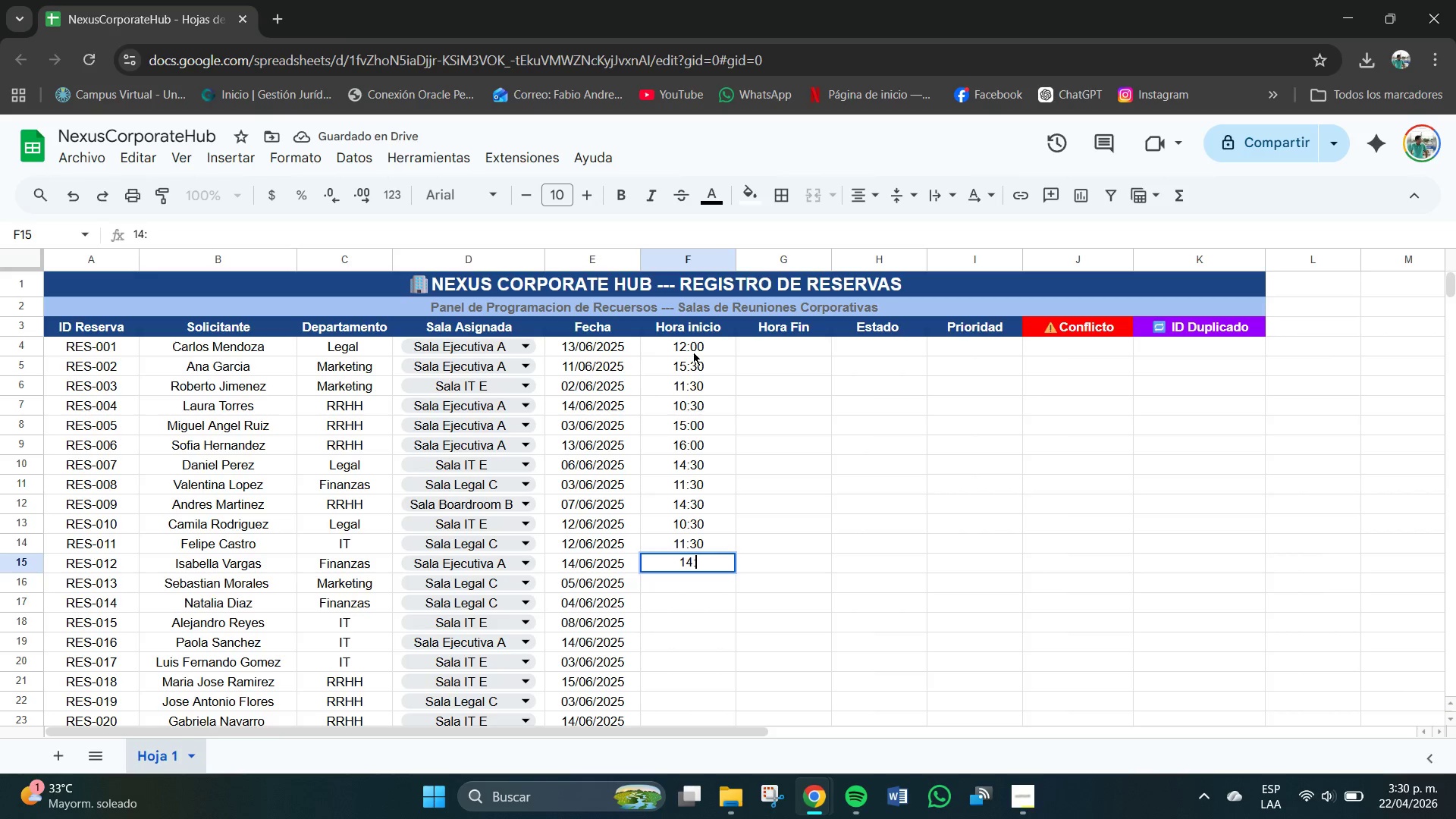 
key(Numpad0)
 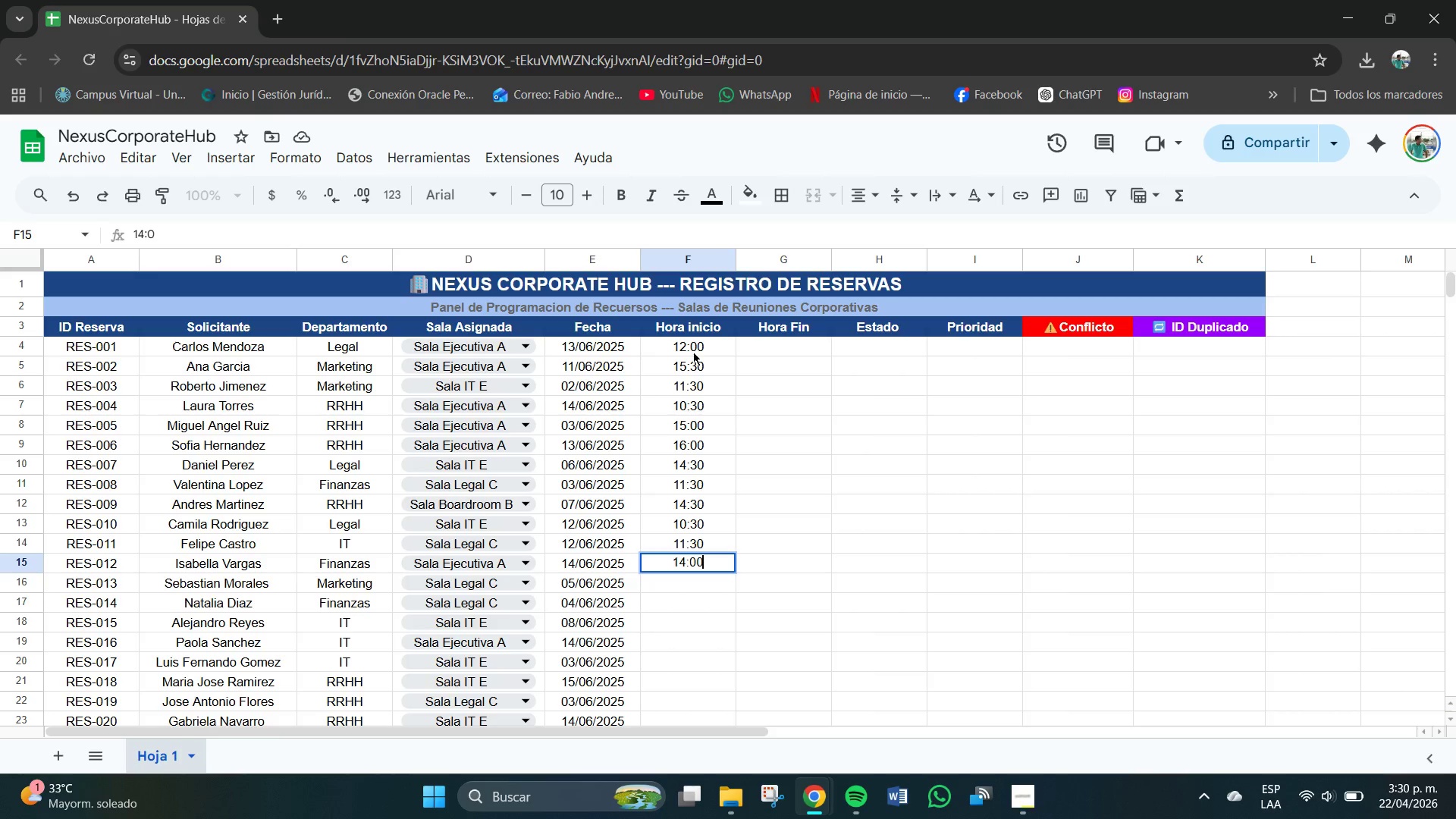 
key(Numpad0)
 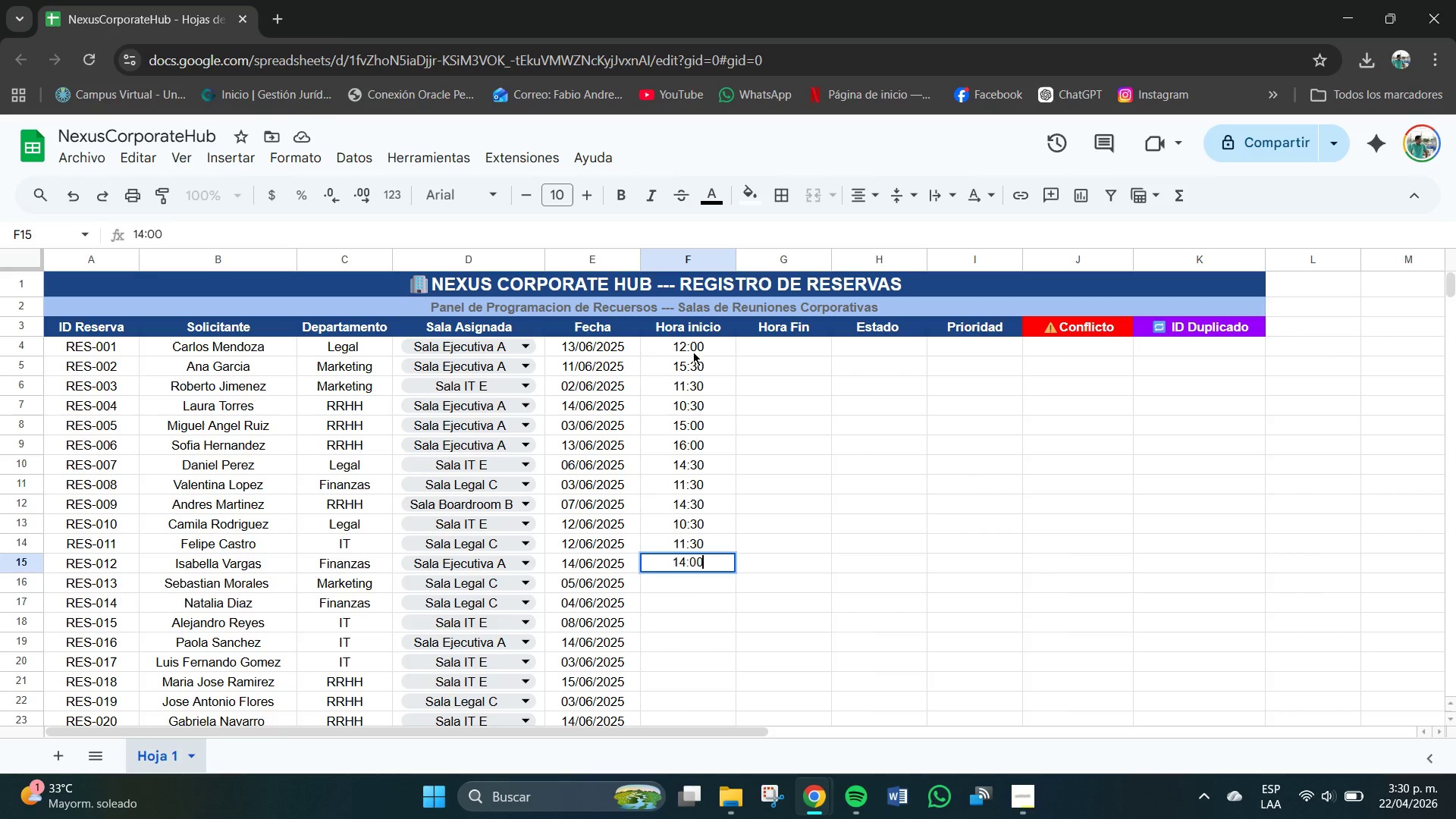 
key(NumpadEnter)
 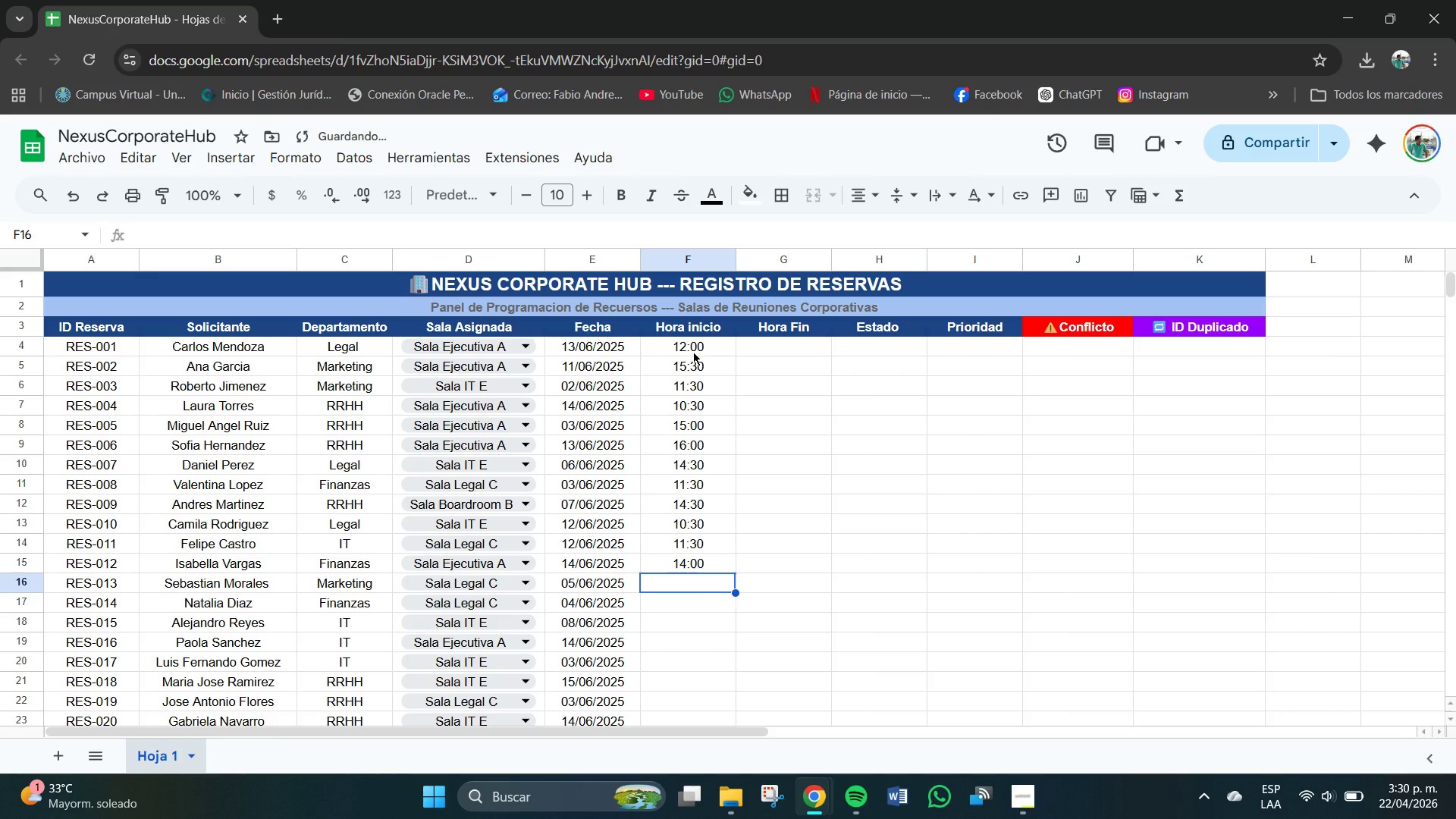 
key(Numpad1)
 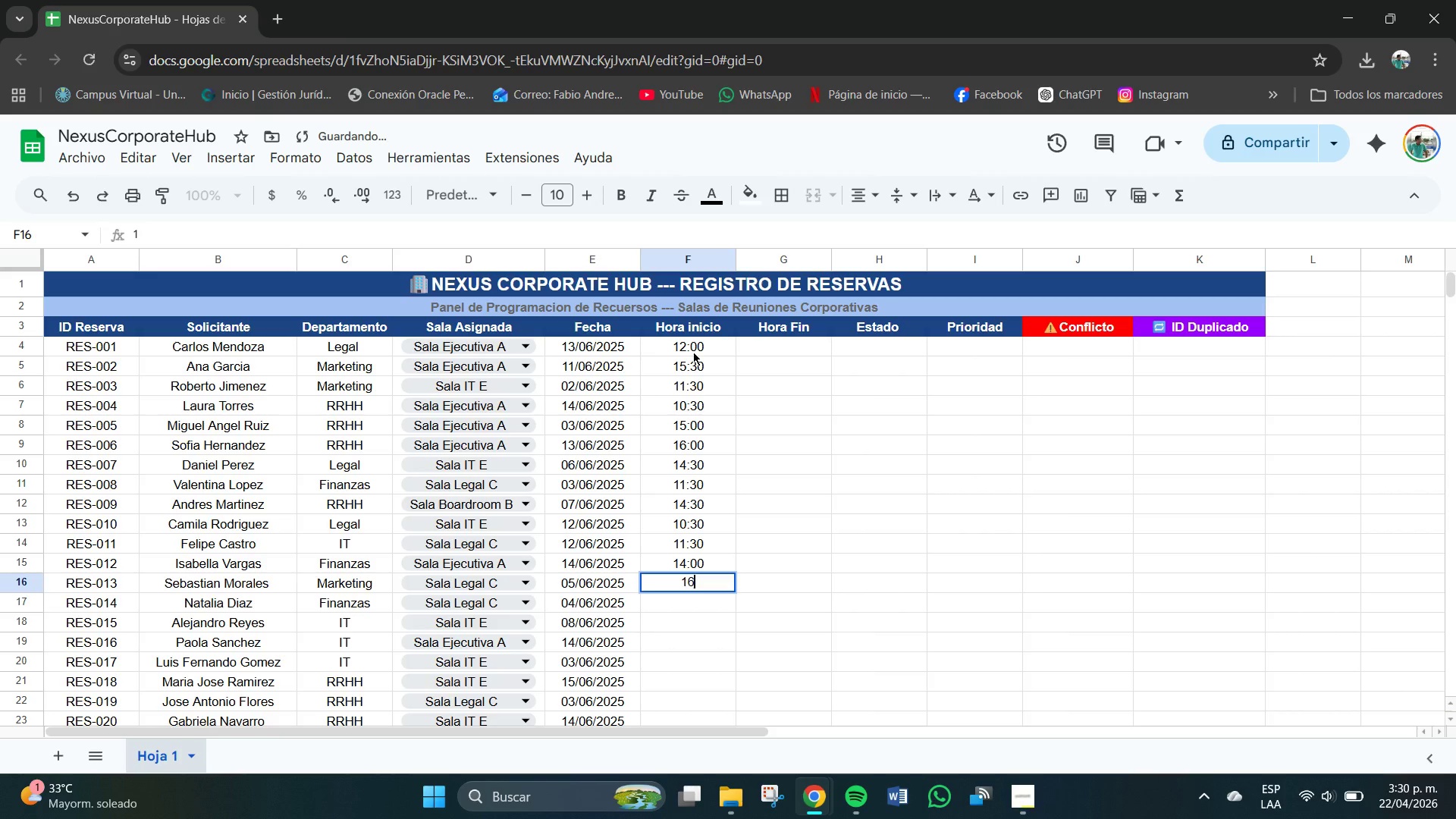 
key(Numpad6)
 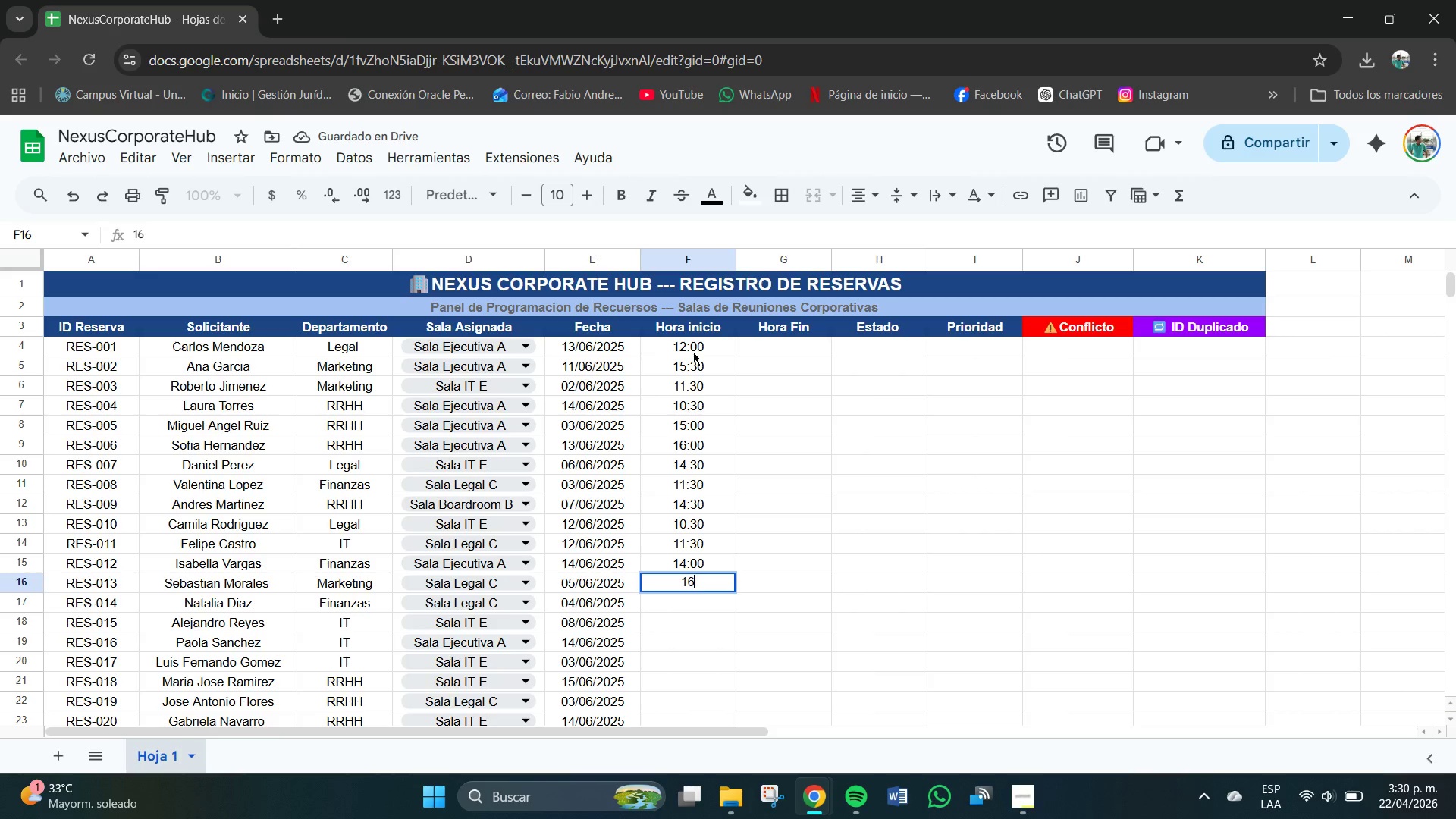 
key(Shift+Period)
 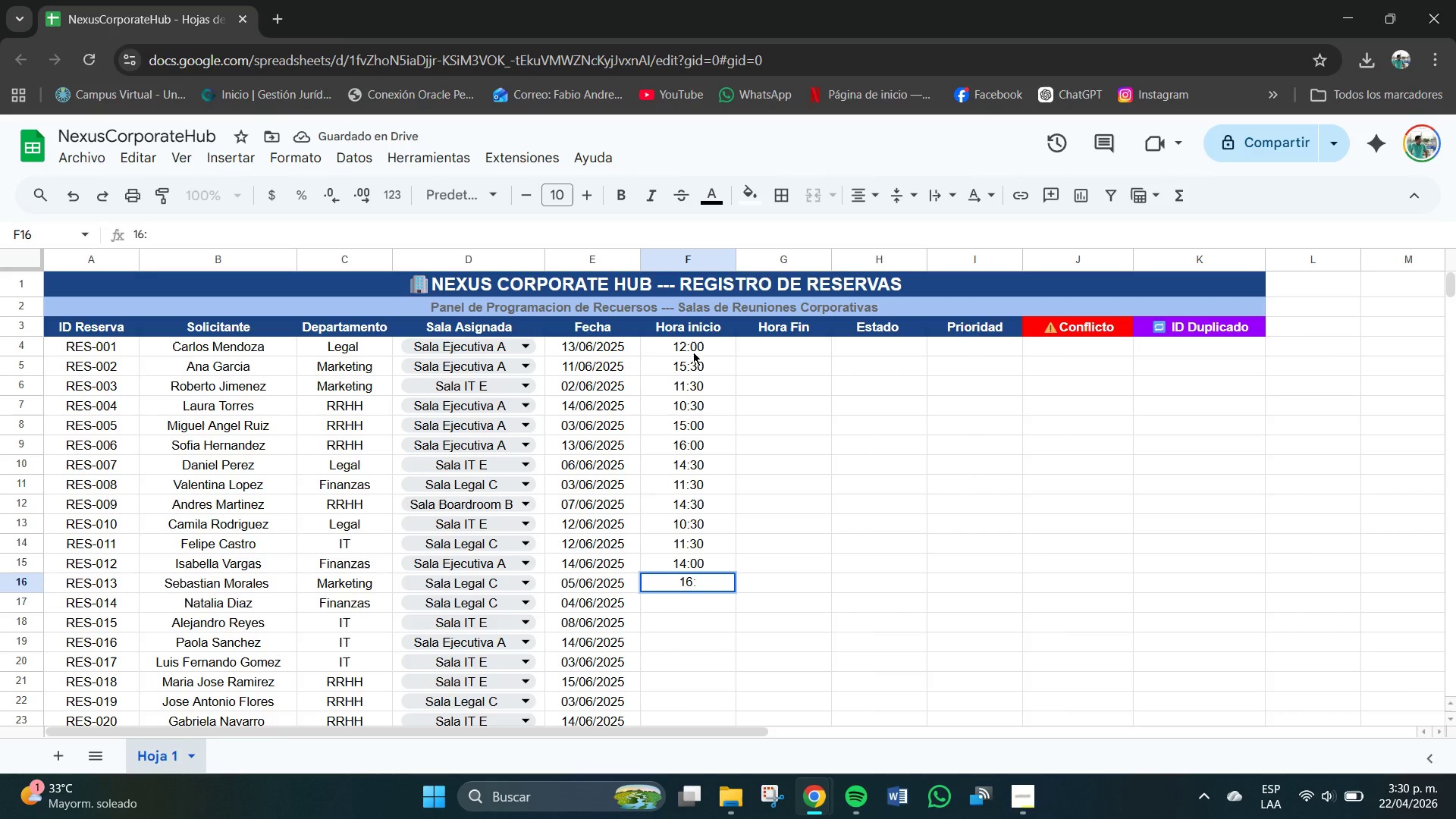 
key(Numpad3)
 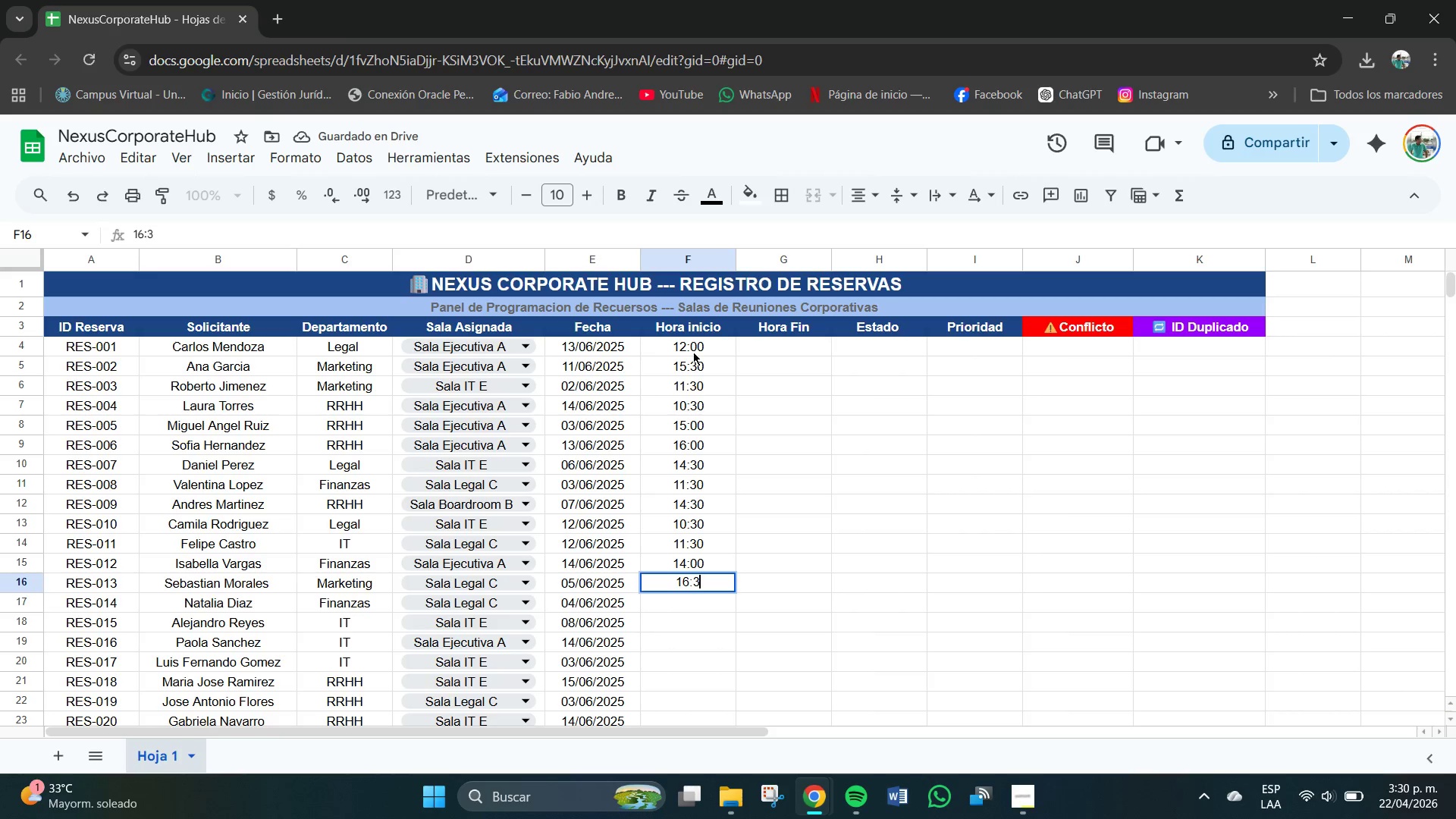 
key(Numpad0)
 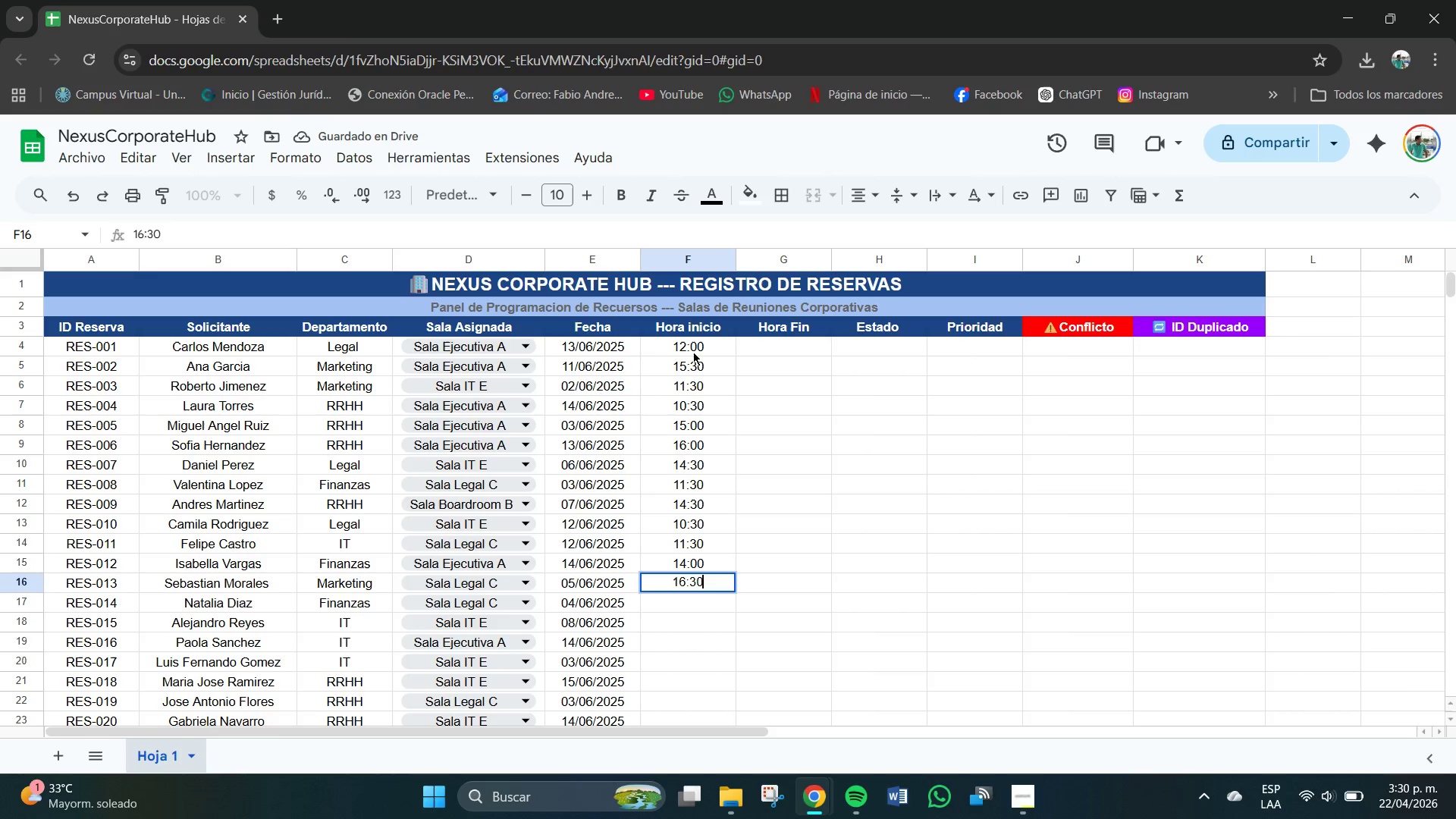 
key(NumpadEnter)
 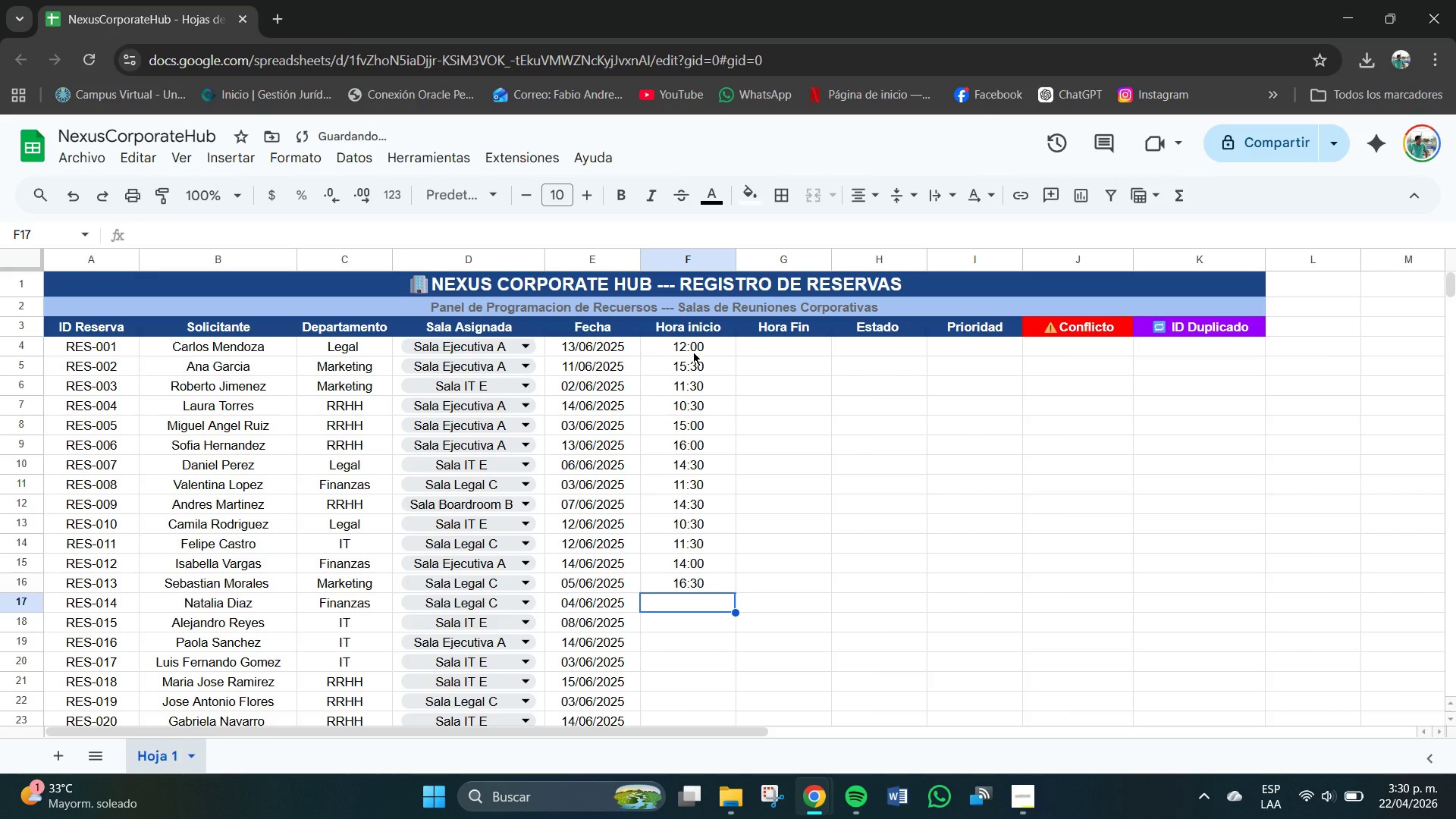 
key(Numpad1)
 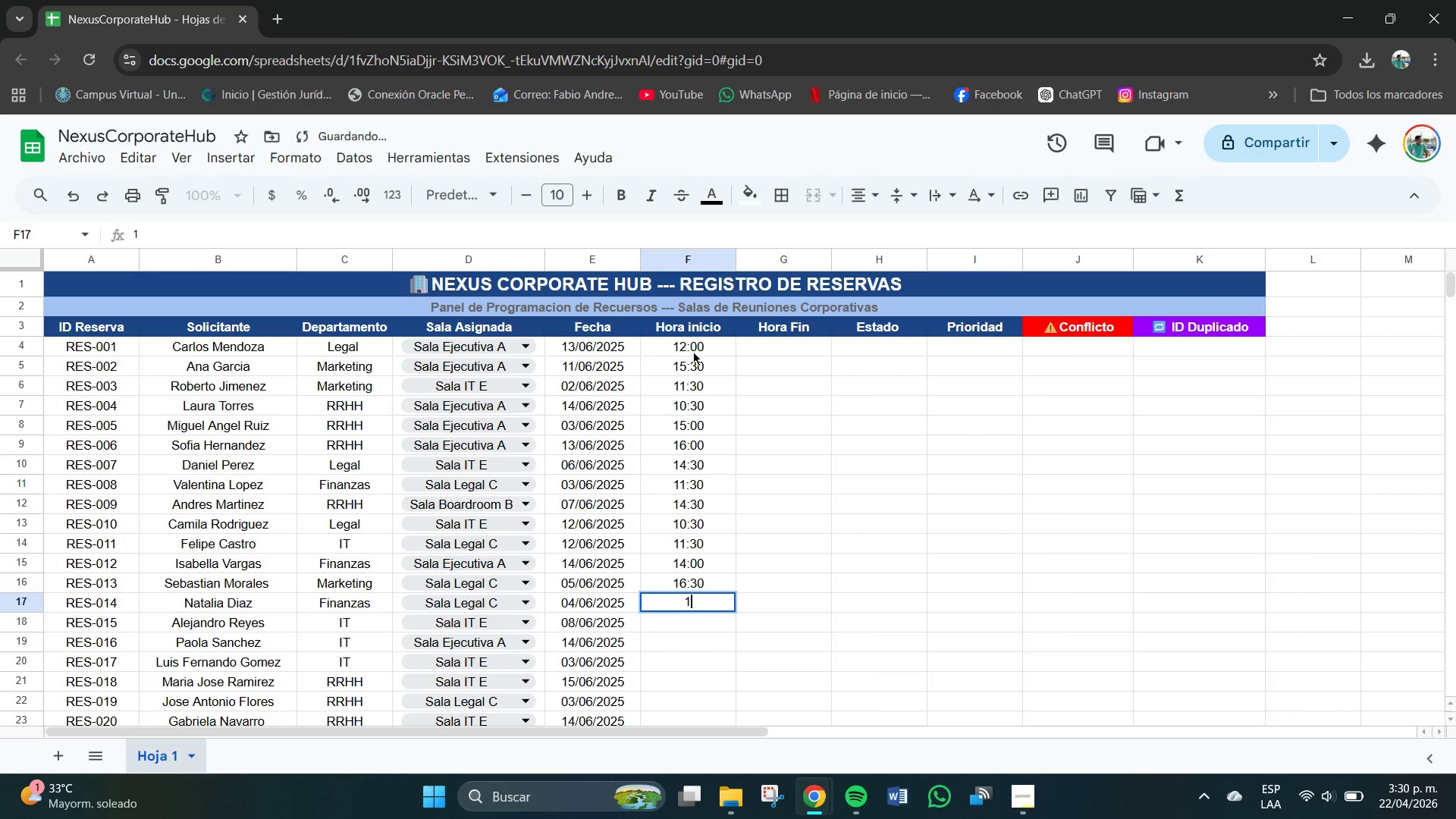 
key(Numpad1)
 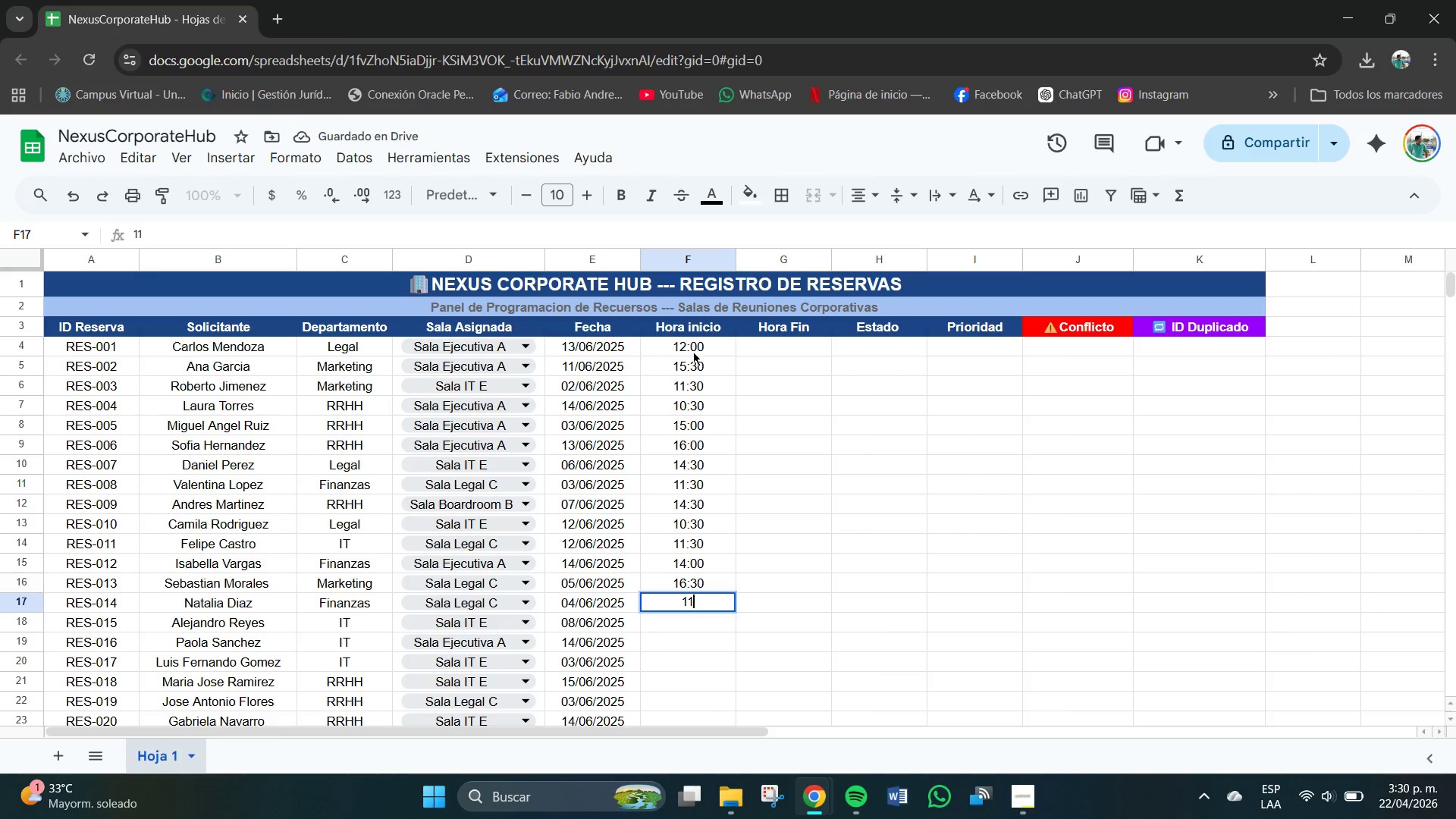 
key(Shift+ShiftRight)
 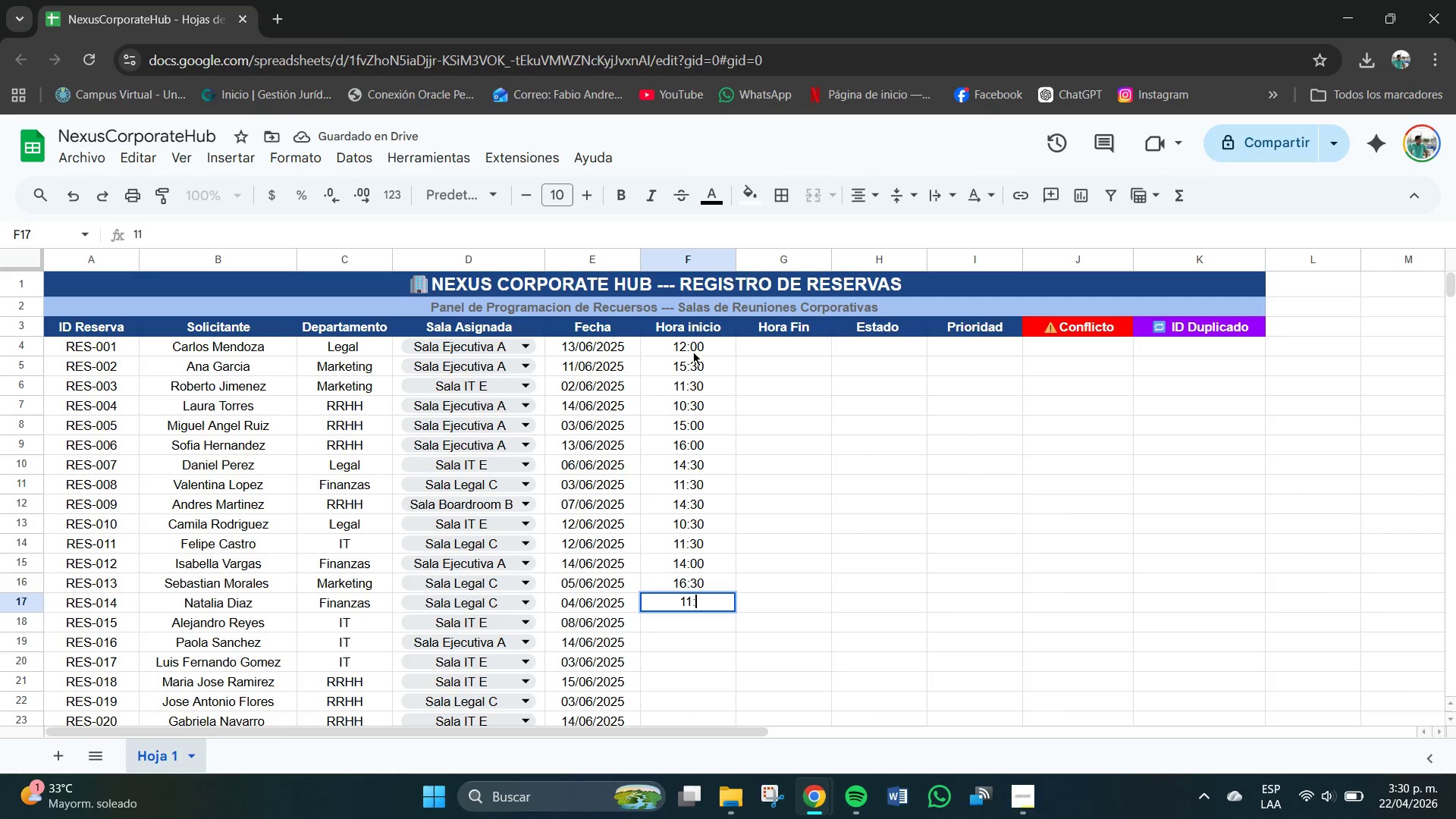 
key(Shift+Period)
 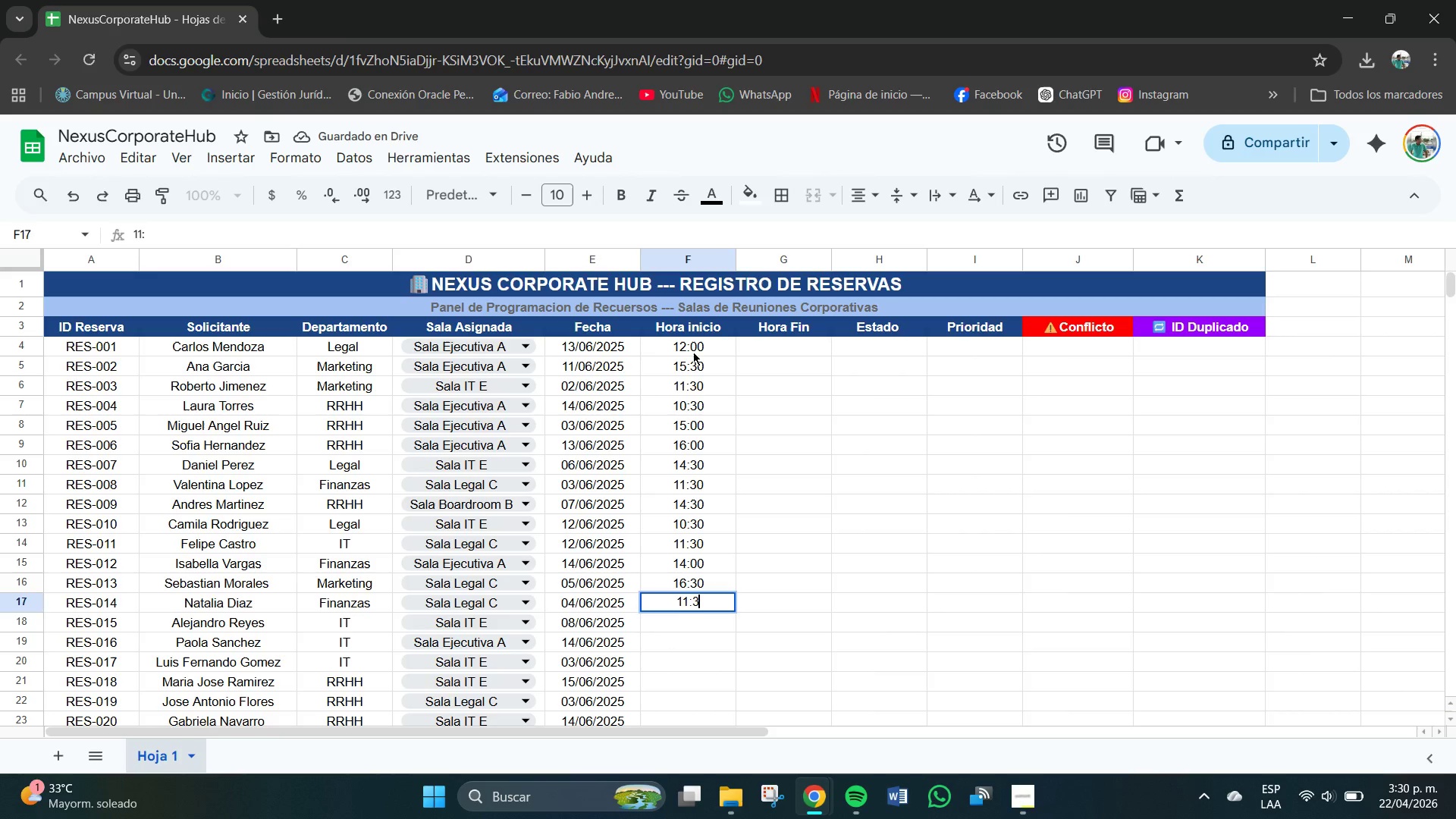 
key(Numpad3)
 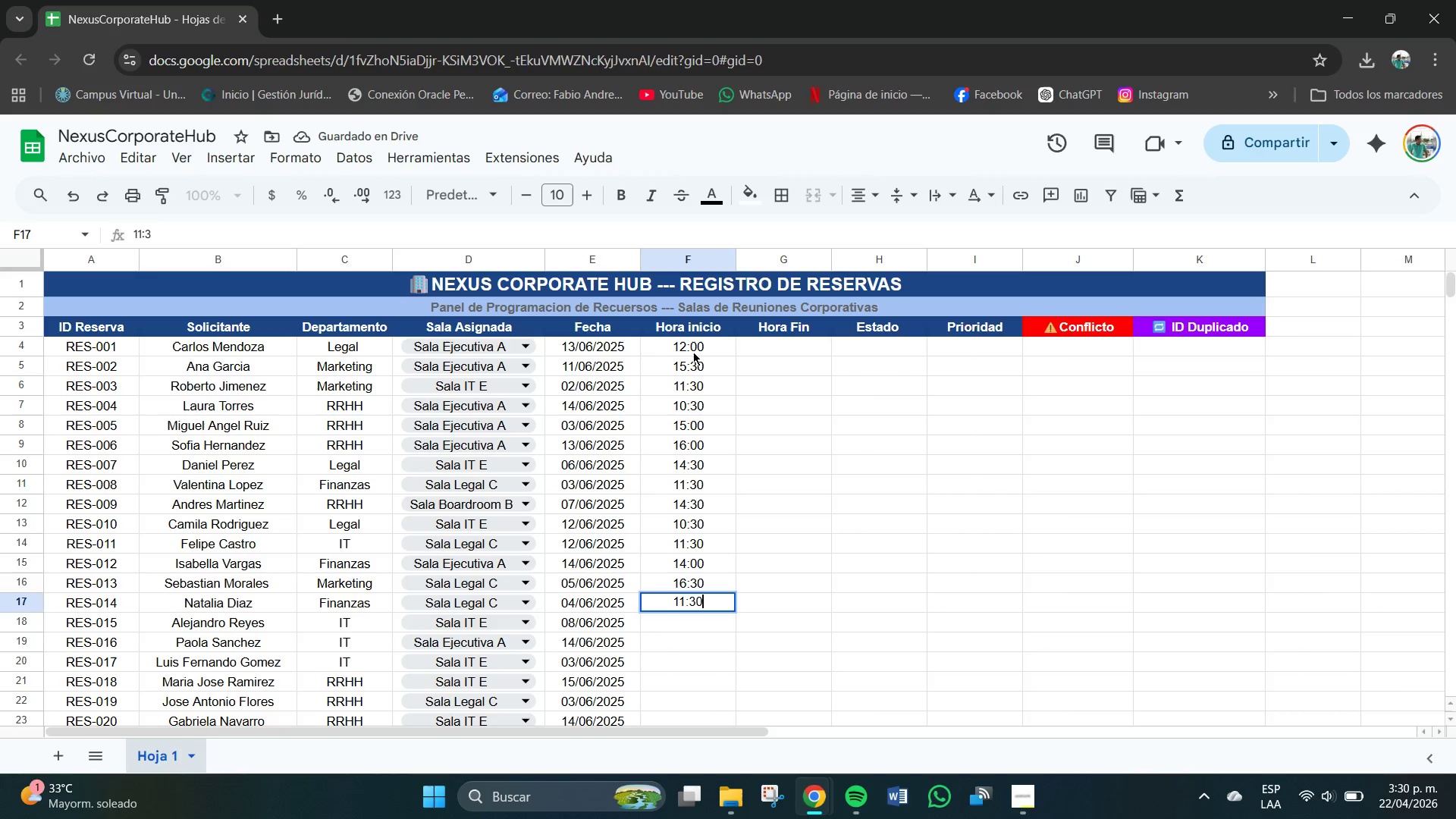 
key(Numpad0)
 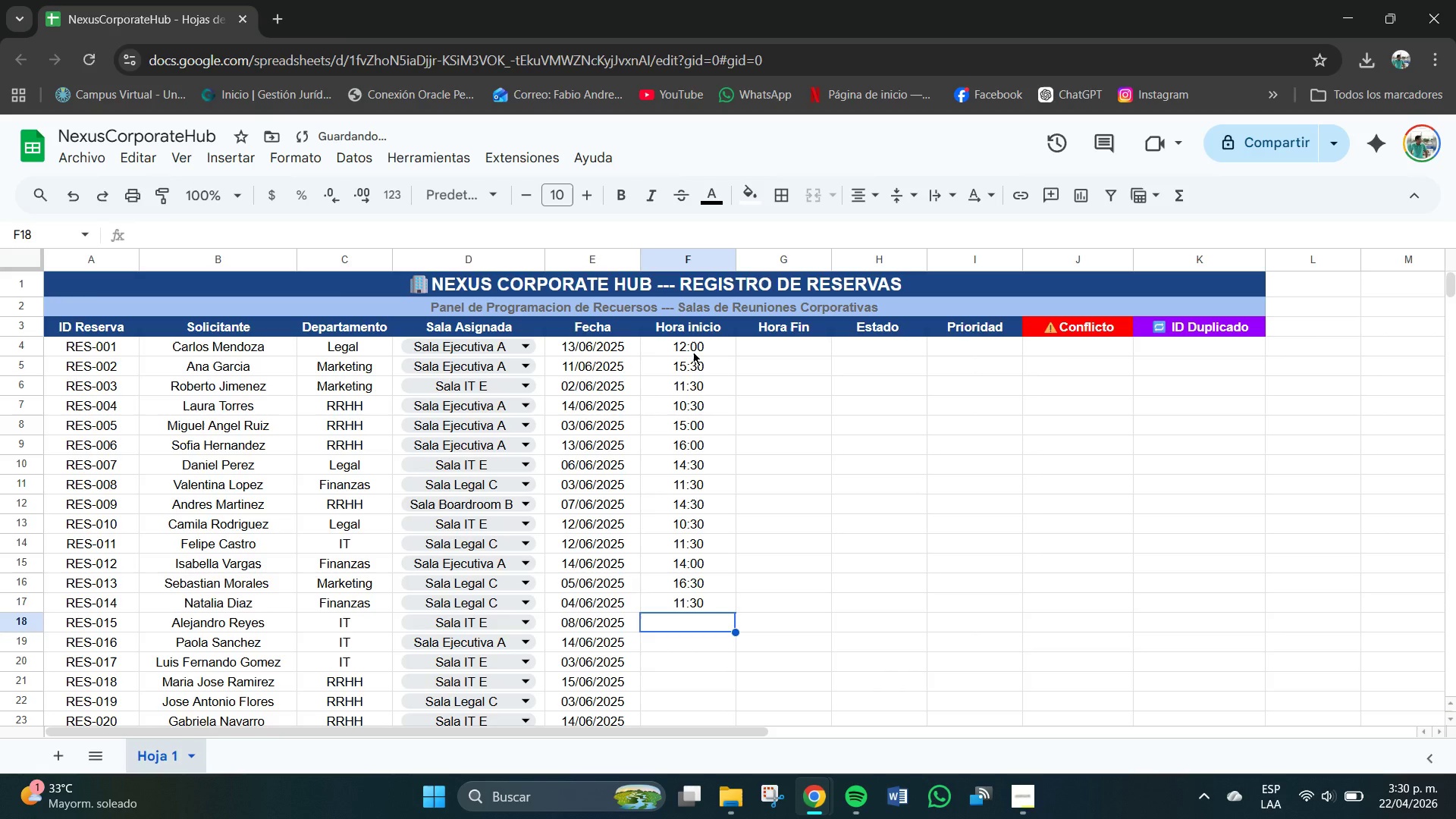 
key(NumpadEnter)
 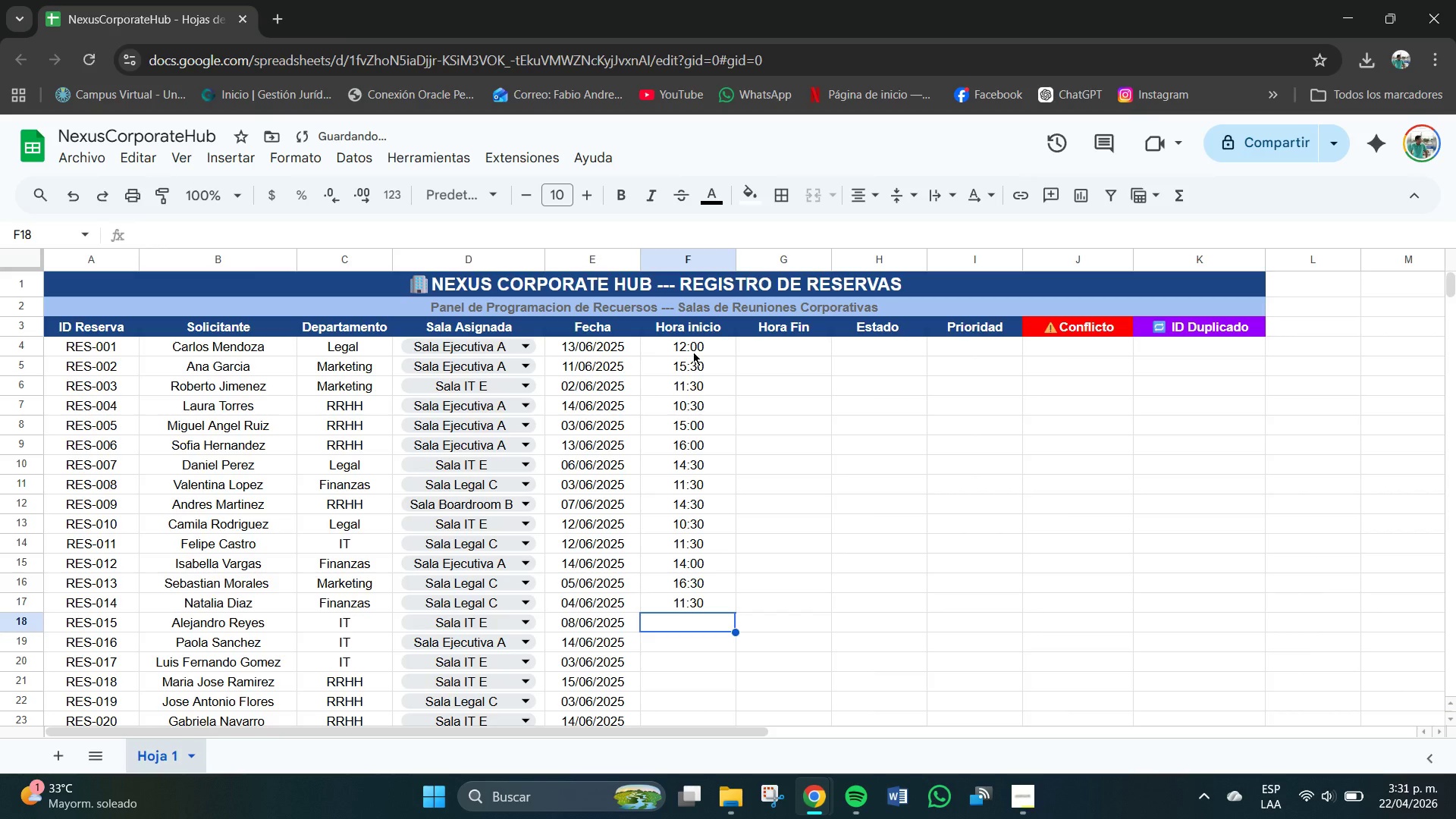 
key(Numpad1)
 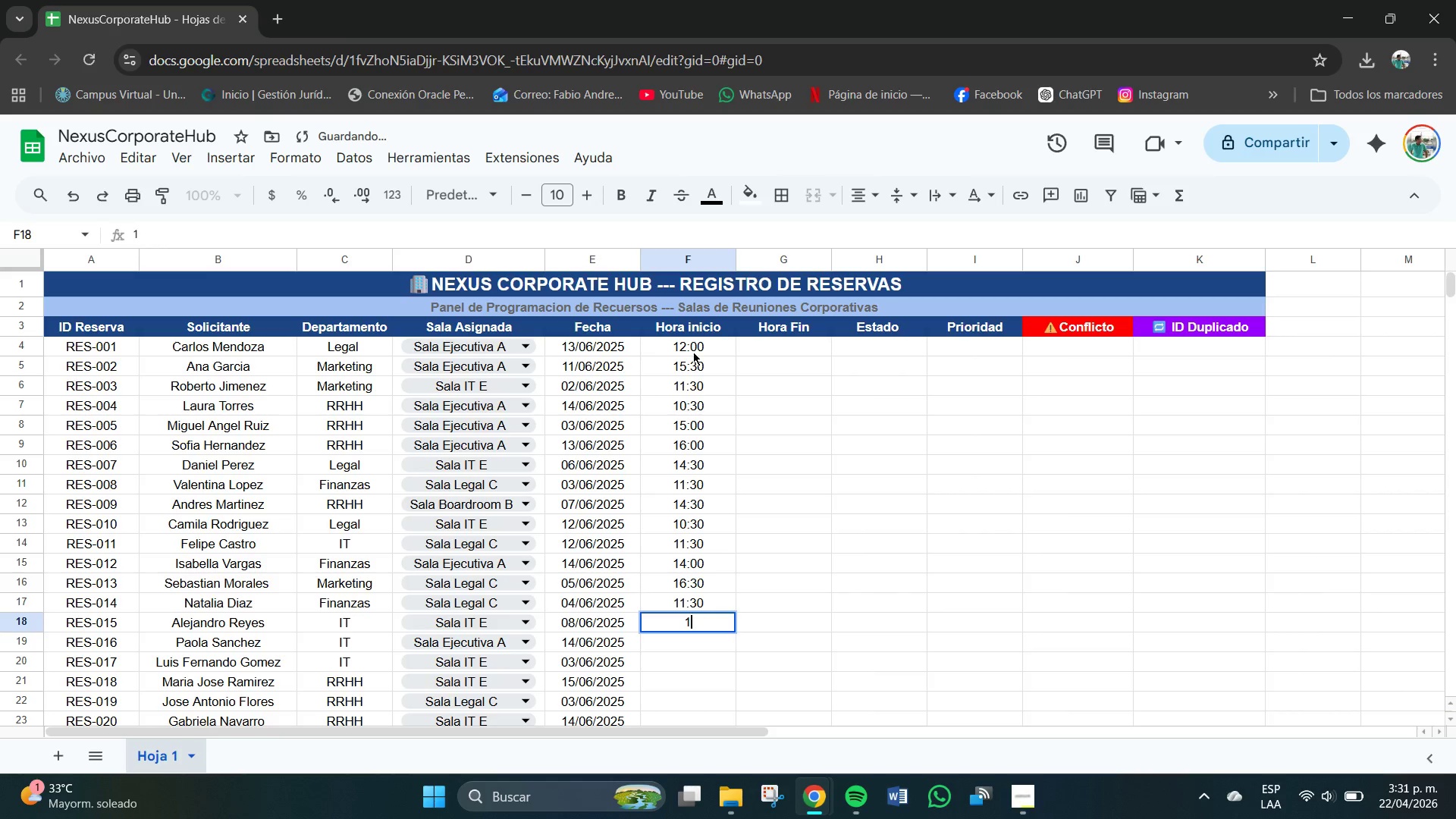 
key(Numpad4)
 